 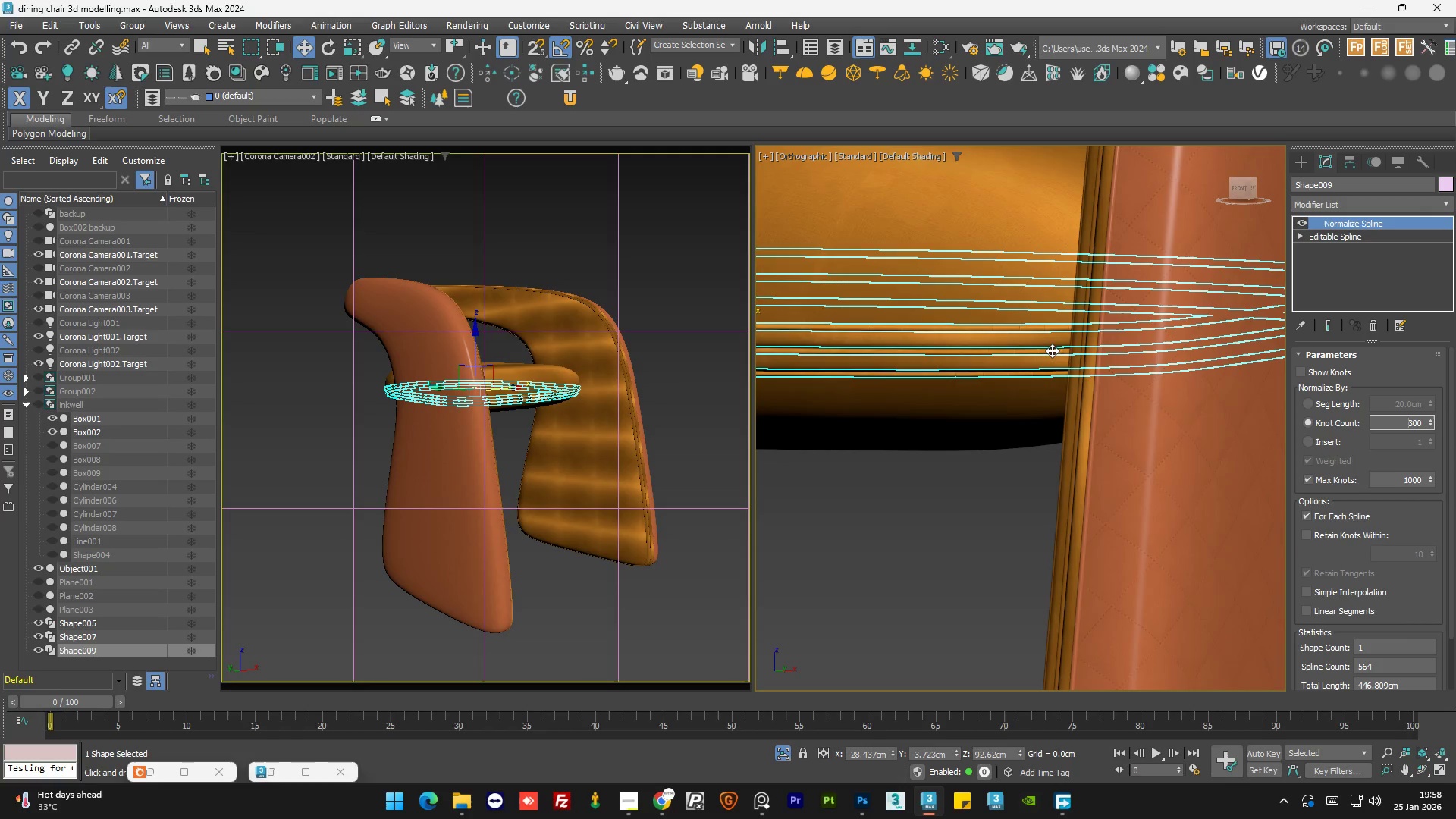 
scroll: coordinate [1166, 388], scroll_direction: down, amount: 2.0
 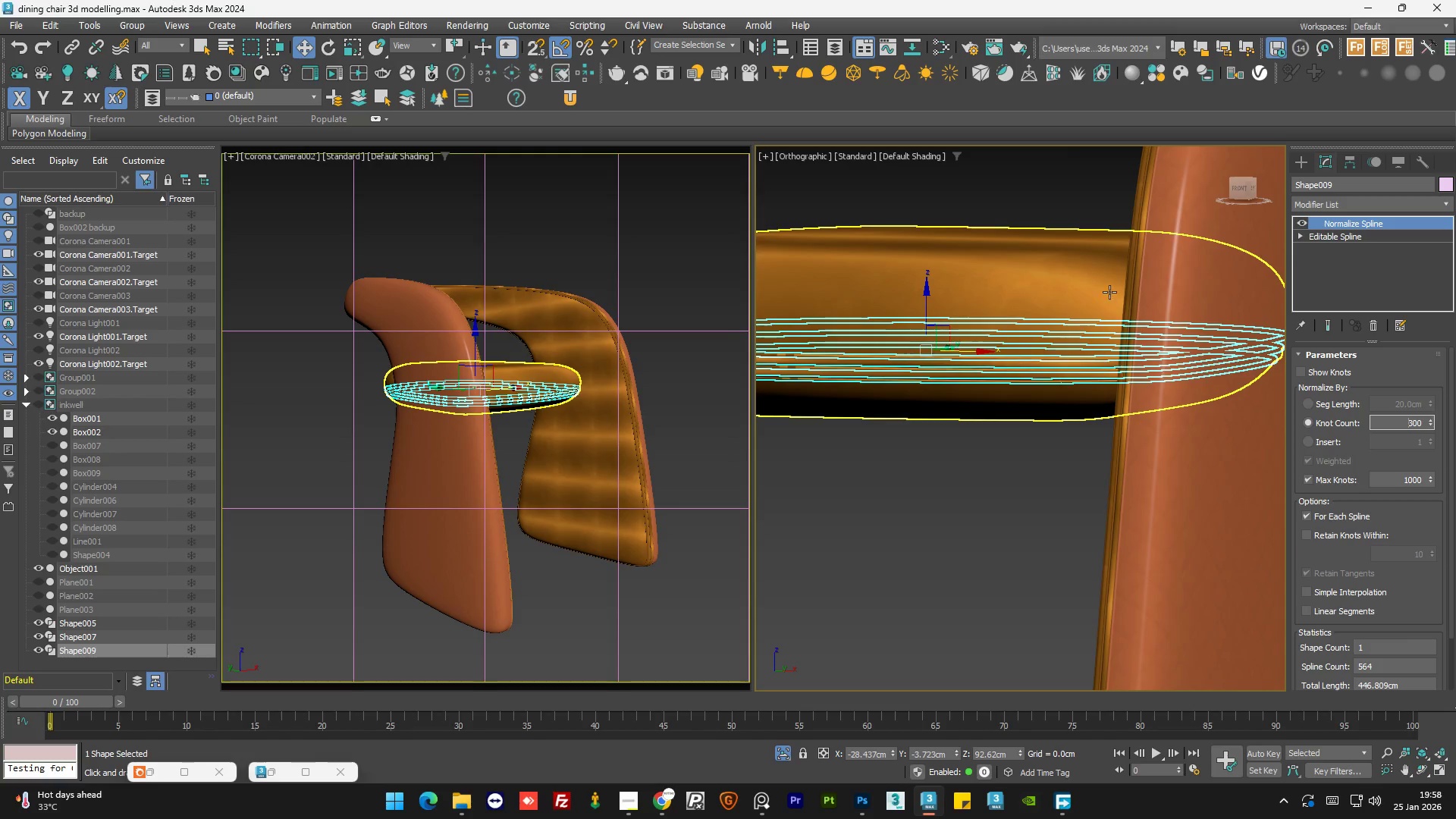 
scroll: coordinate [1096, 367], scroll_direction: up, amount: 4.0
 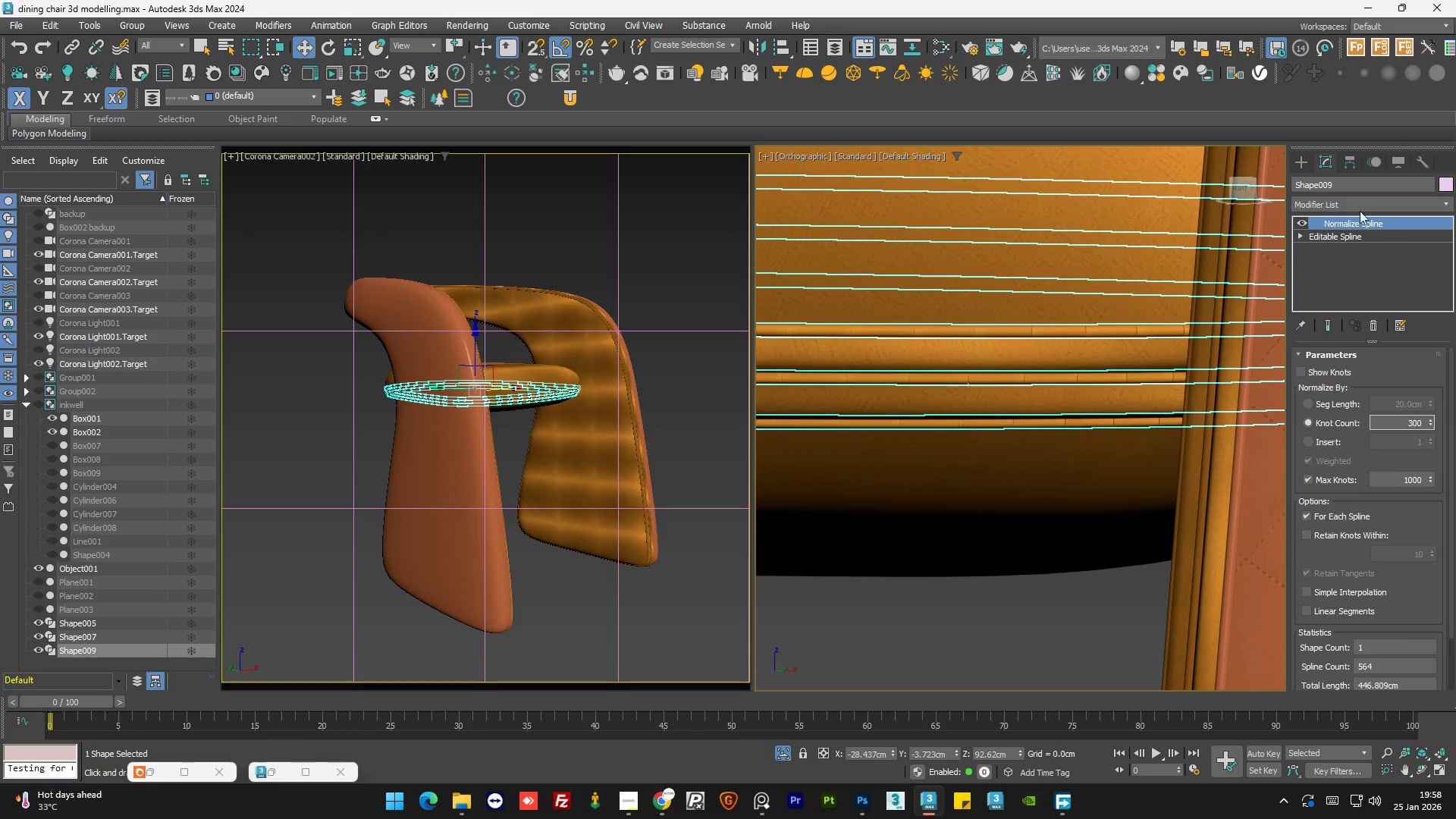 
left_click([1367, 202])
 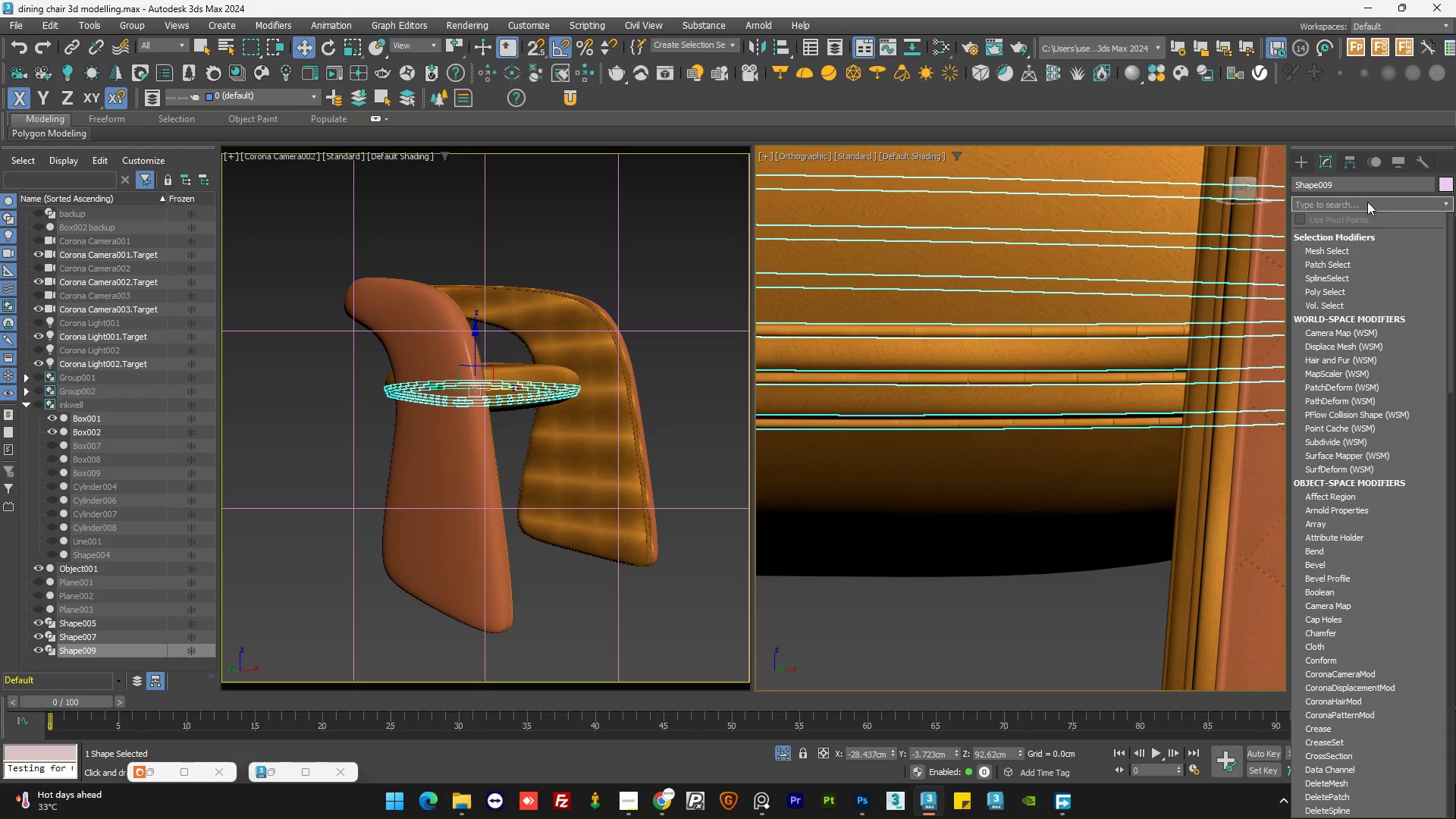 
type(tu)
 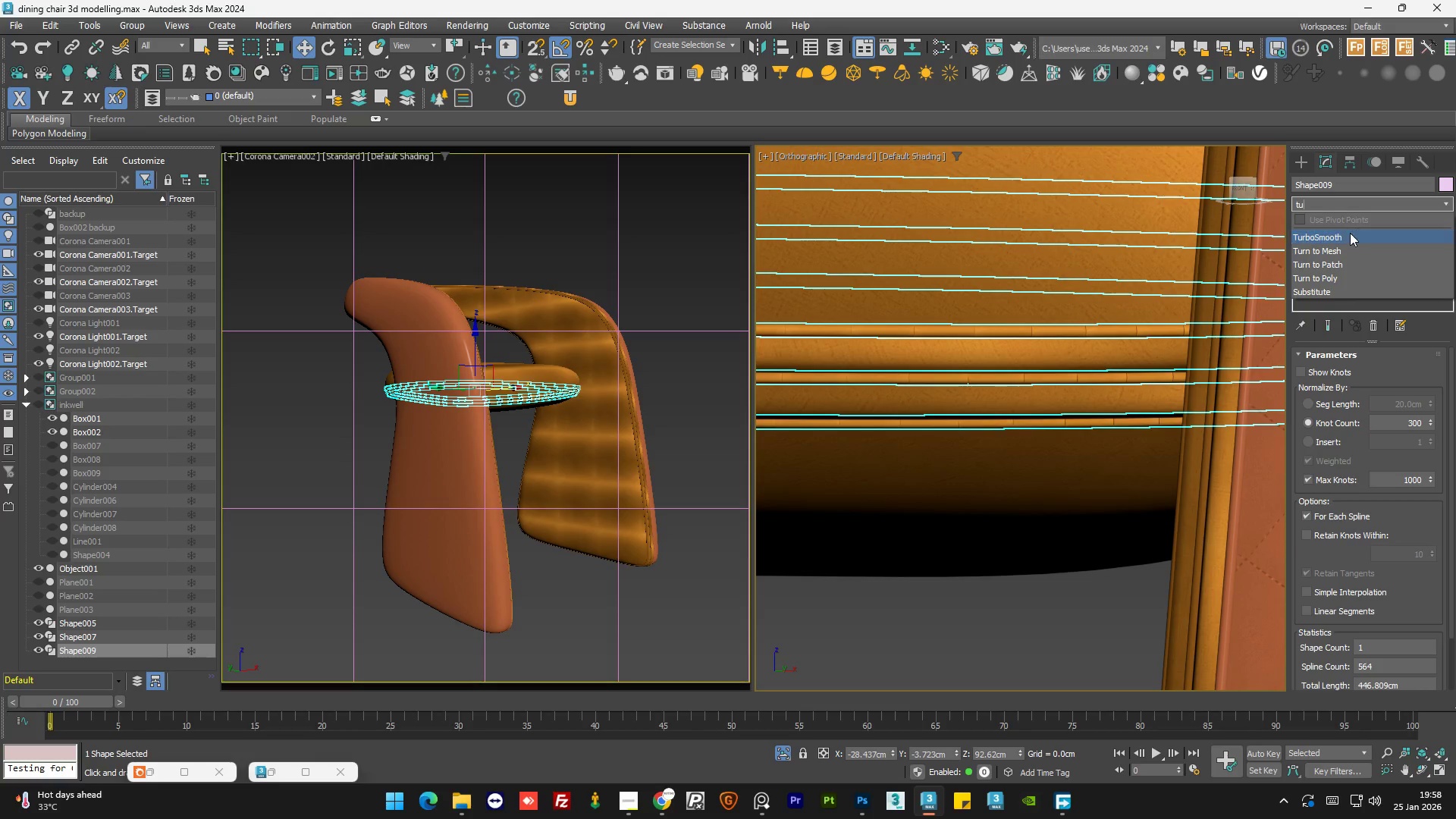 
left_click([1348, 234])
 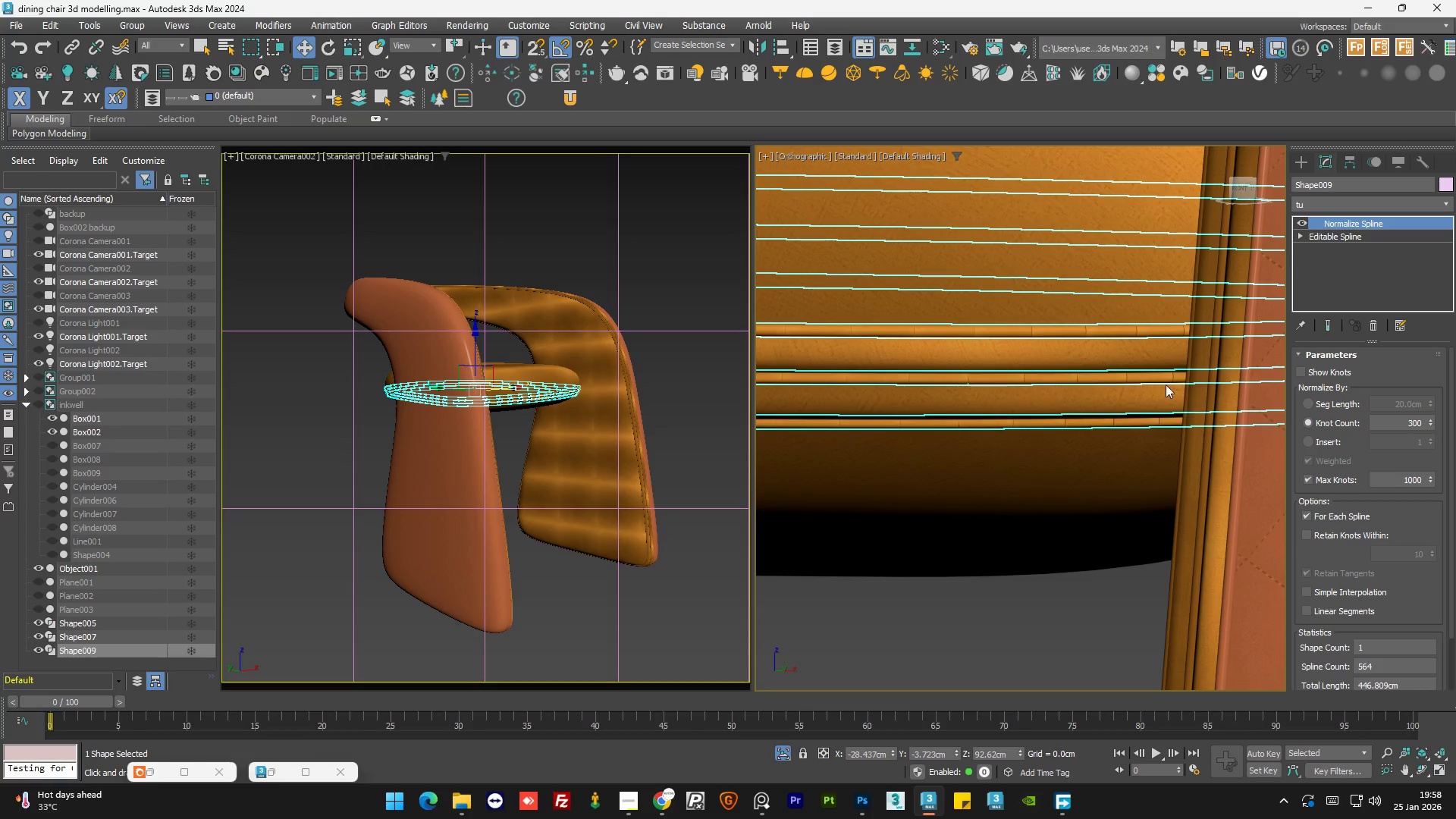 
scroll: coordinate [1218, 393], scroll_direction: down, amount: 1.0
 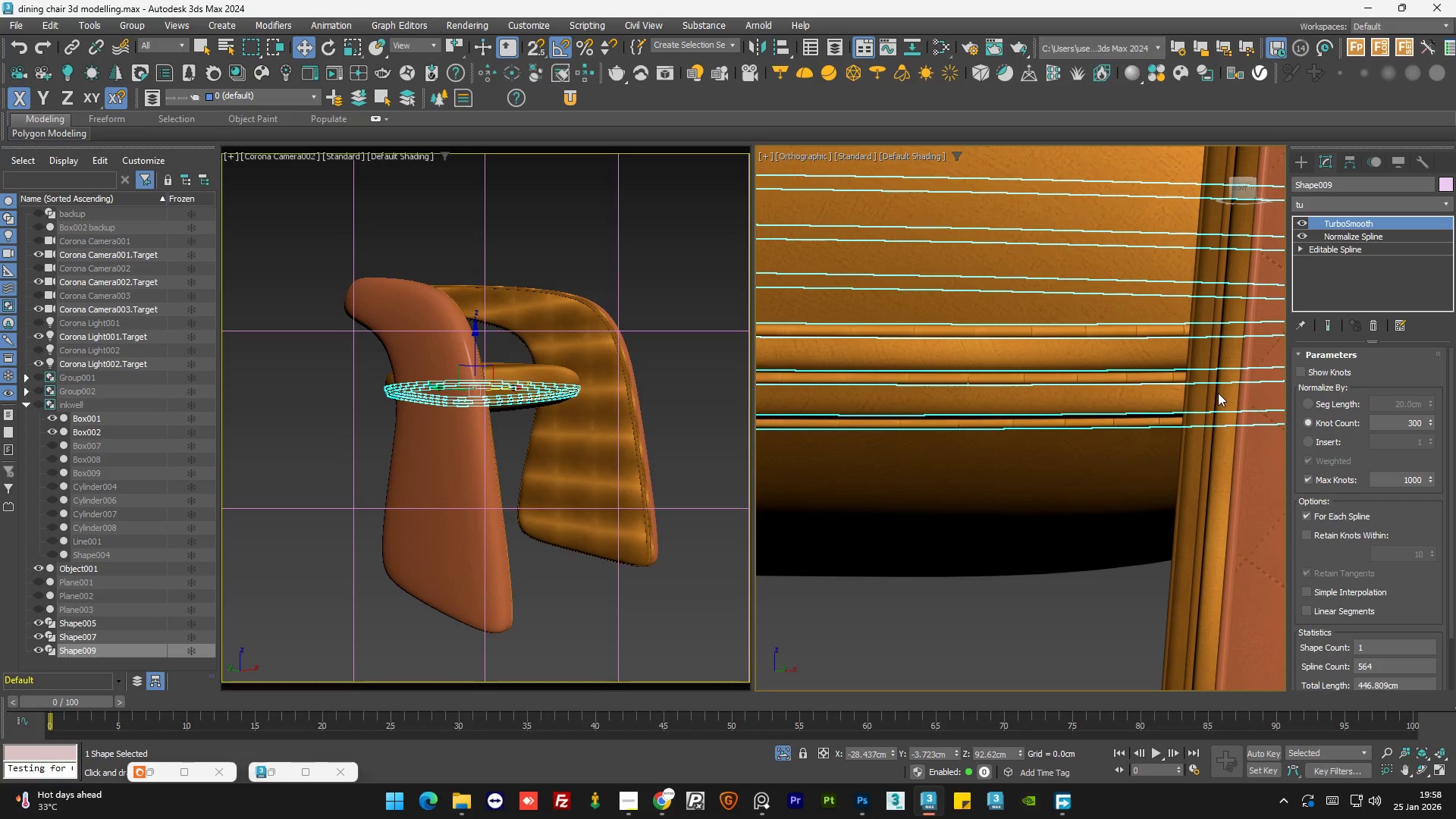 
wait(5.83)
 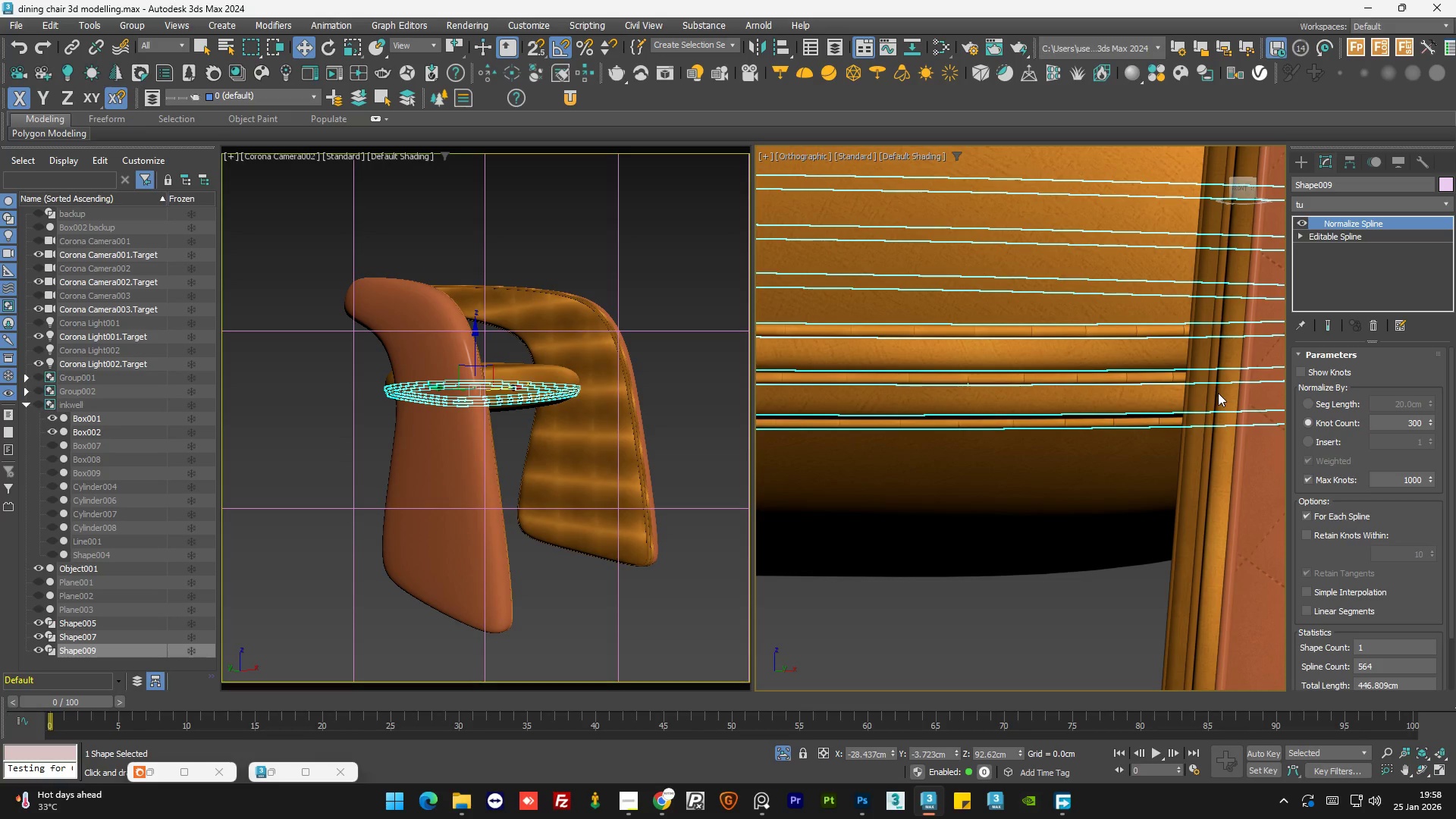 
scroll: coordinate [1086, 360], scroll_direction: down, amount: 5.0
 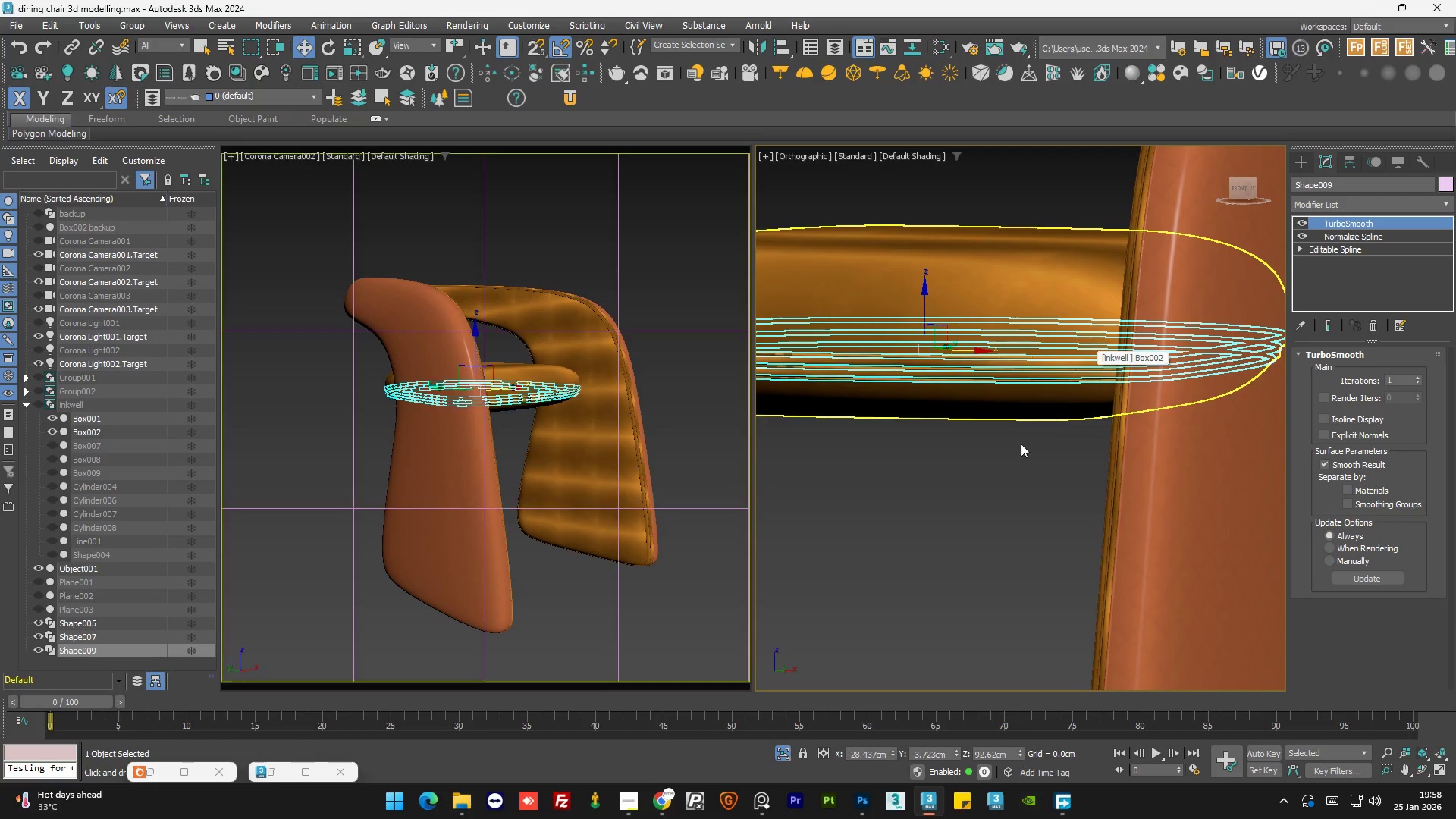 
left_click([1004, 453])
 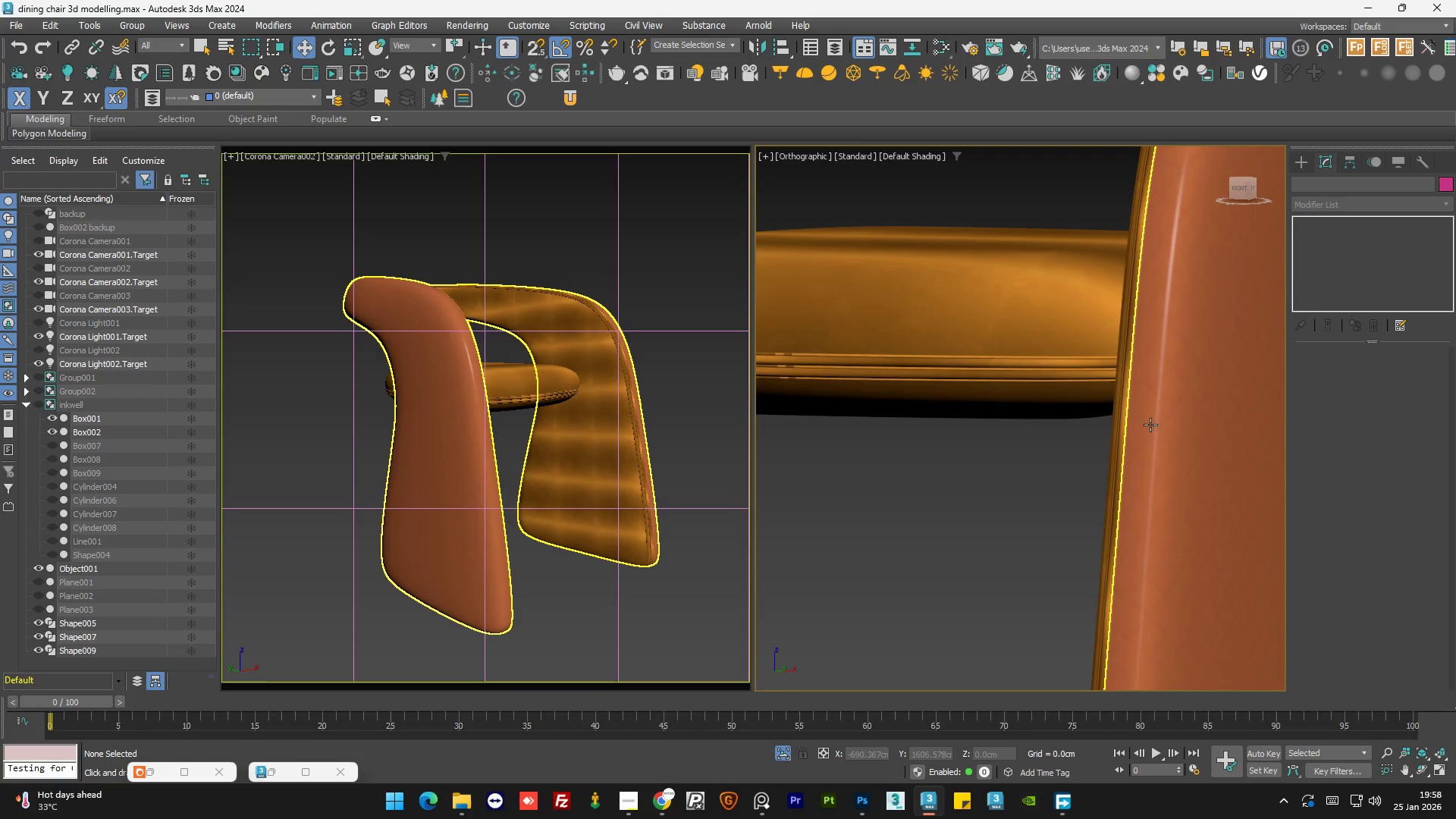 
scroll: coordinate [1163, 425], scroll_direction: down, amount: 3.0
 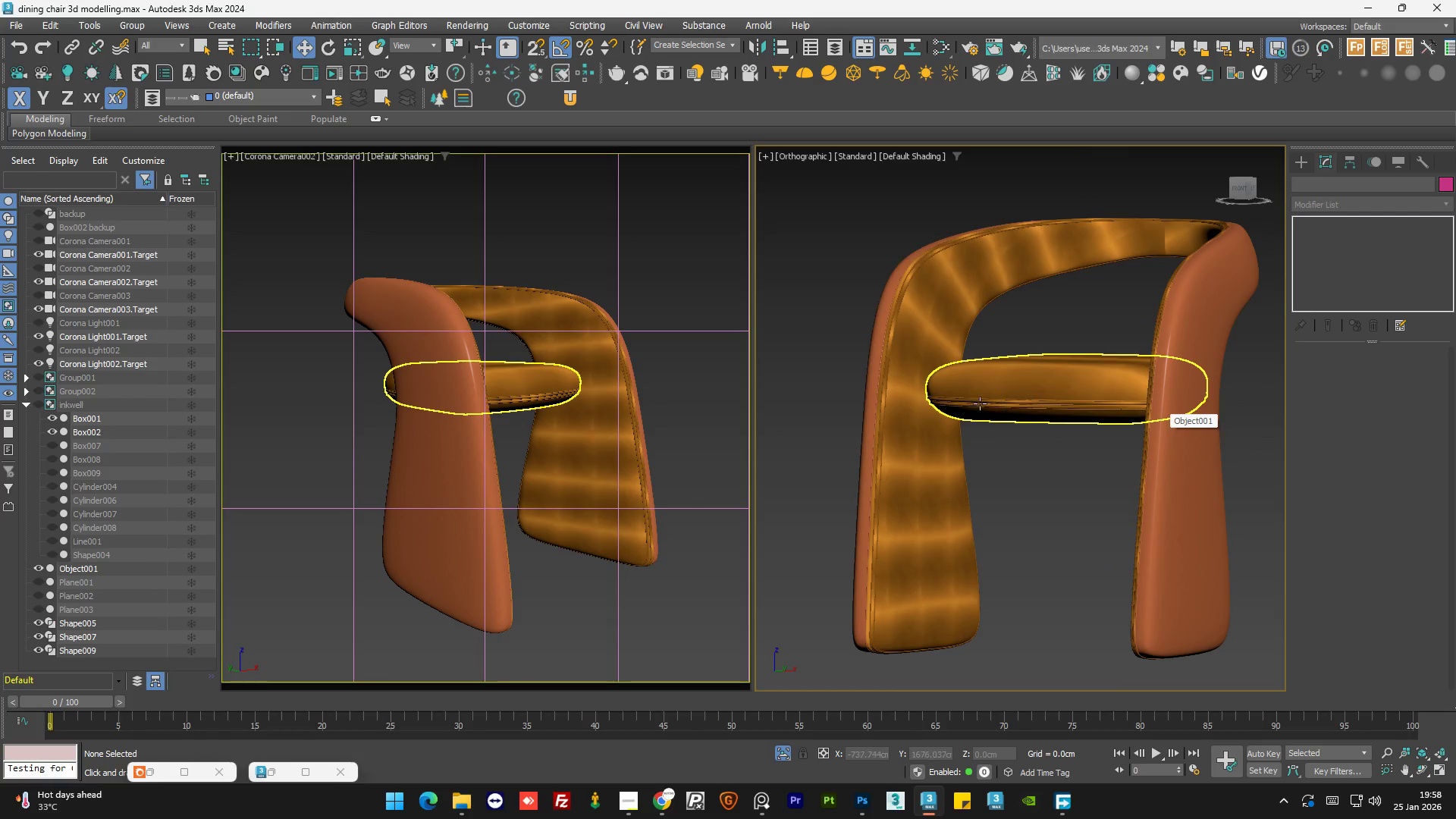 
scroll: coordinate [1003, 397], scroll_direction: up, amount: 11.0
 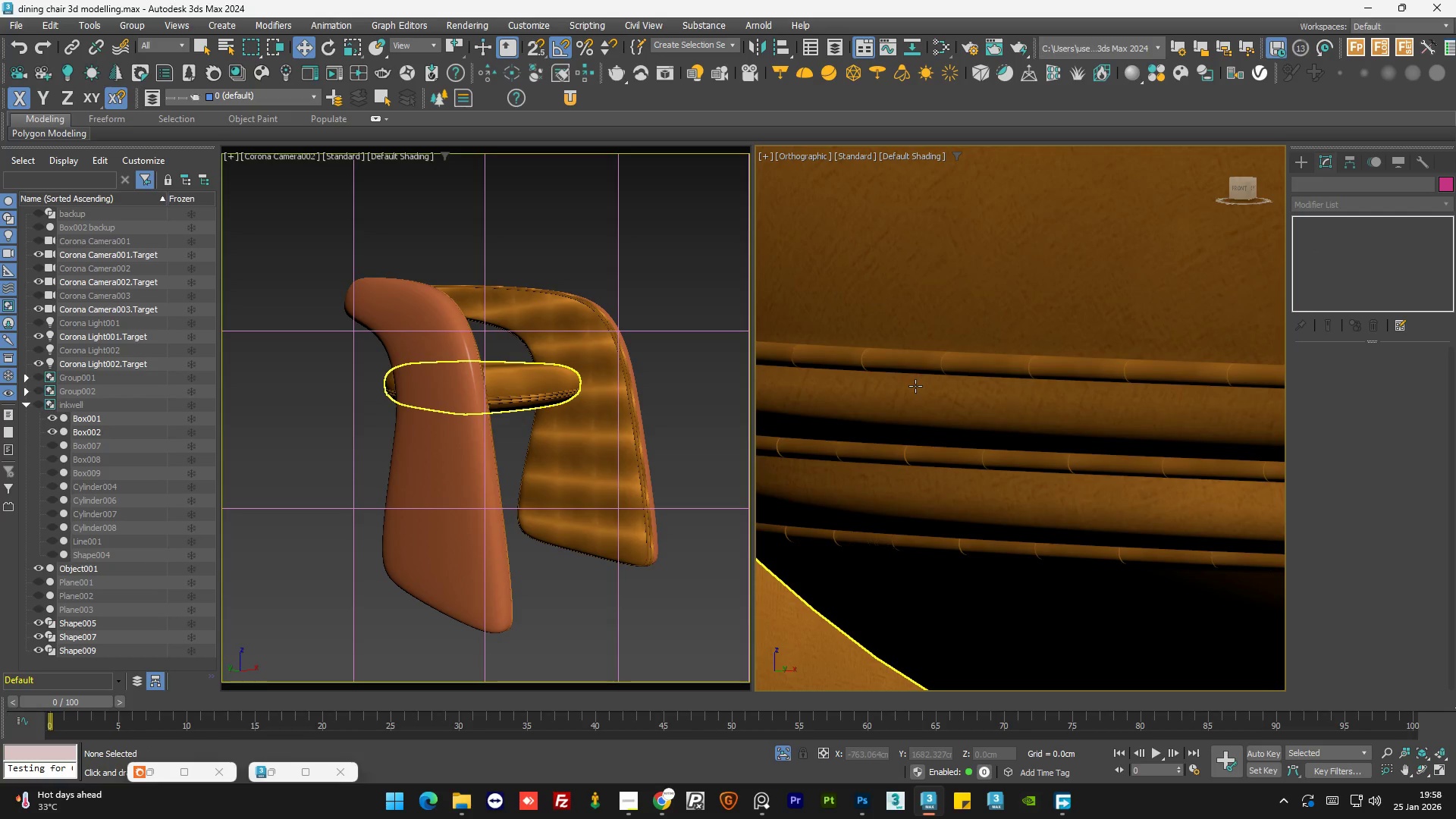 
scroll: coordinate [915, 384], scroll_direction: down, amount: 1.0
 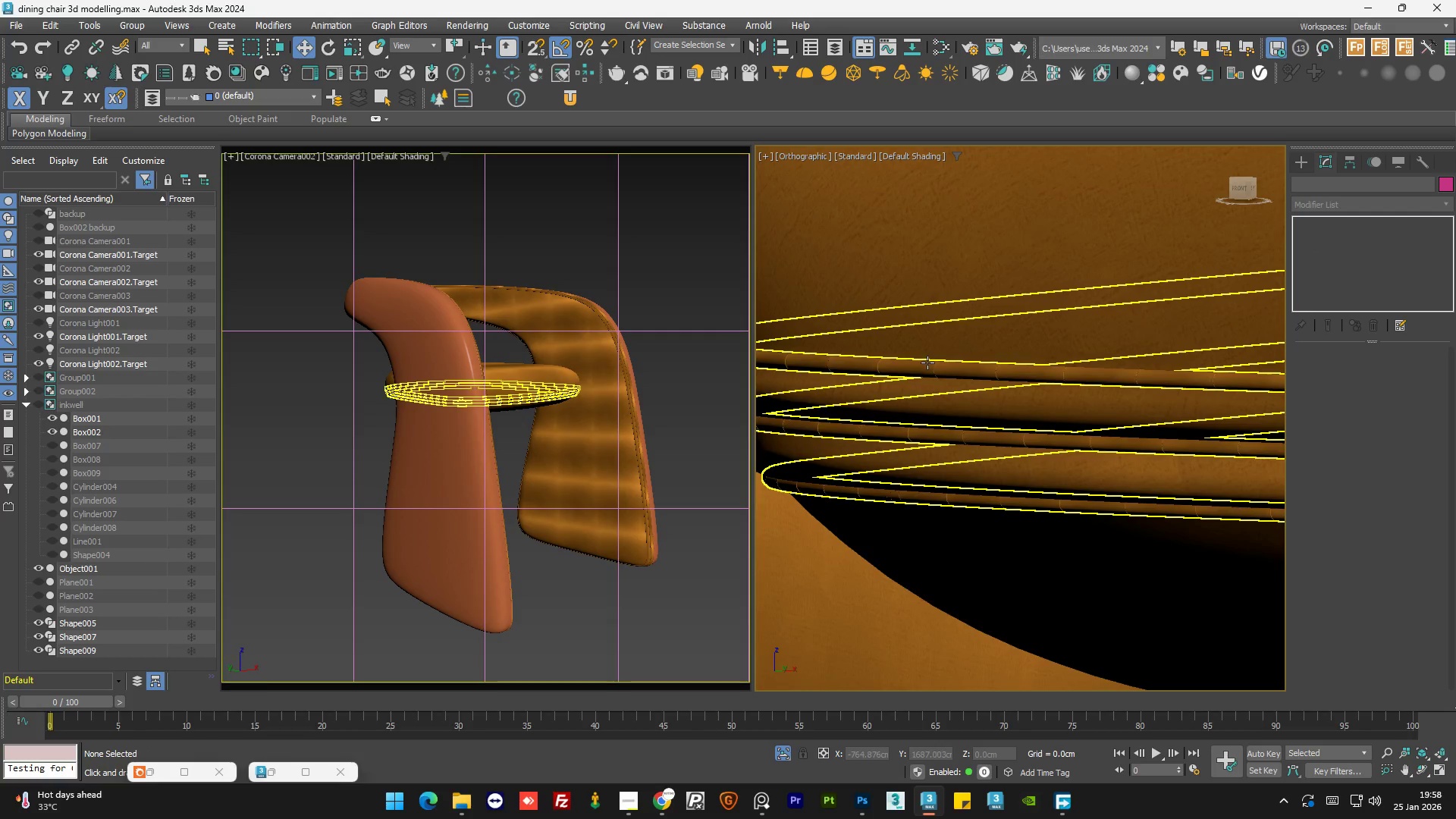 
left_click([927, 362])
 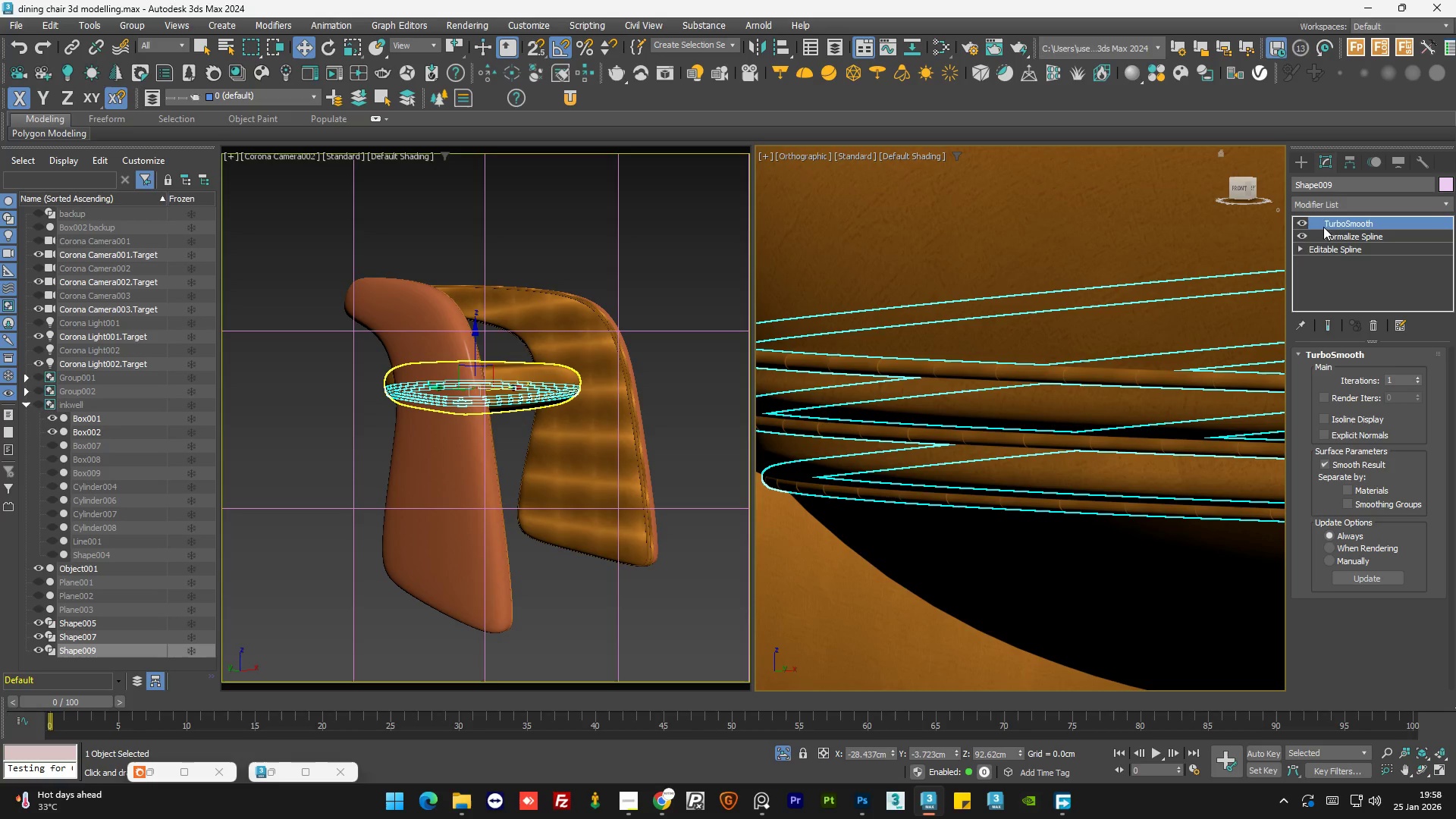 
right_click([1335, 221])
 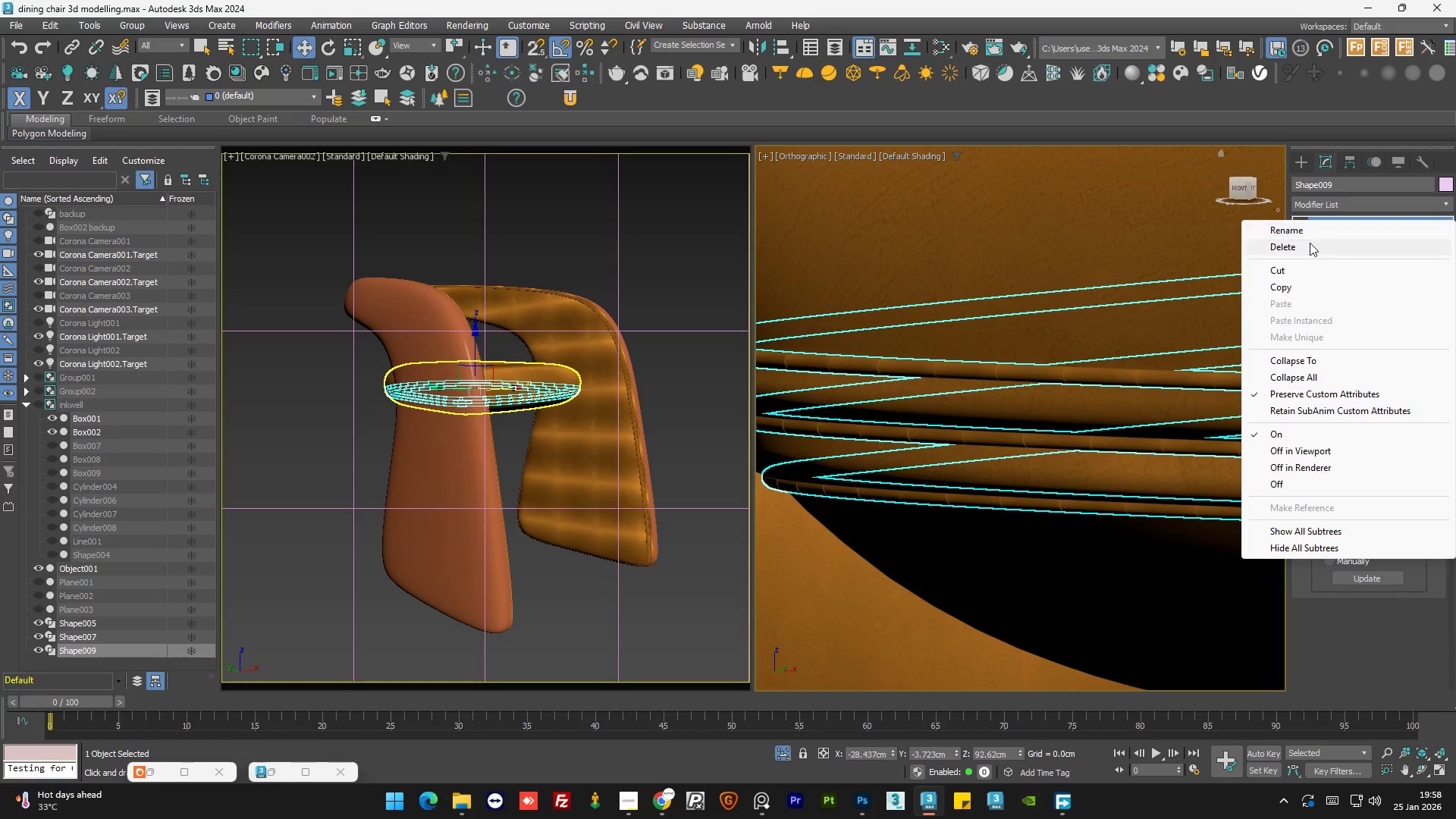 
left_click([1310, 243])
 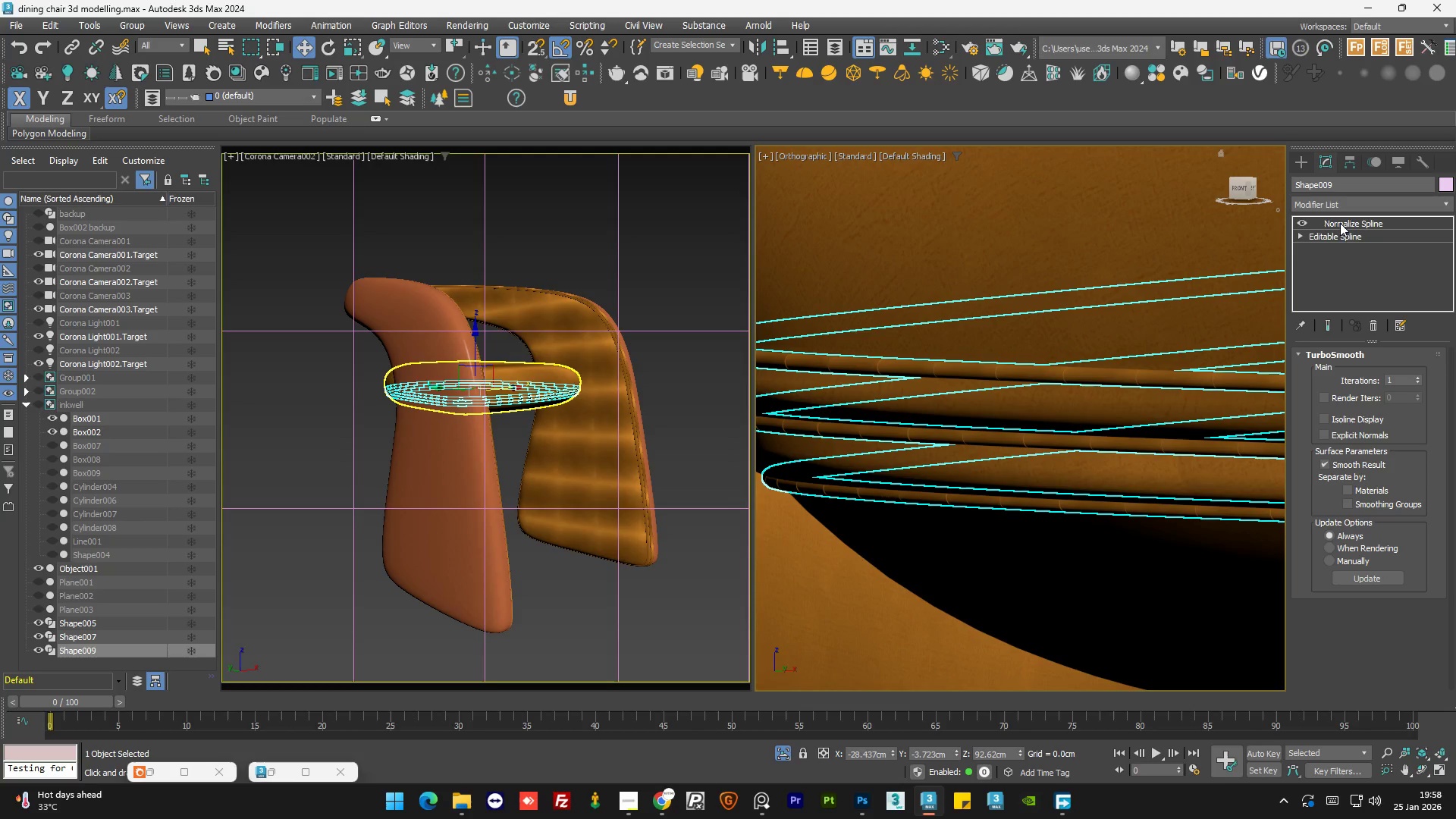 
left_click([1340, 223])
 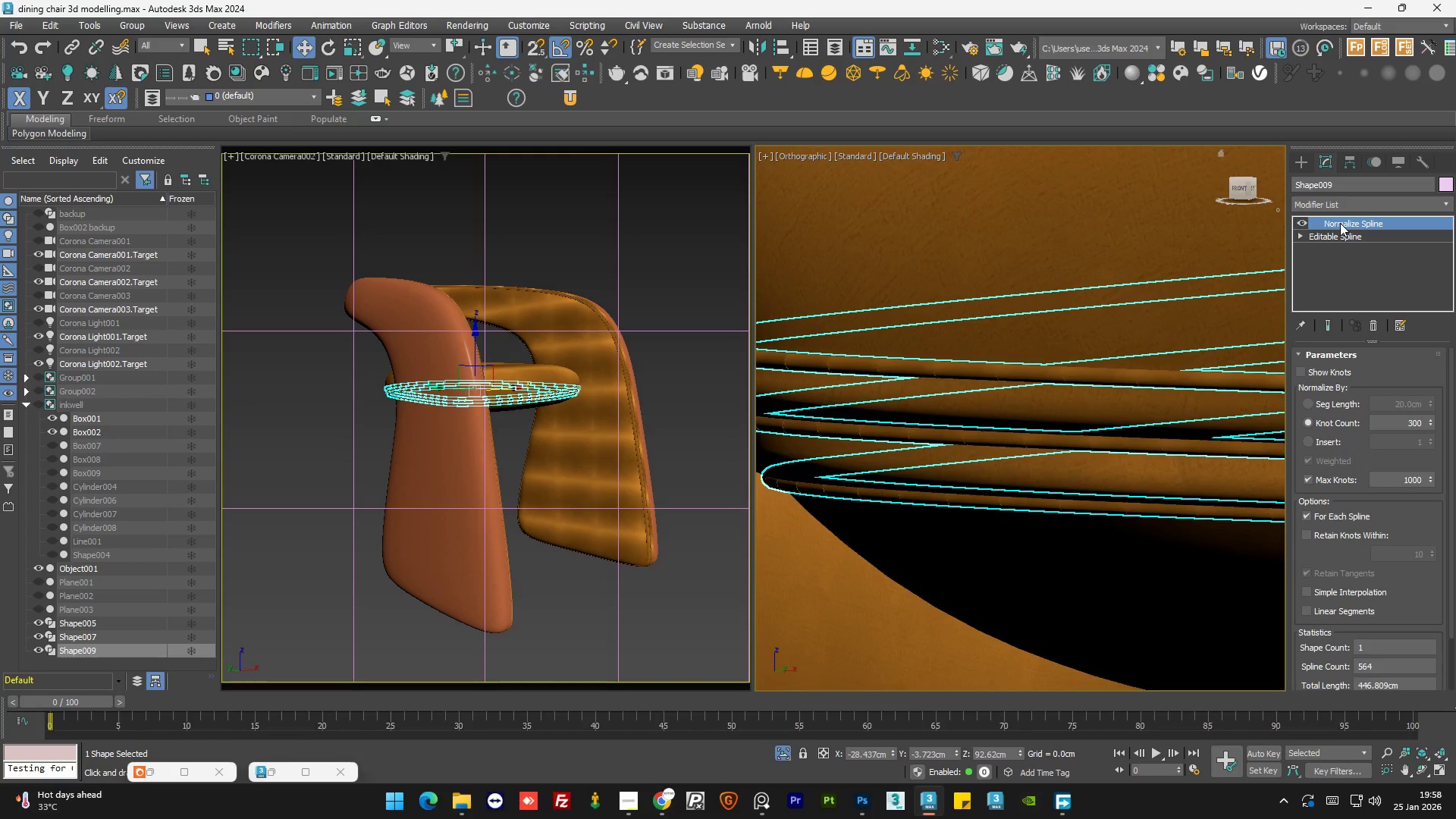 
right_click([1346, 222])
 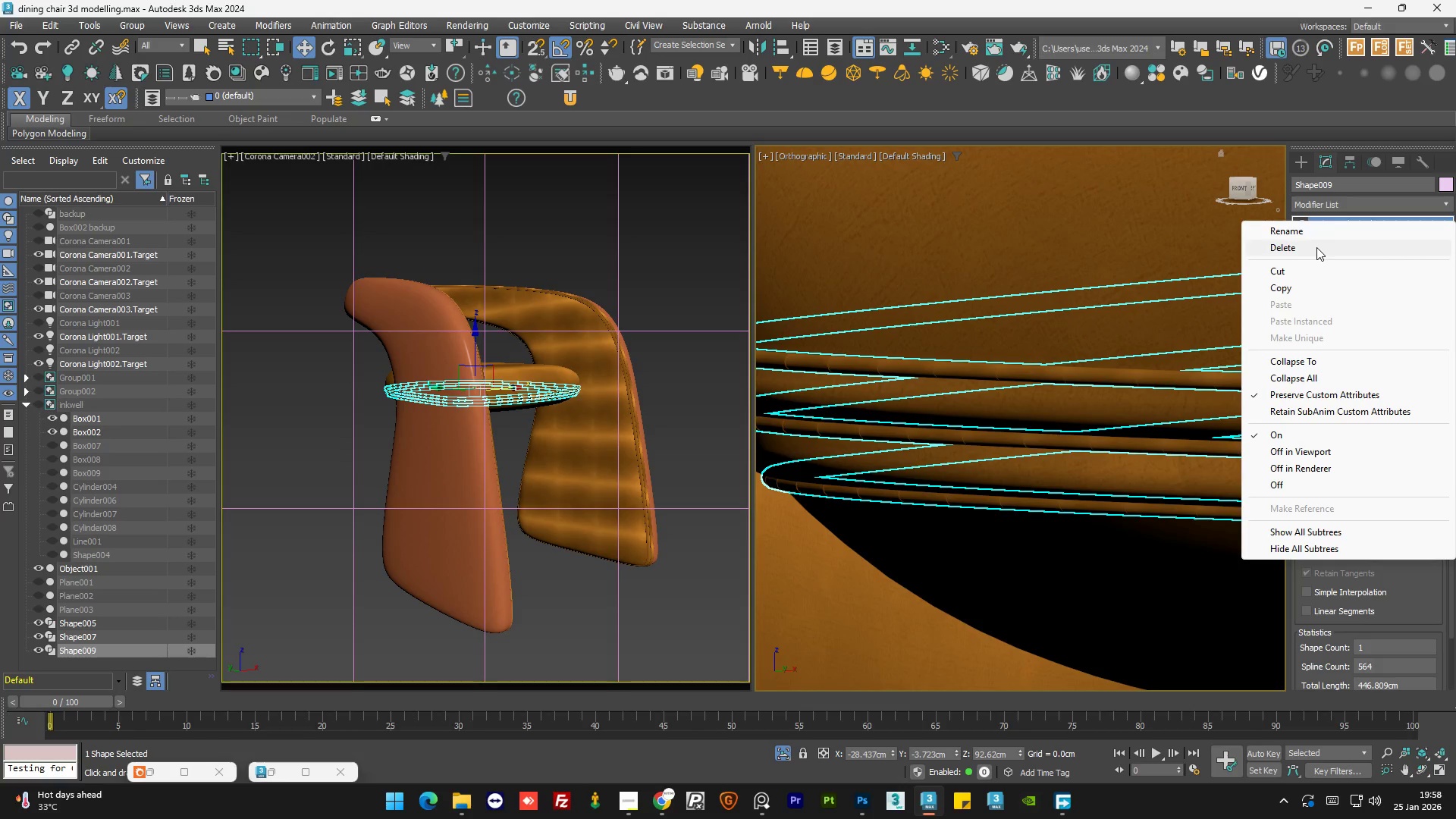 
left_click([1317, 247])
 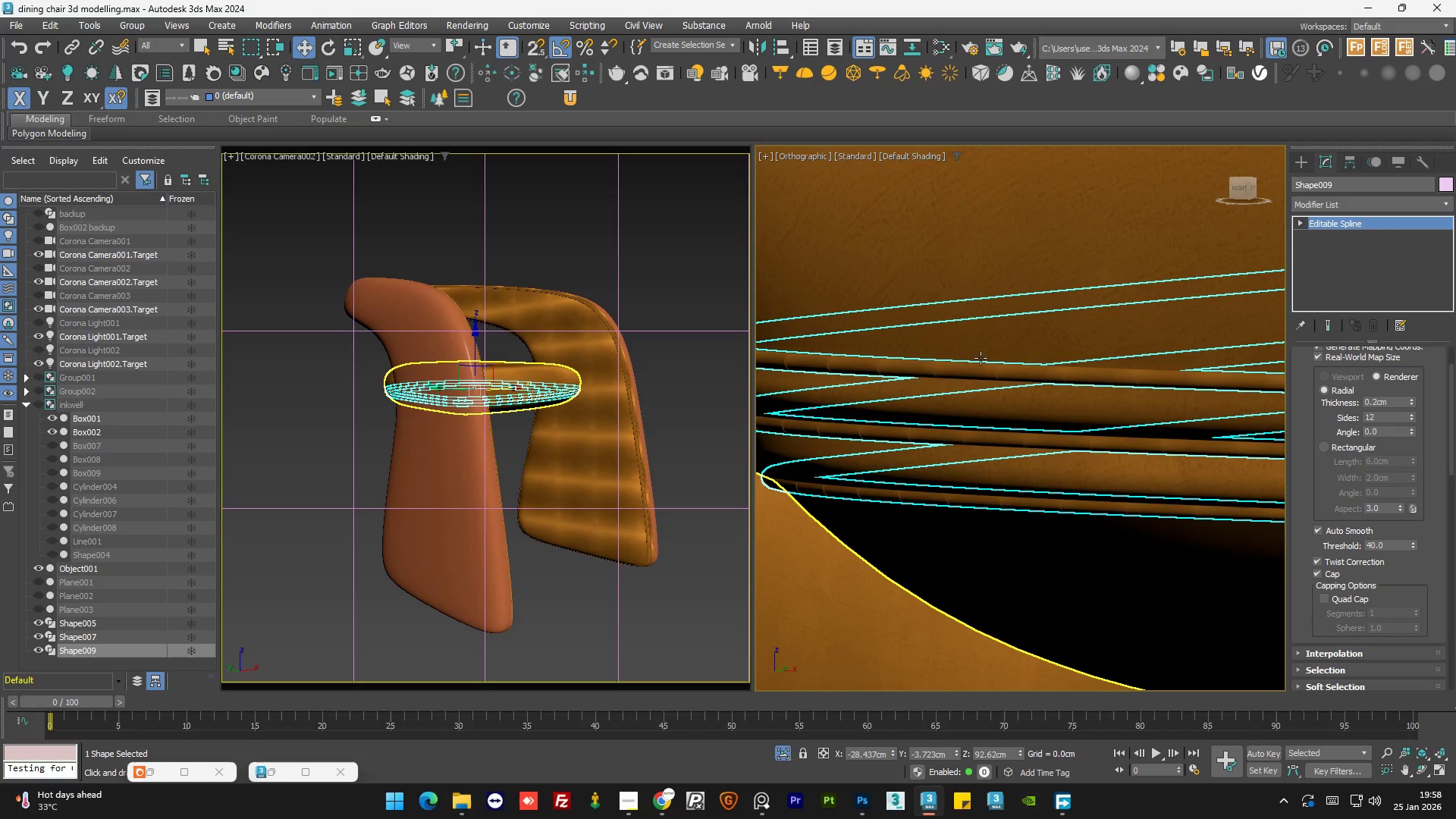 
scroll: coordinate [987, 350], scroll_direction: down, amount: 2.0
 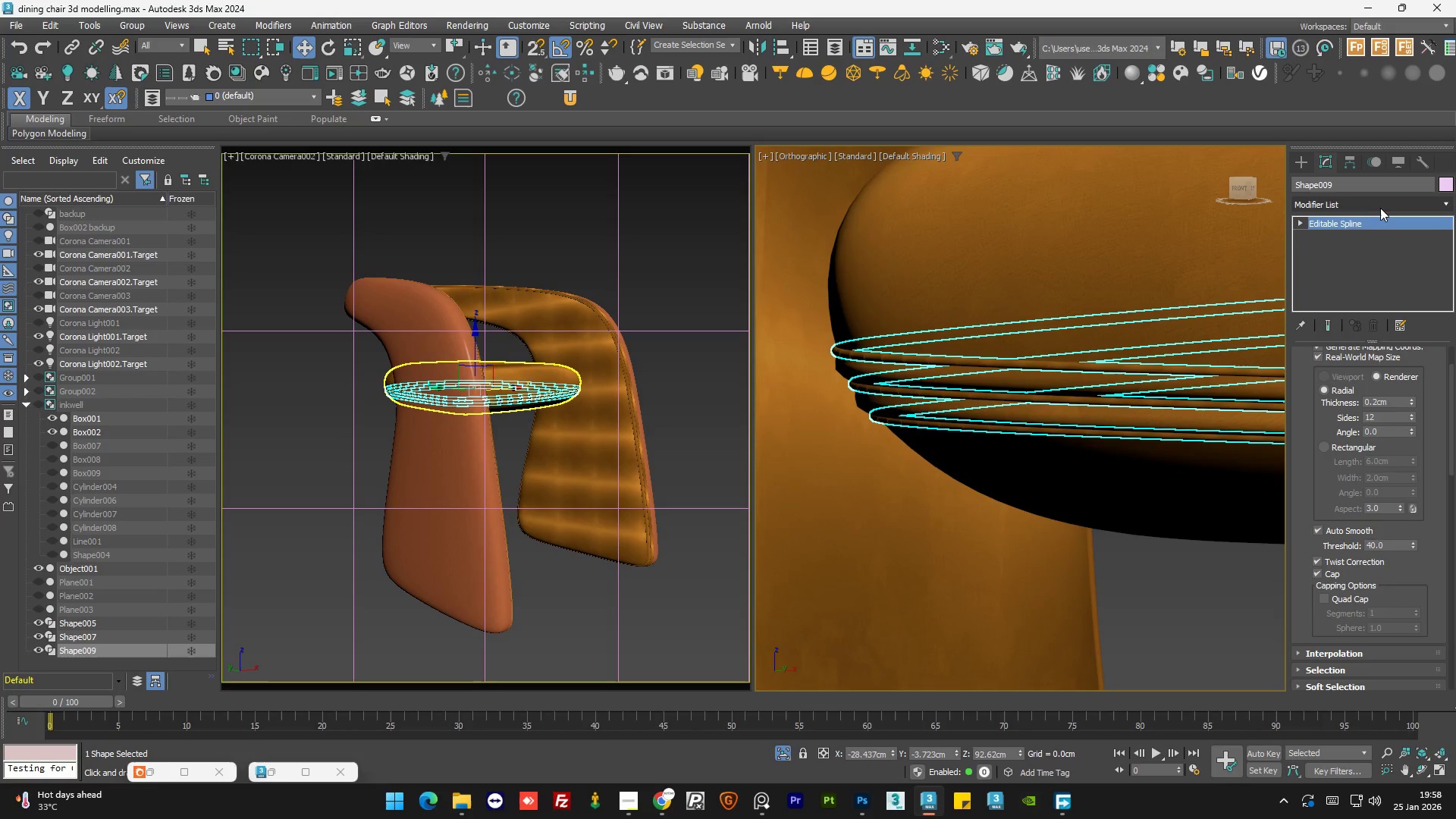 
left_click([1380, 208])
 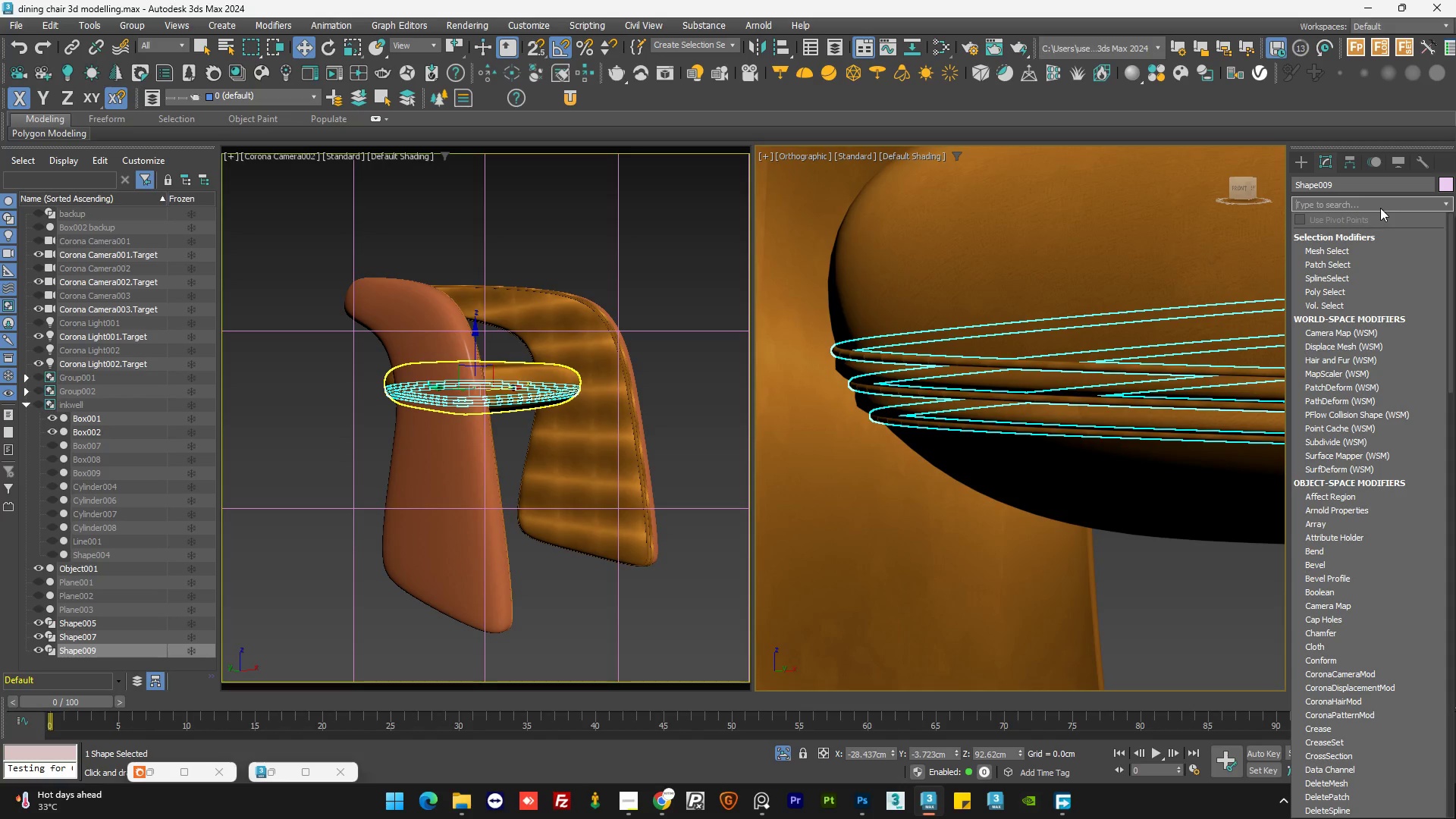 
type(tu)
 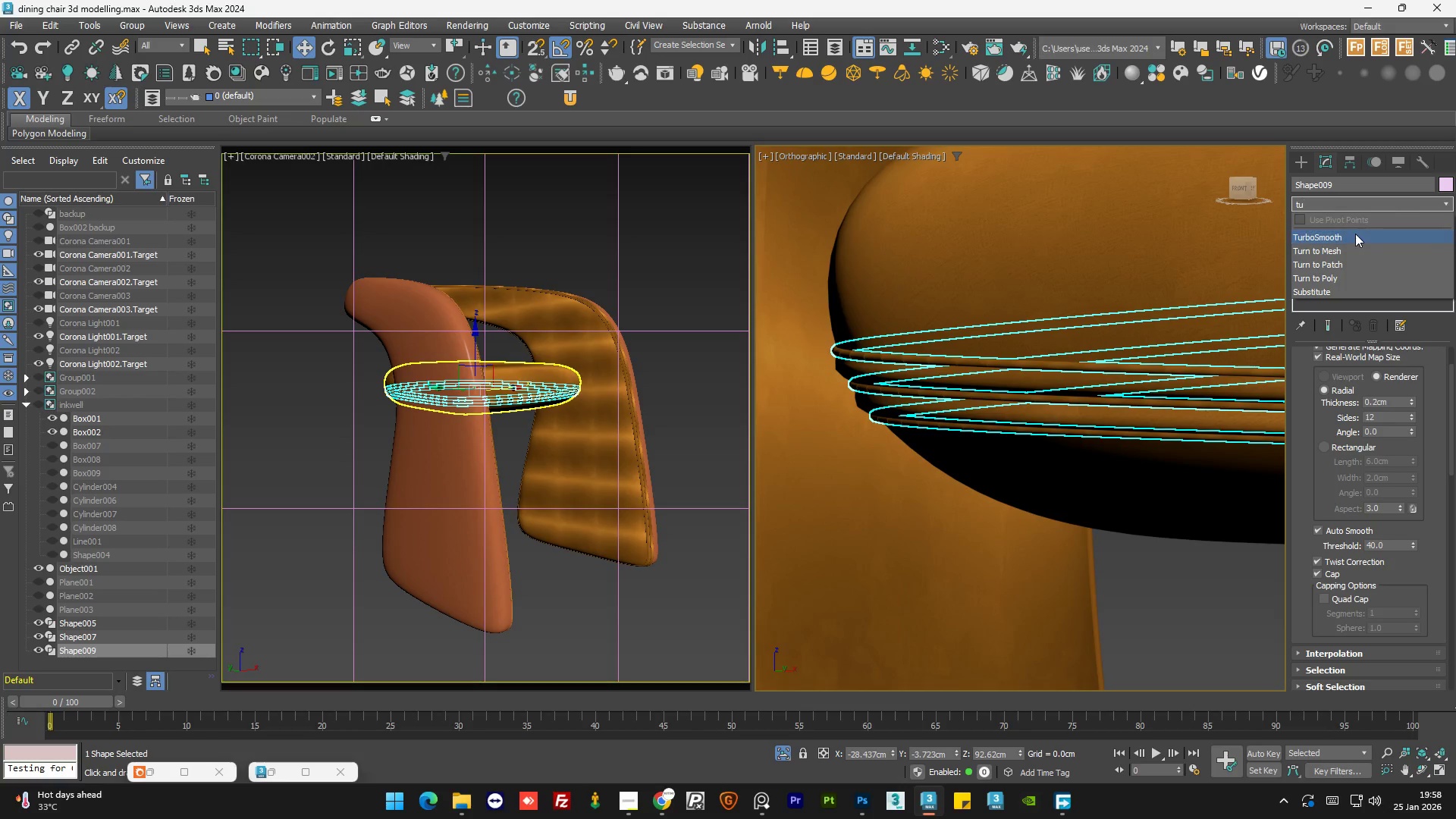 
left_click([1353, 235])
 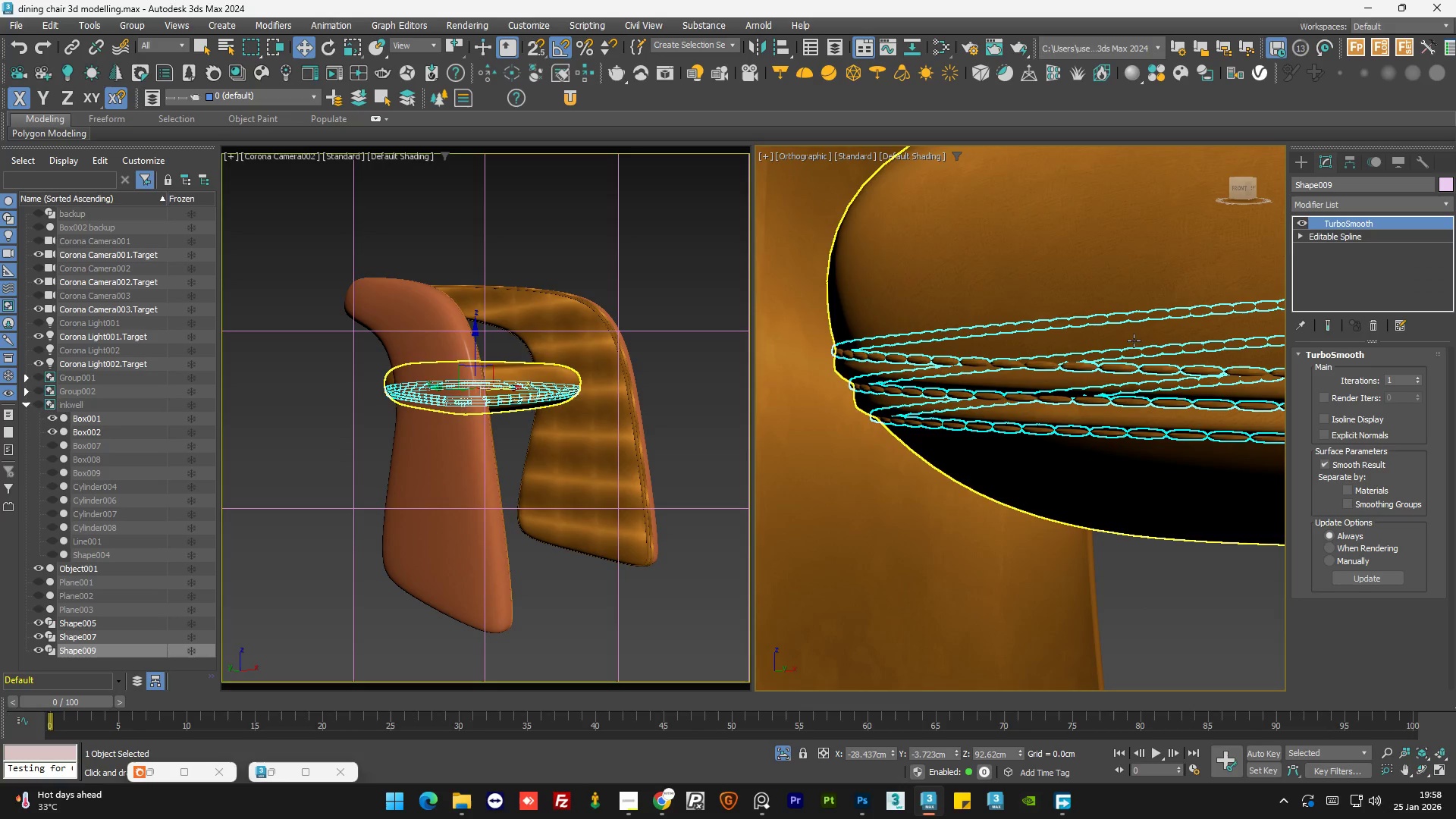 
hold_key(key=AltLeft, duration=0.64)
 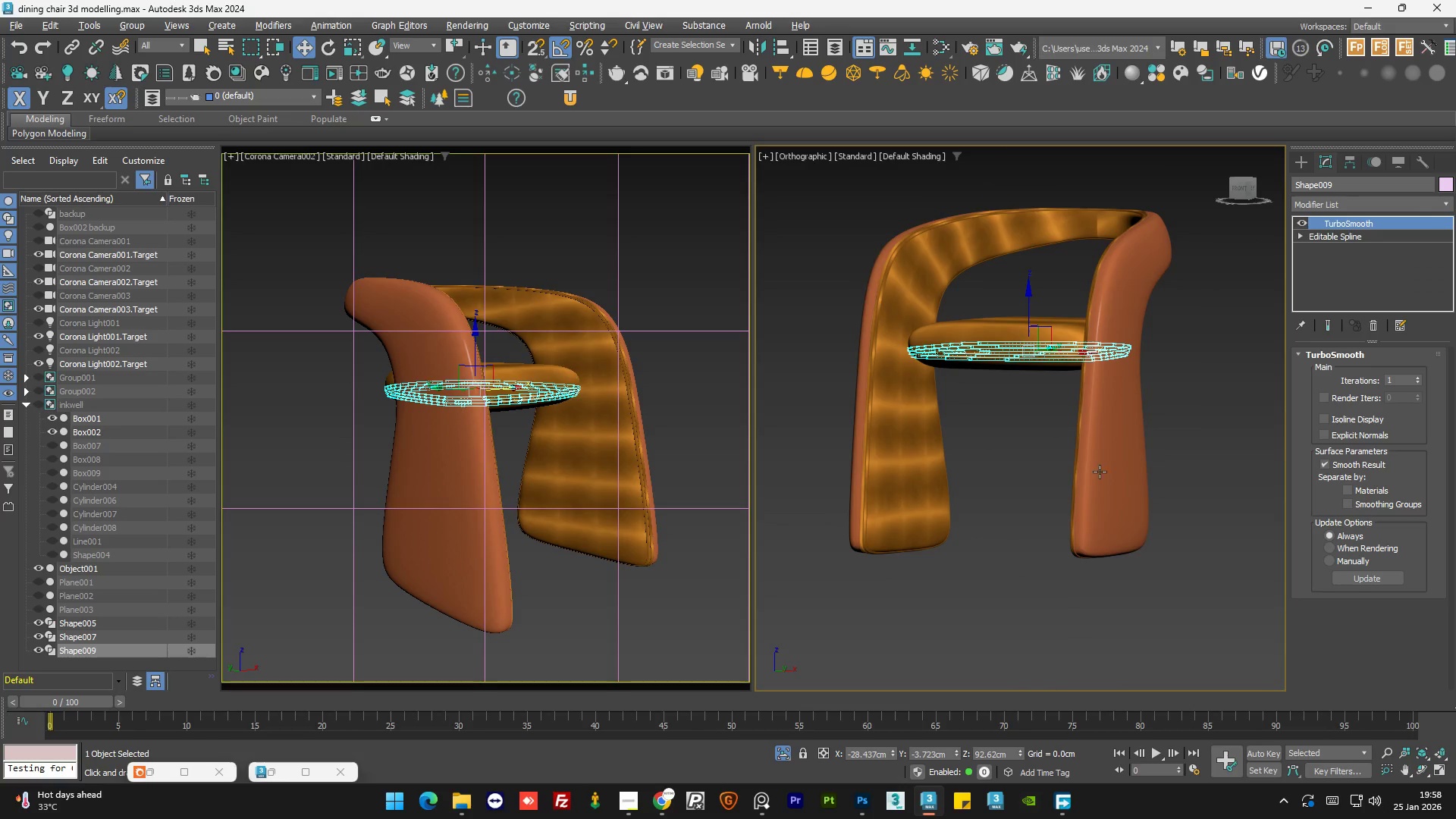 
scroll: coordinate [944, 362], scroll_direction: down, amount: 7.0
 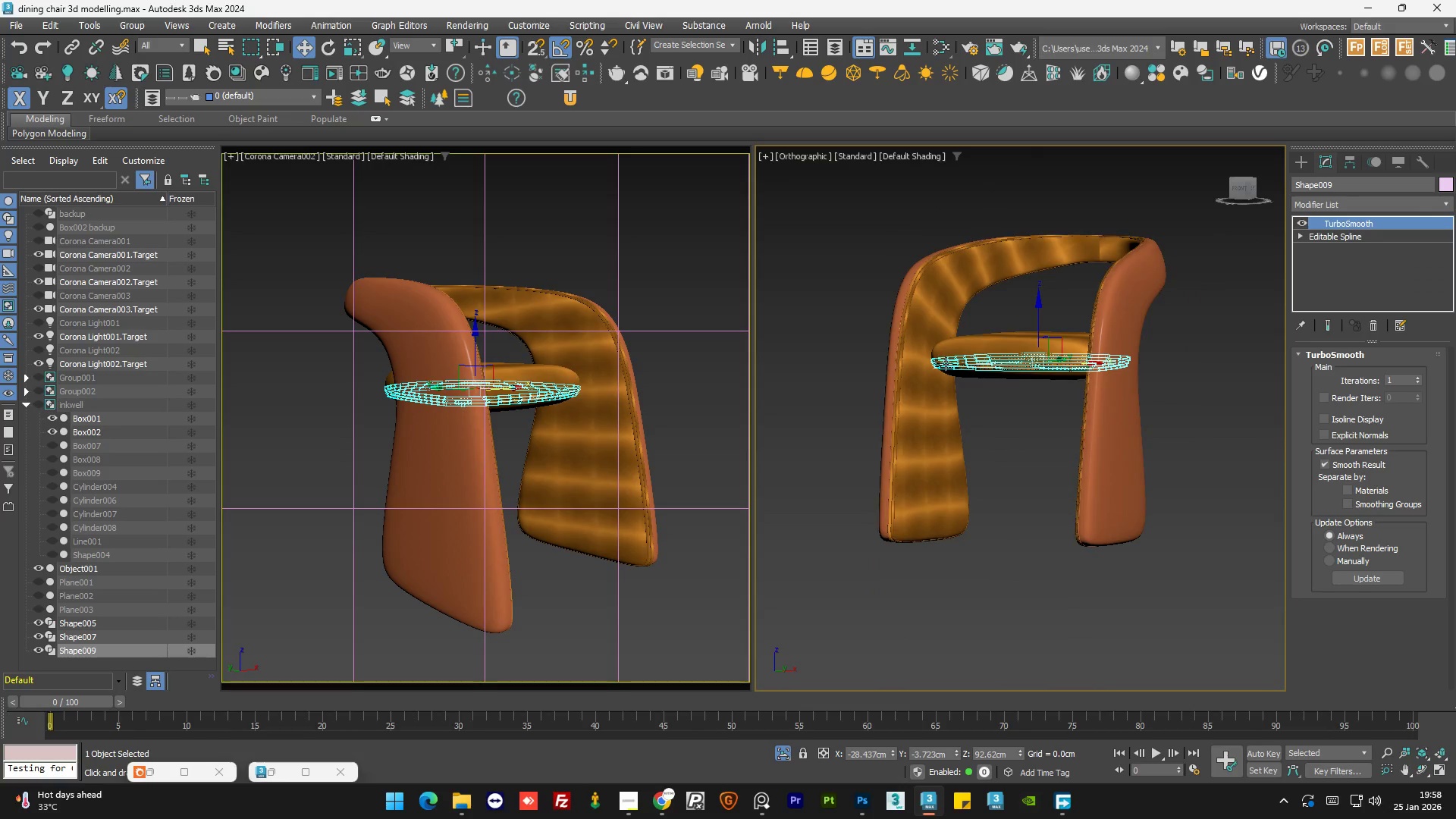 
hold_key(key=AltLeft, duration=0.75)
 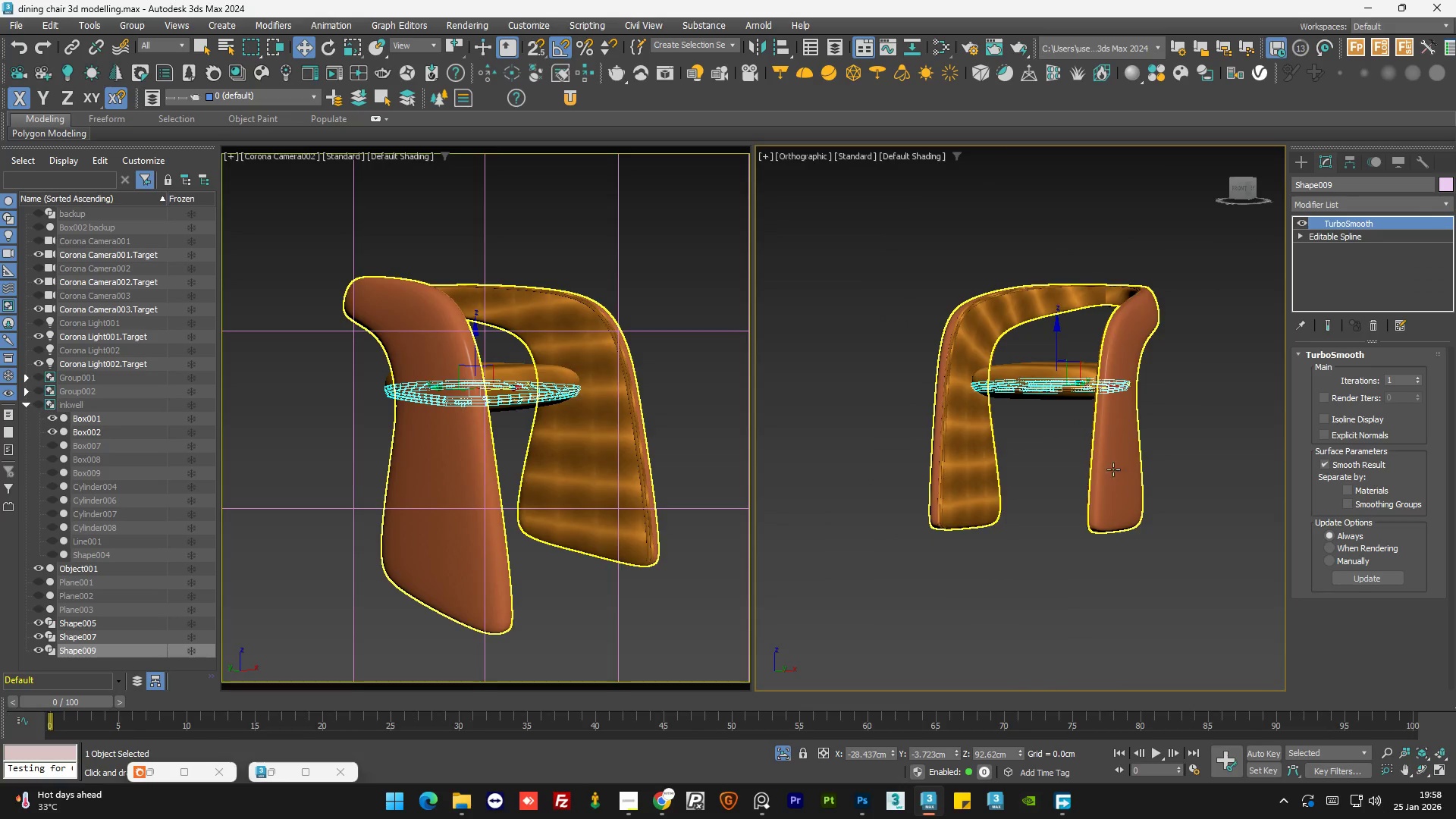 
scroll: coordinate [1120, 452], scroll_direction: up, amount: 1.0
 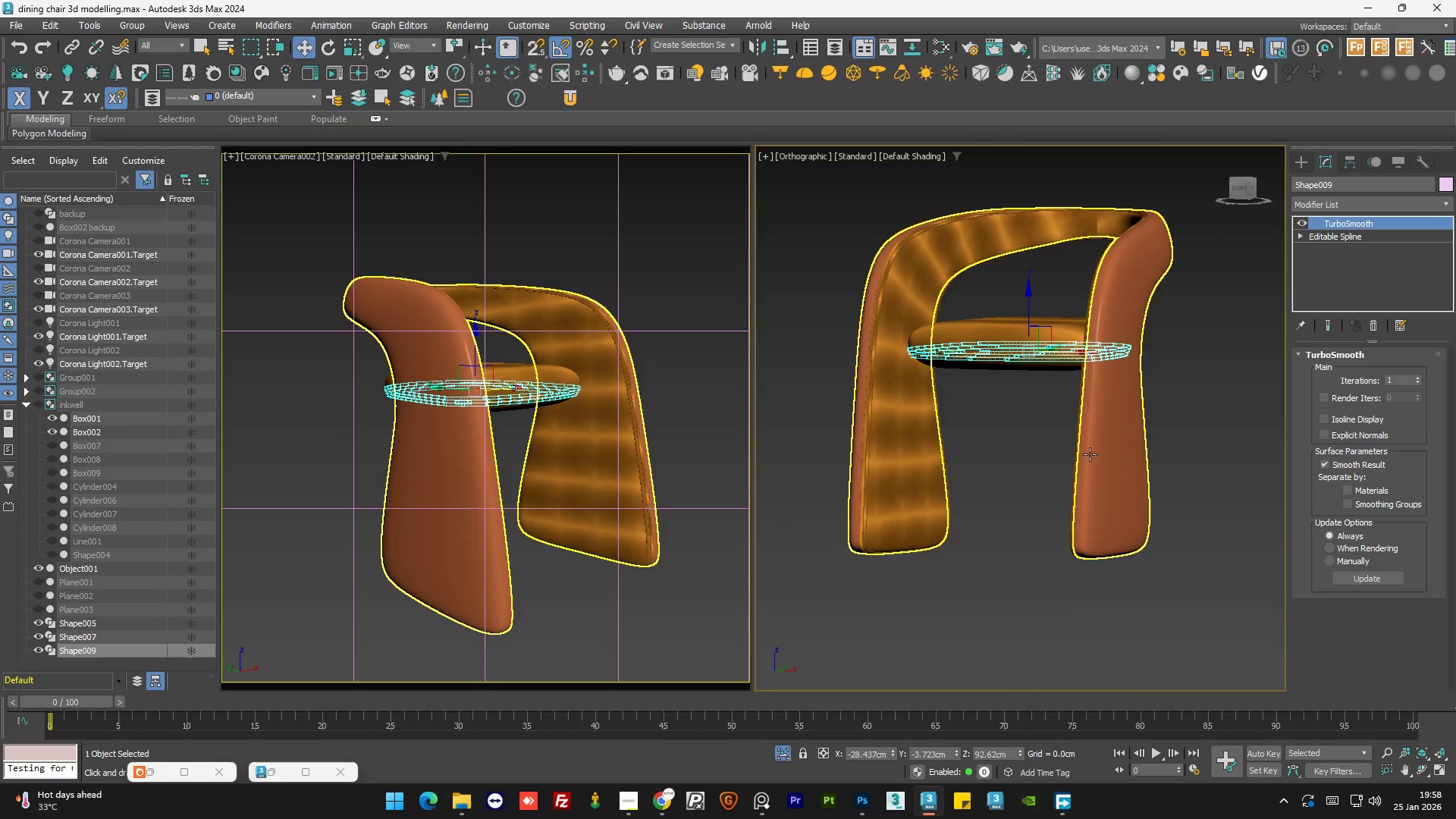 
hold_key(key=AltLeft, duration=1.34)
scroll: coordinate [1125, 469], scroll_direction: down, amount: 1.0
 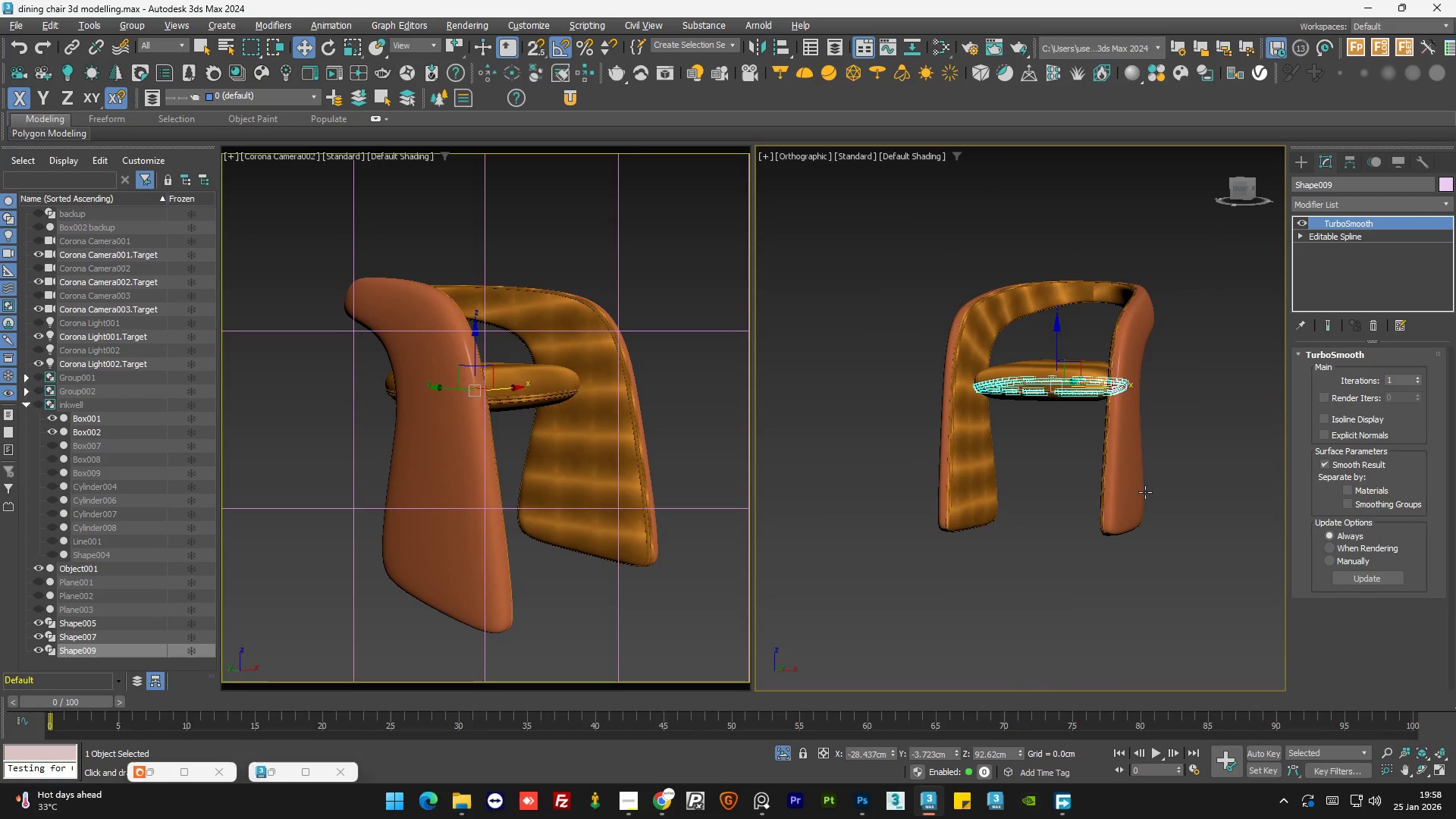 
hold_key(key=AltLeft, duration=0.92)
 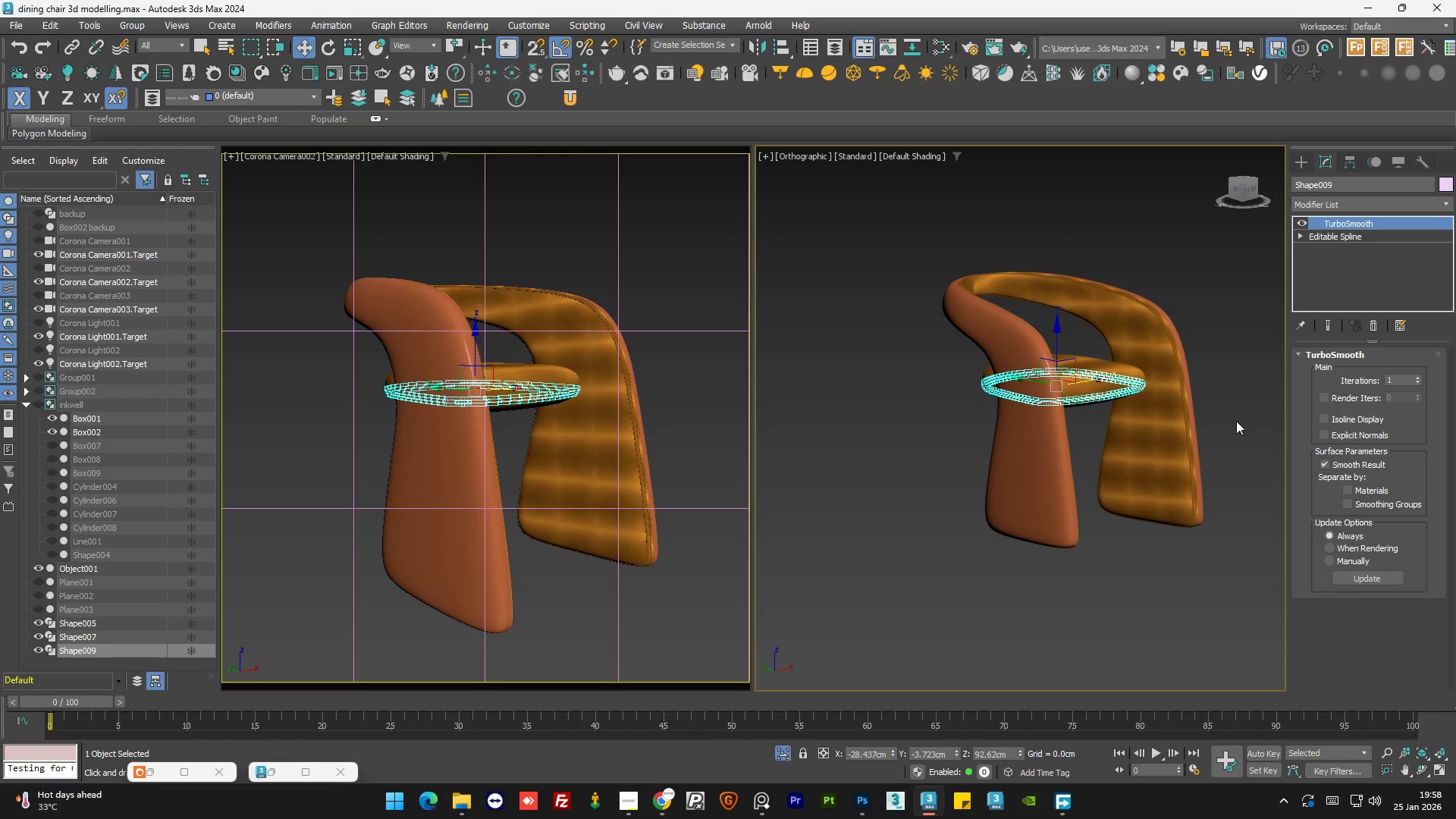 
hold_key(key=AltLeft, duration=2.58)
left_click([1236, 421])
 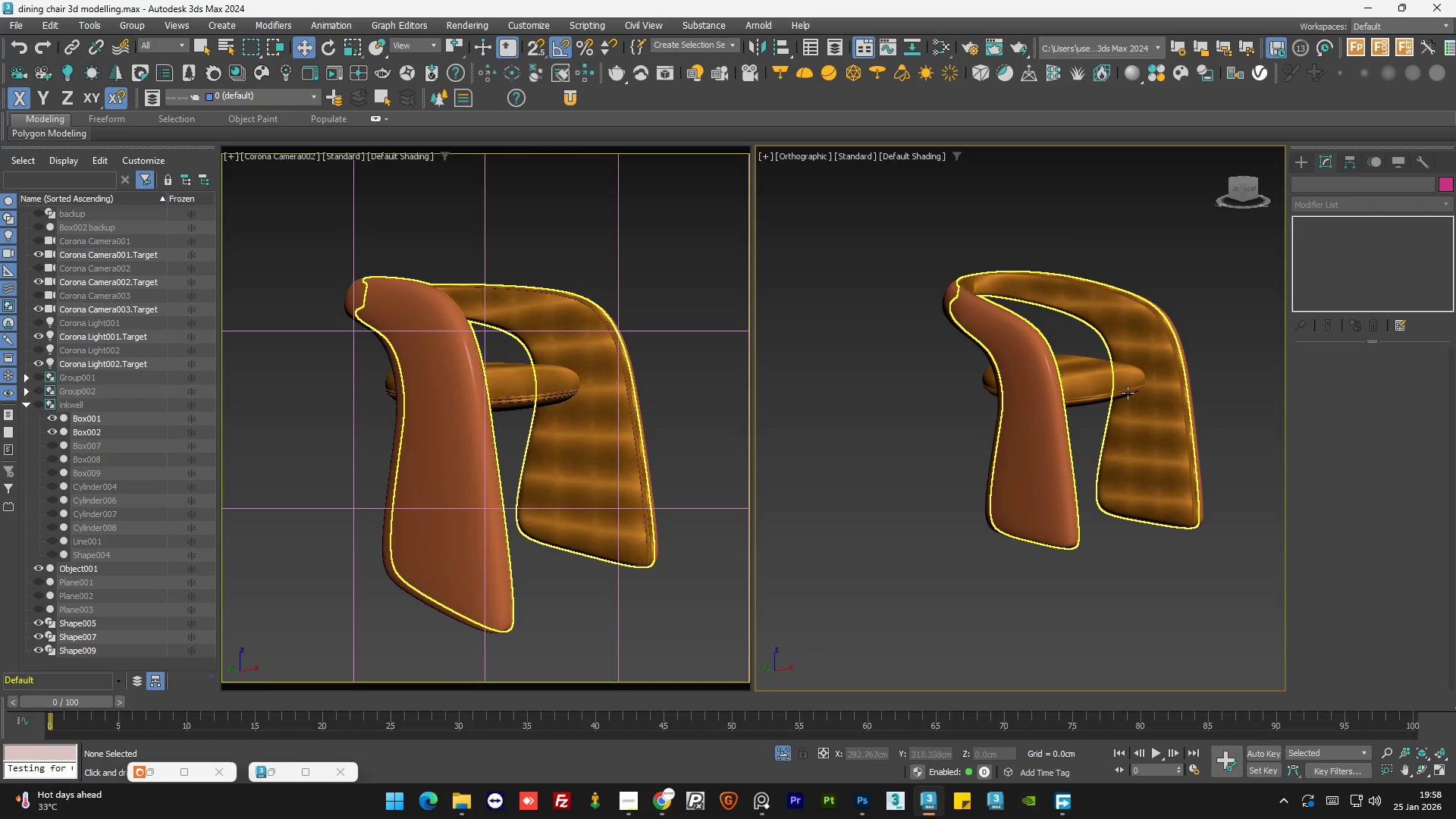 
scroll: coordinate [1148, 405], scroll_direction: up, amount: 8.0
 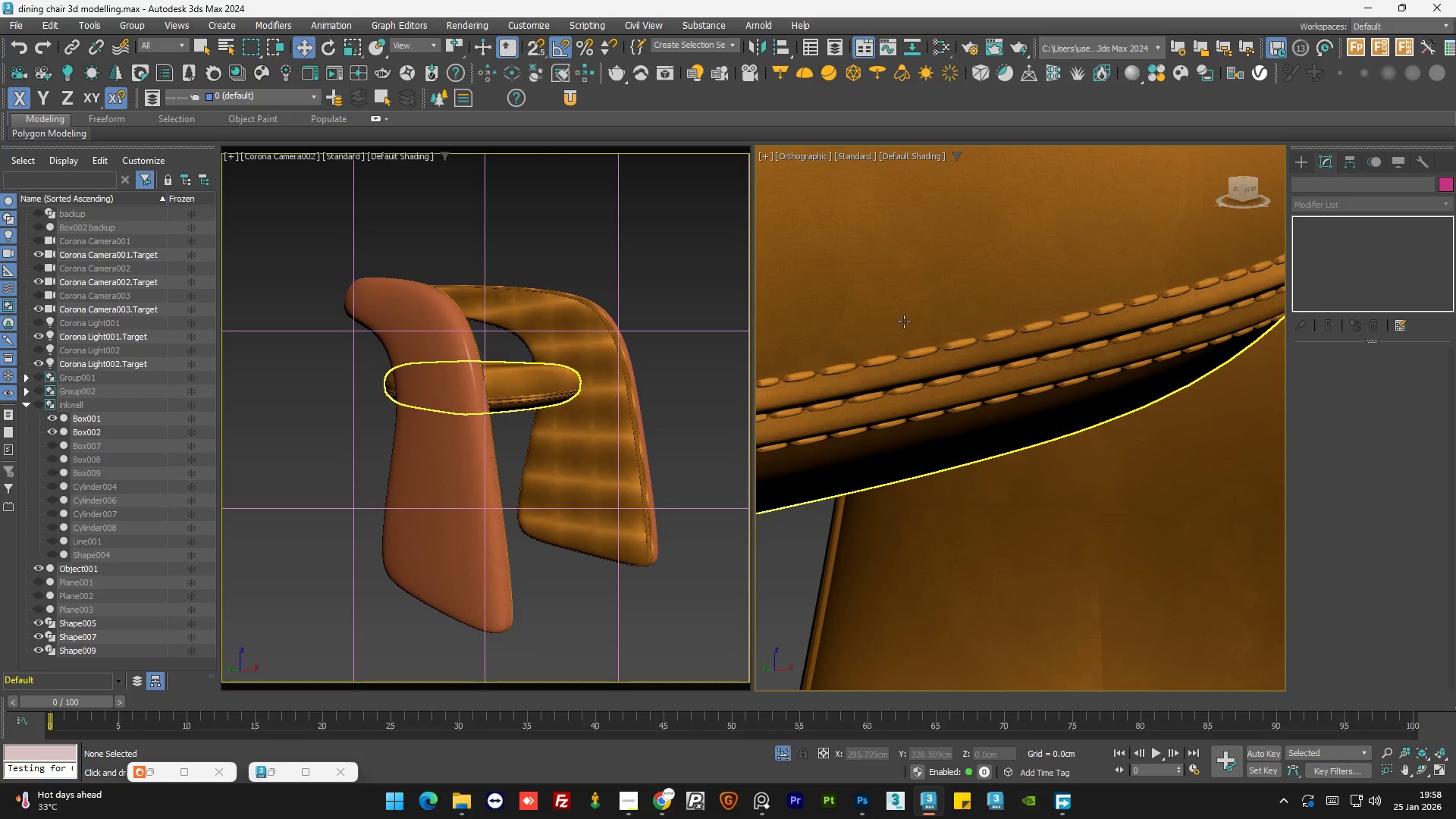 
hold_key(key=AltLeft, duration=0.38)
 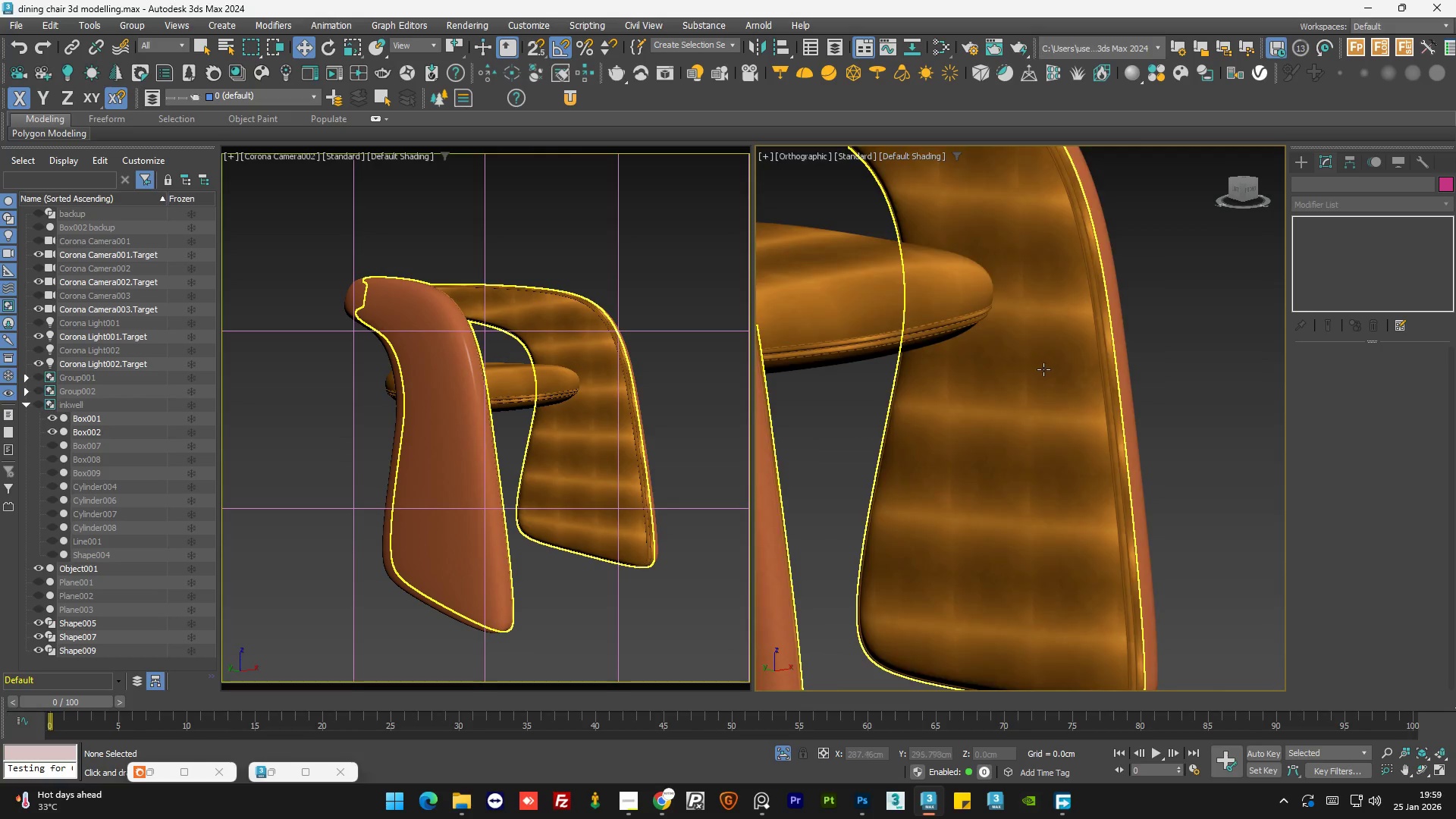 
scroll: coordinate [1048, 372], scroll_direction: down, amount: 7.0
 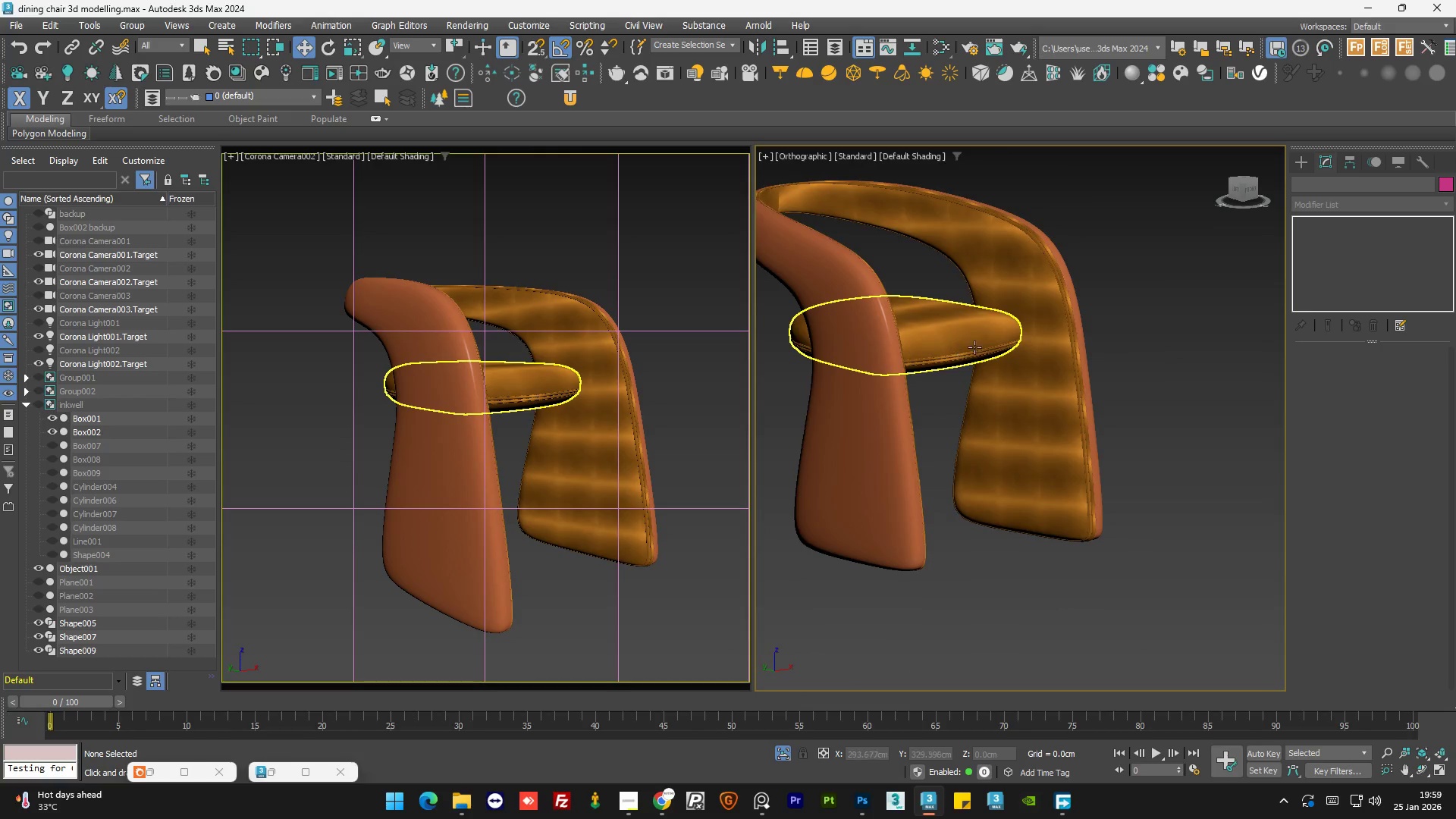 
scroll: coordinate [977, 349], scroll_direction: up, amount: 7.0
 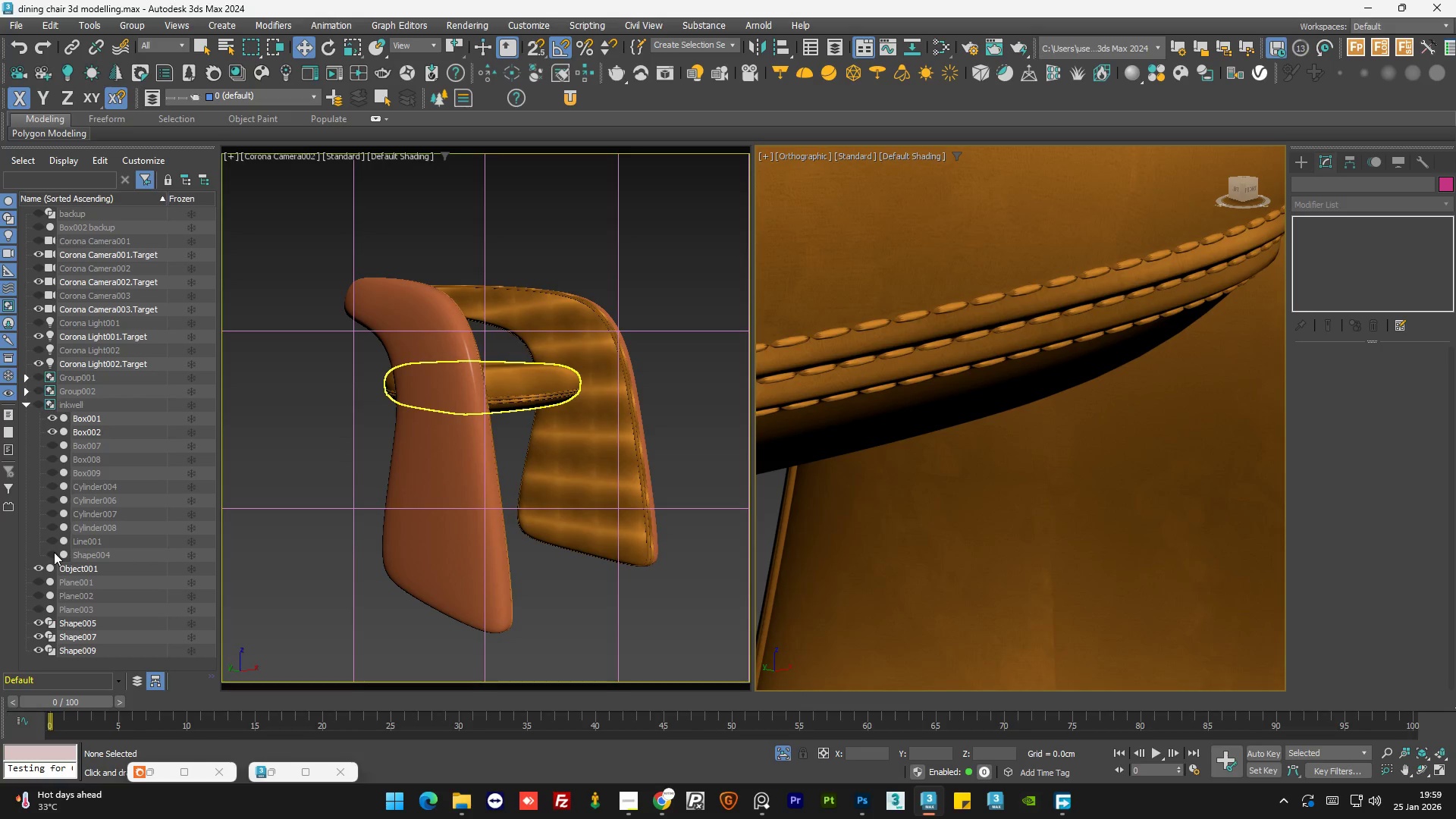 
left_click([53, 552])
 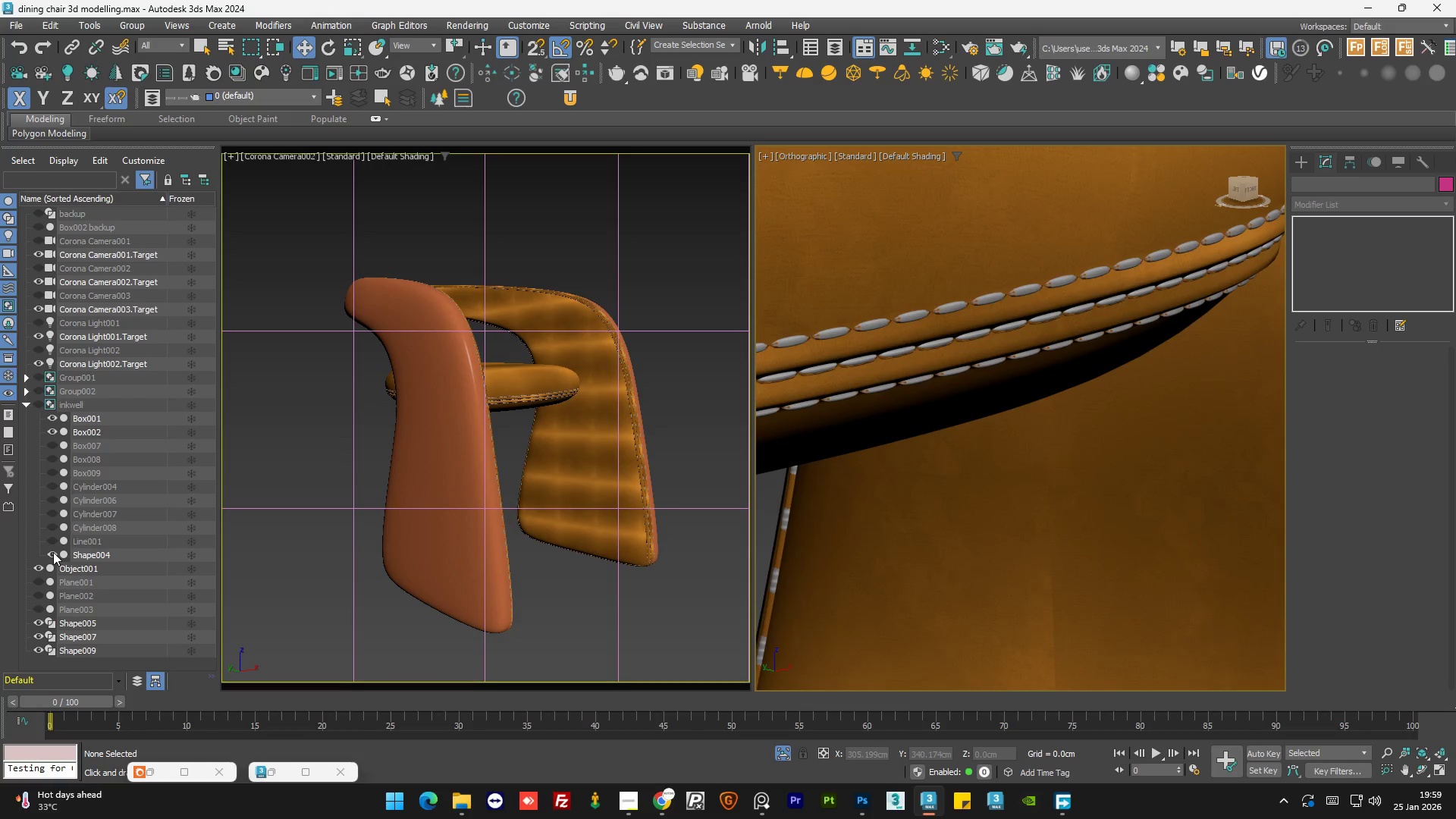 
double_click([53, 552])
 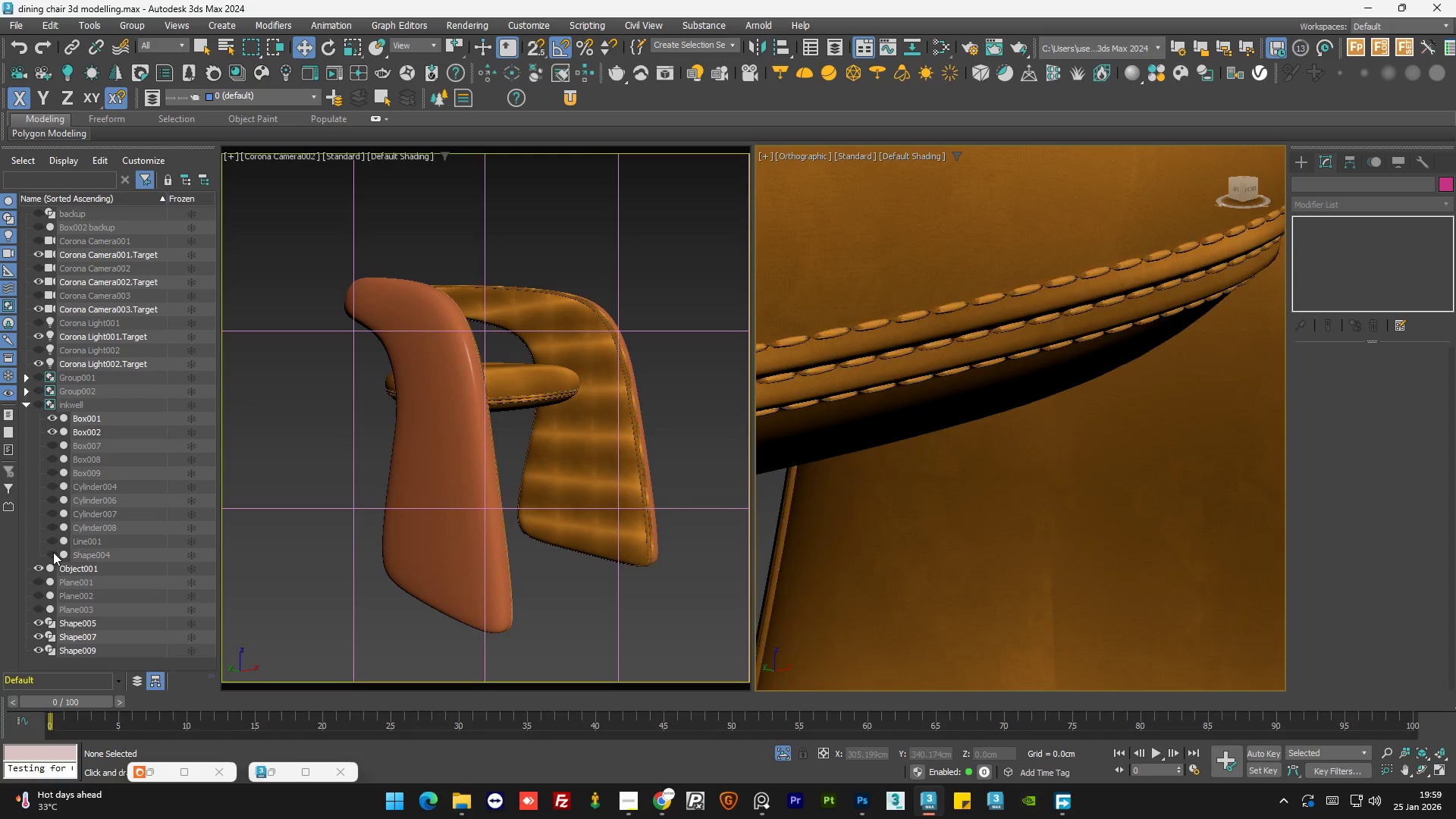 
double_click([53, 552])
 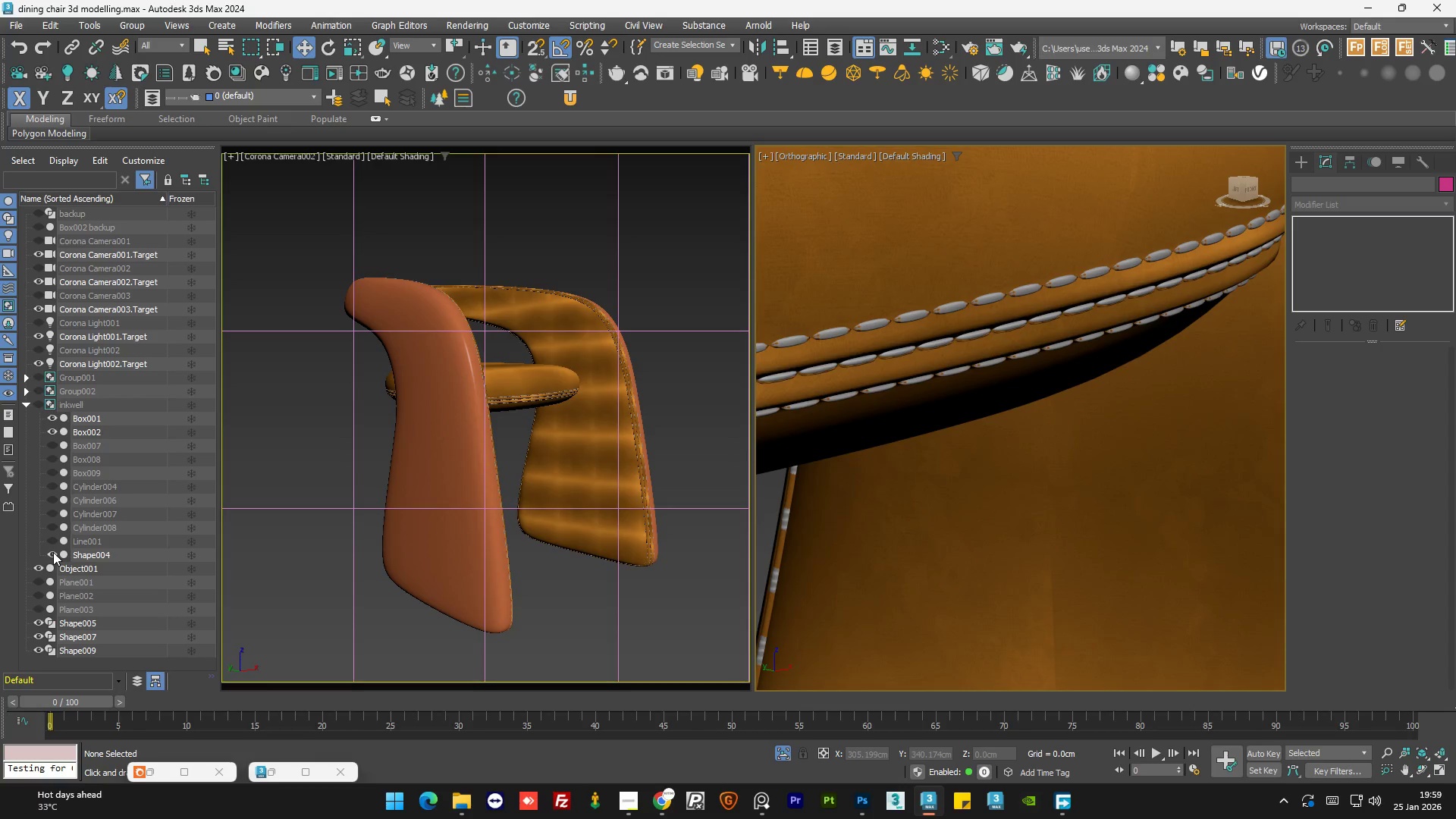 
left_click([53, 552])
 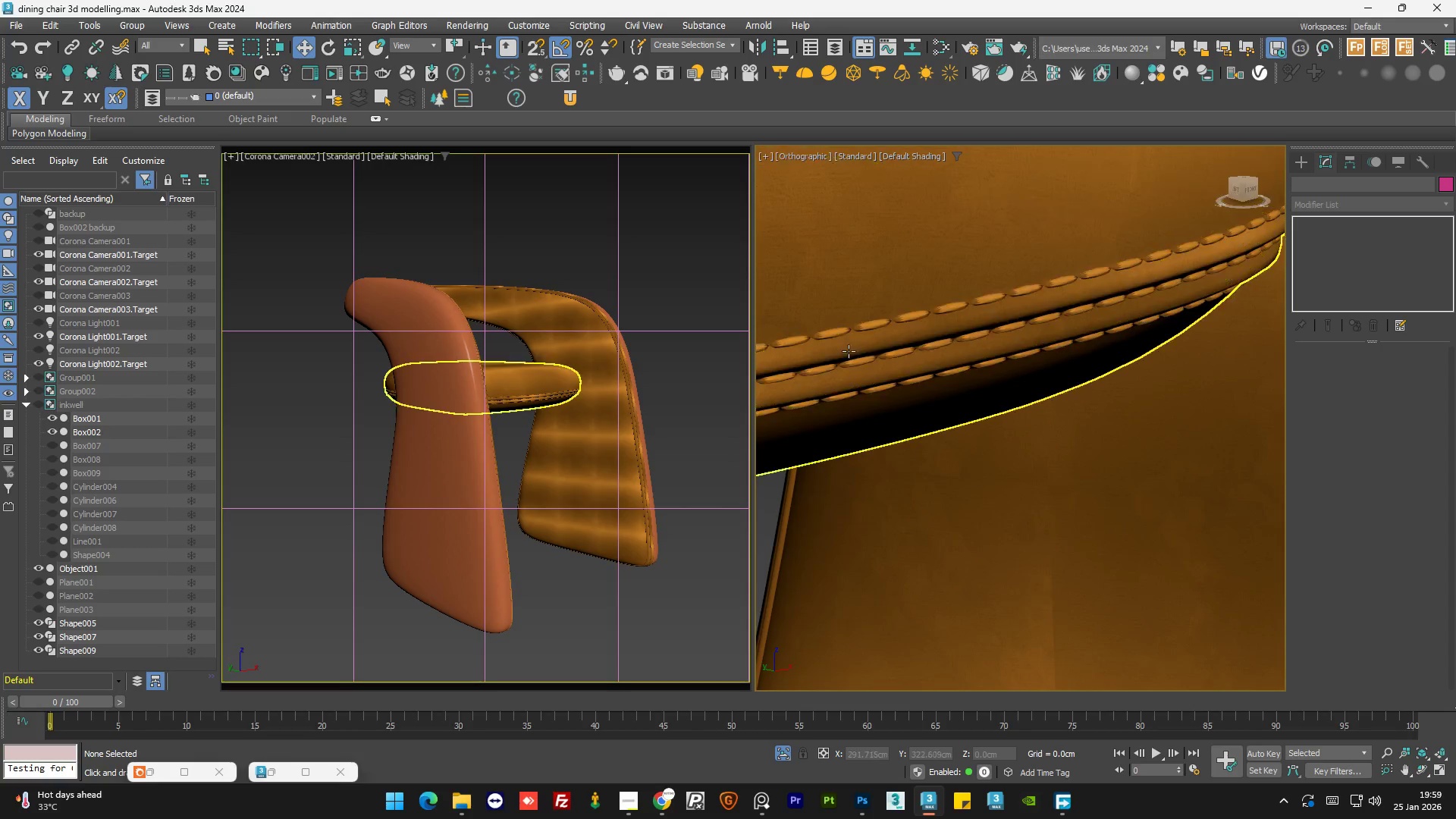 
scroll: coordinate [1018, 380], scroll_direction: none, amount: 0.0
 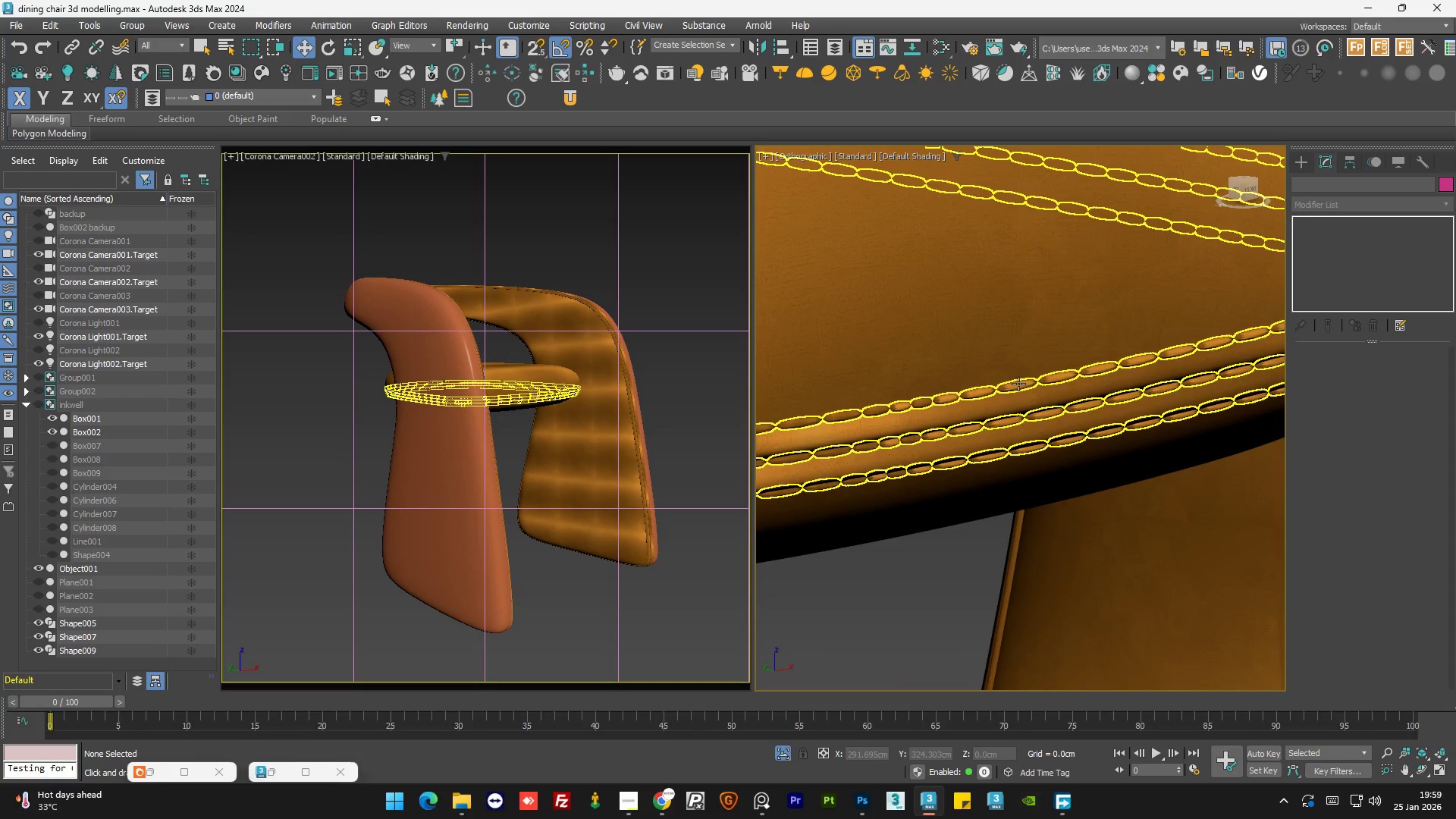 
left_click([1018, 384])
 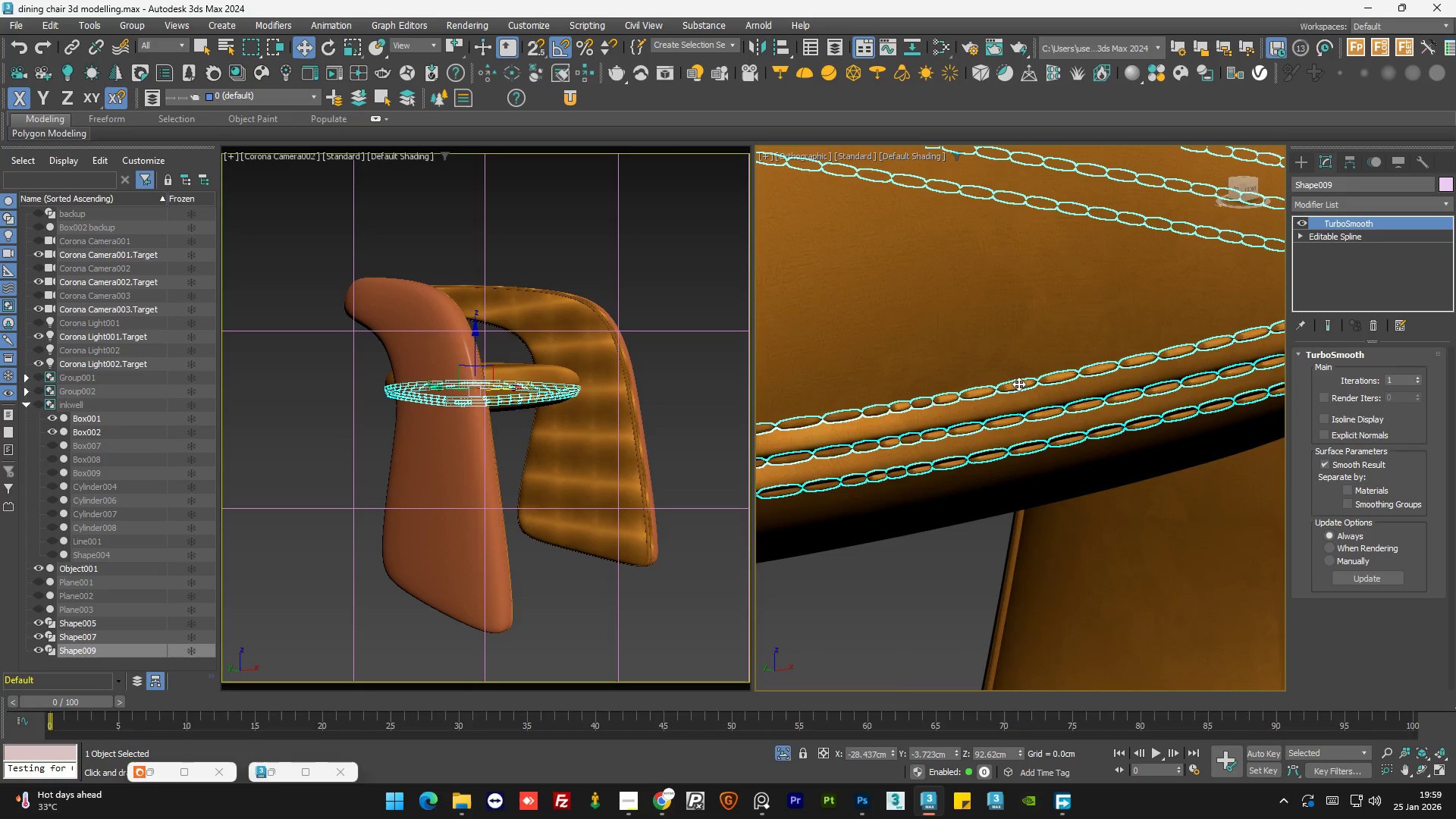 
hold_key(key=AltLeft, duration=1.09)
 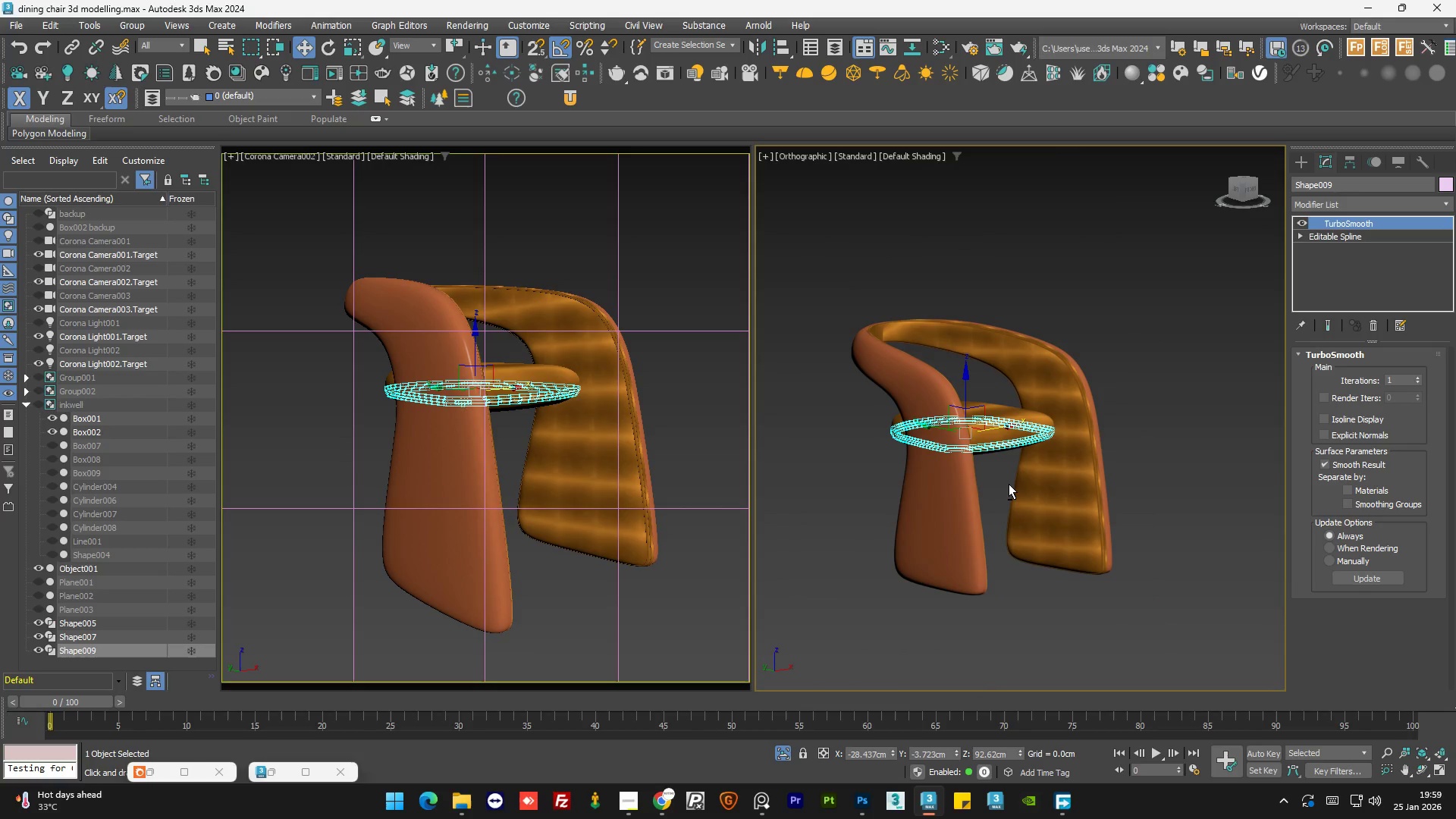 
scroll: coordinate [1020, 456], scroll_direction: down, amount: 8.0
 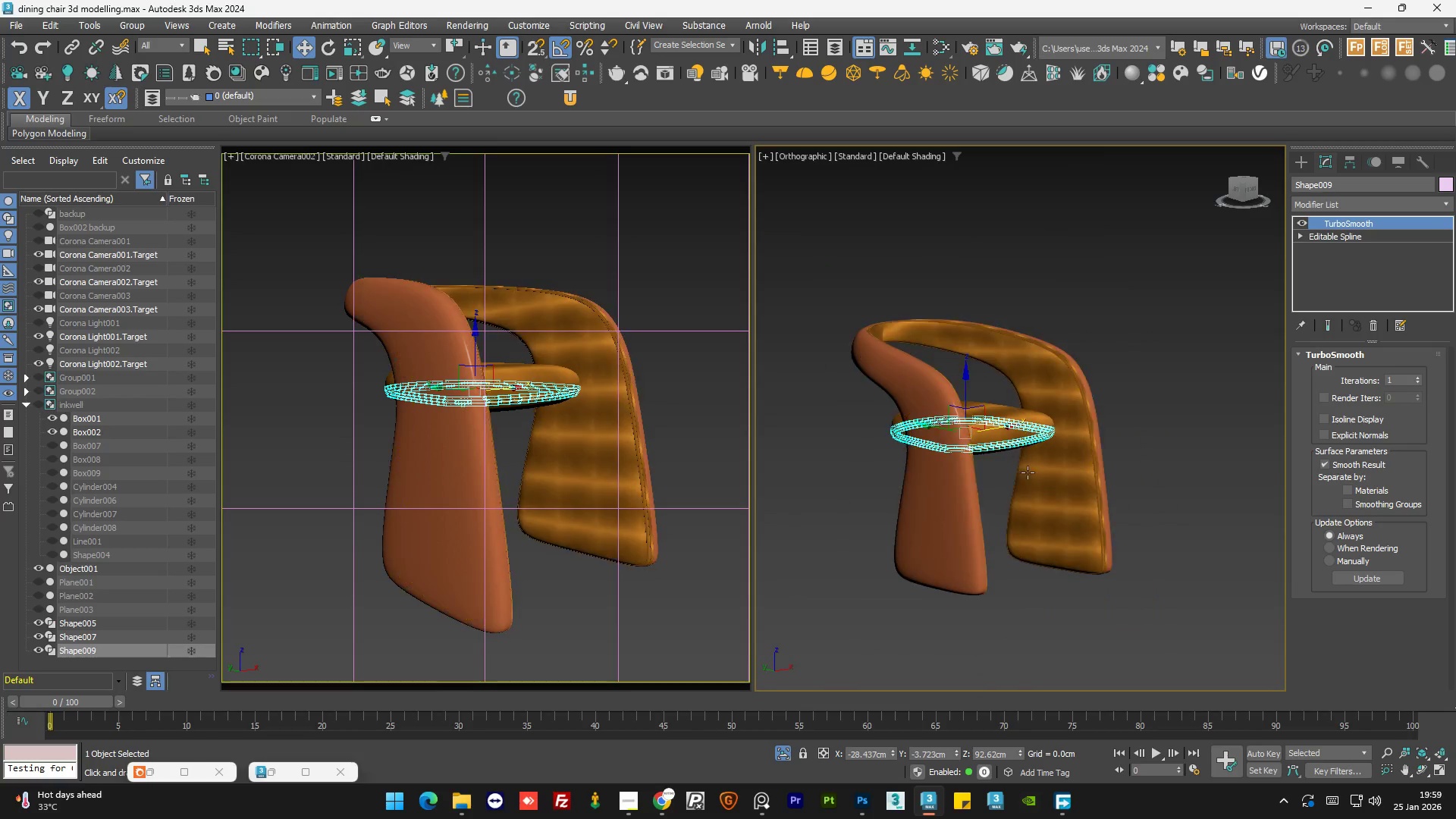 
key(Delete)
 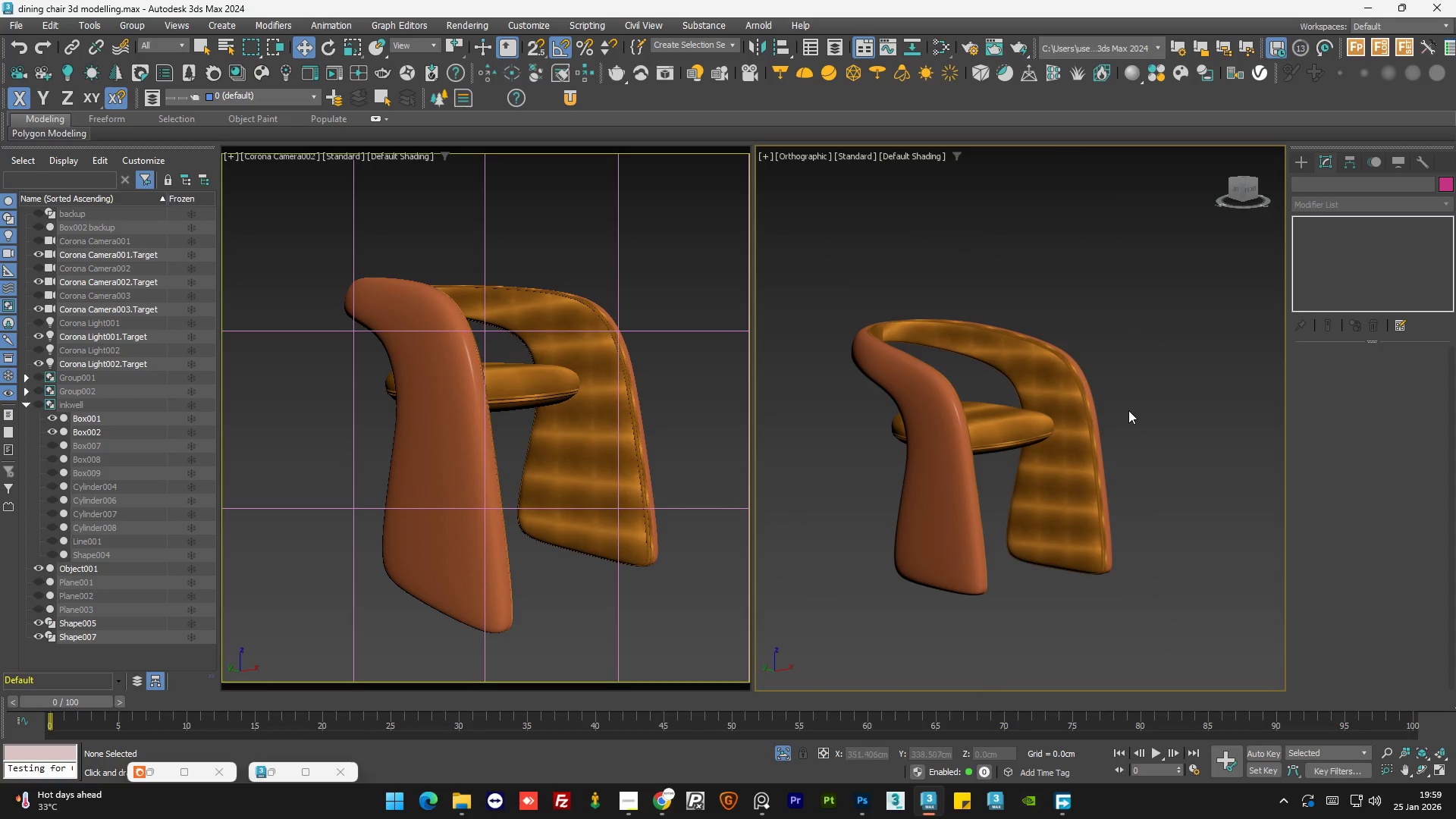 
scroll: coordinate [996, 452], scroll_direction: up, amount: 8.0
 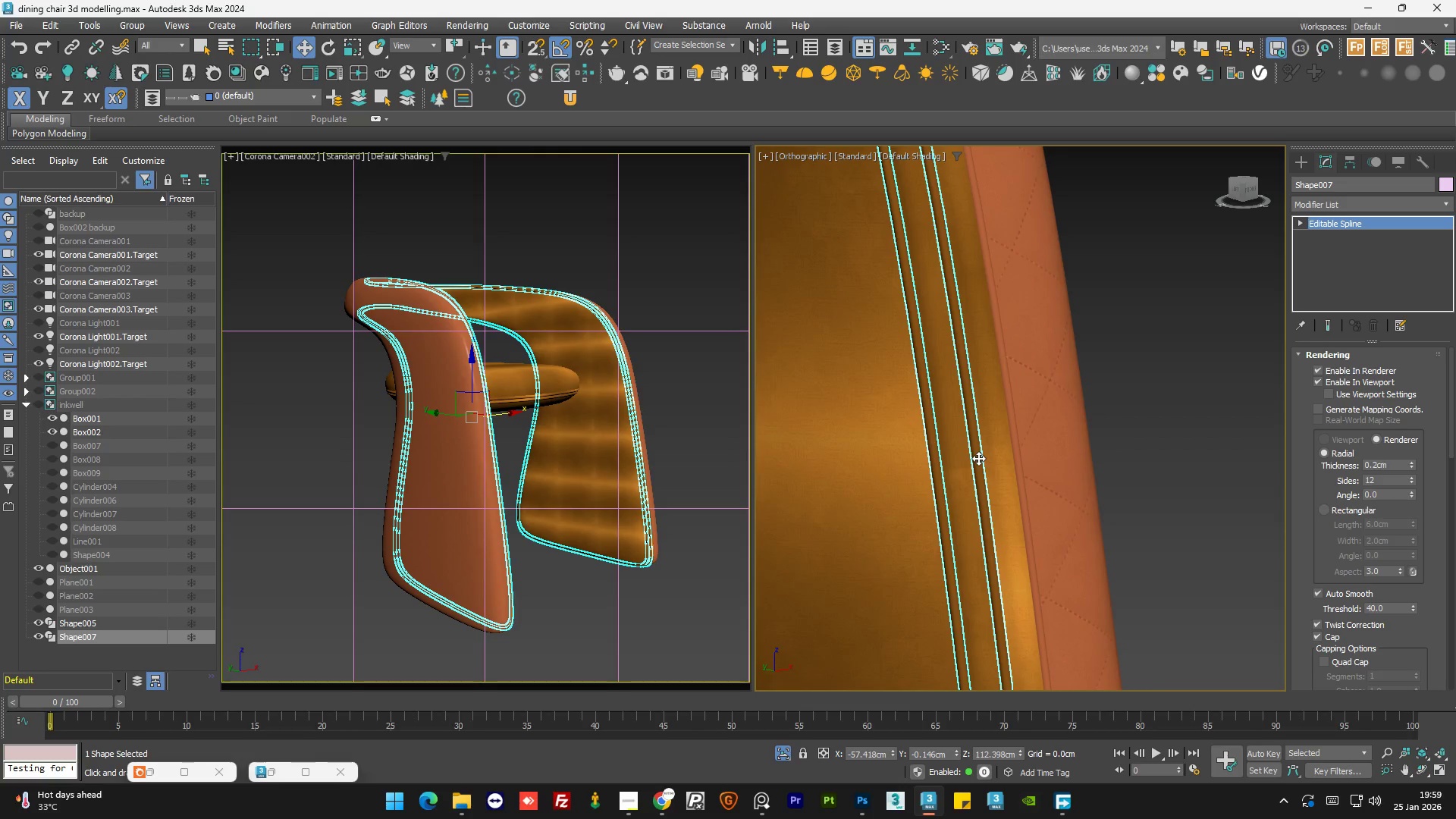 
key(Delete)
 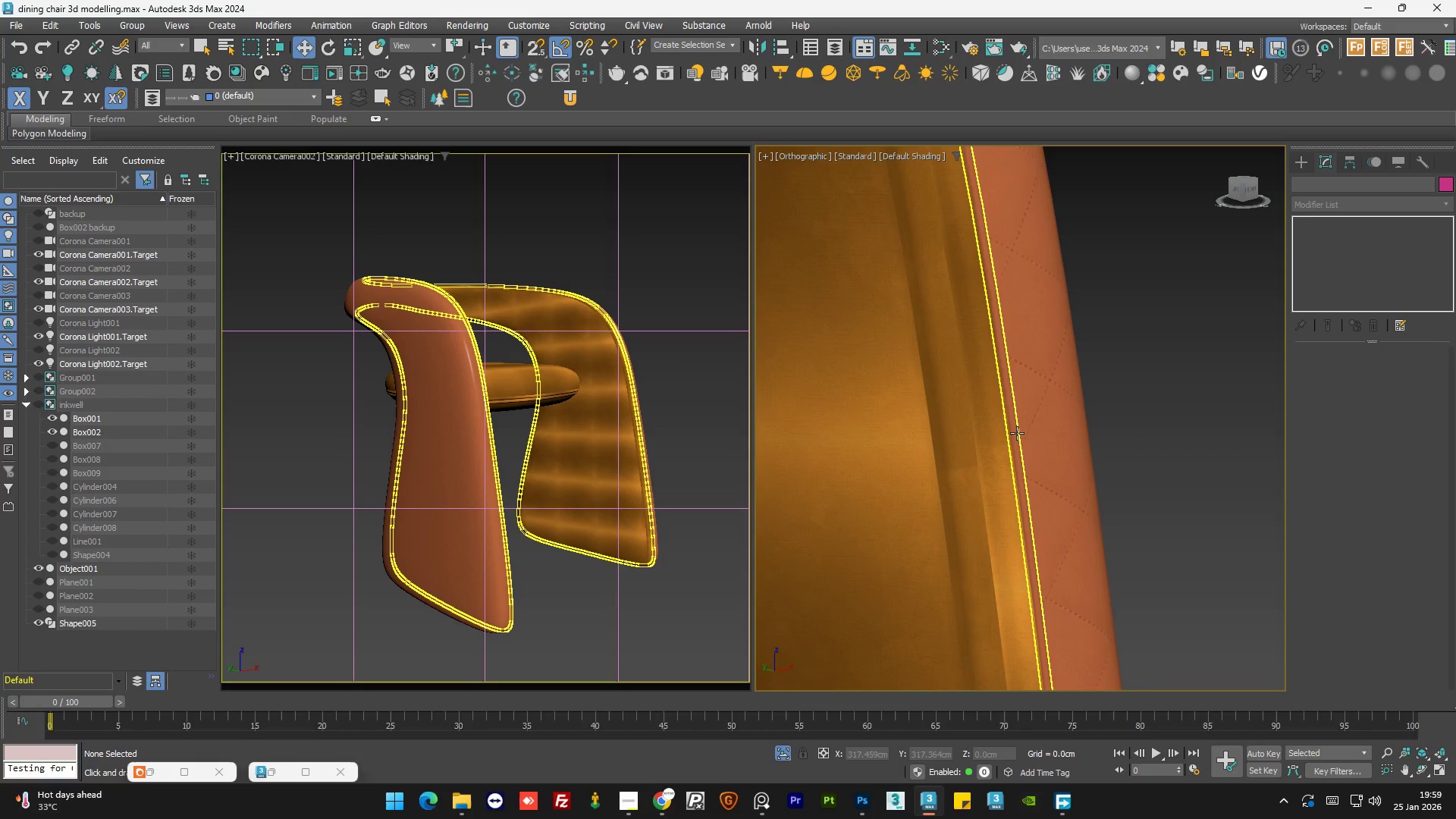 
left_click([1015, 433])
 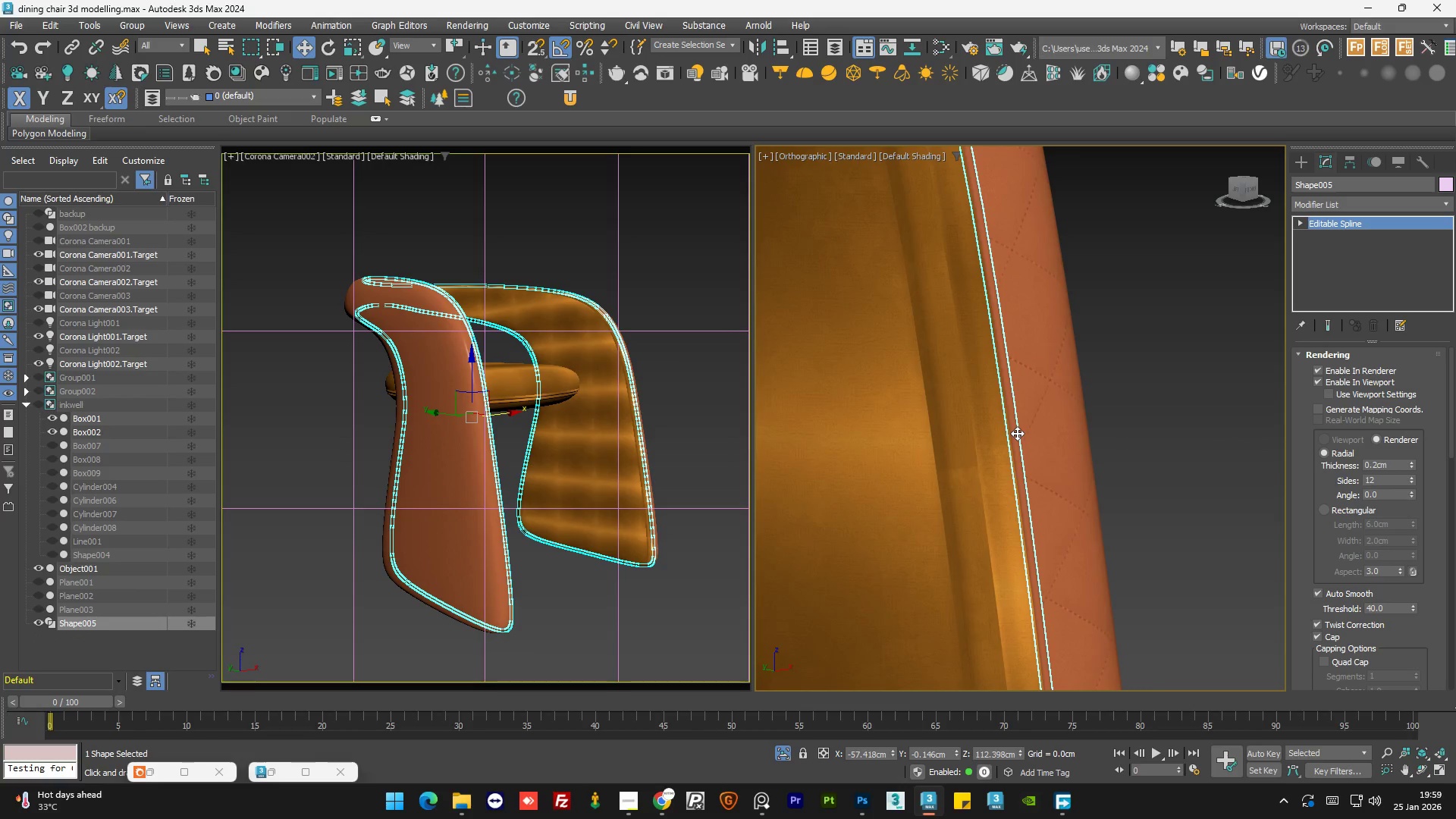 
key(Delete)
 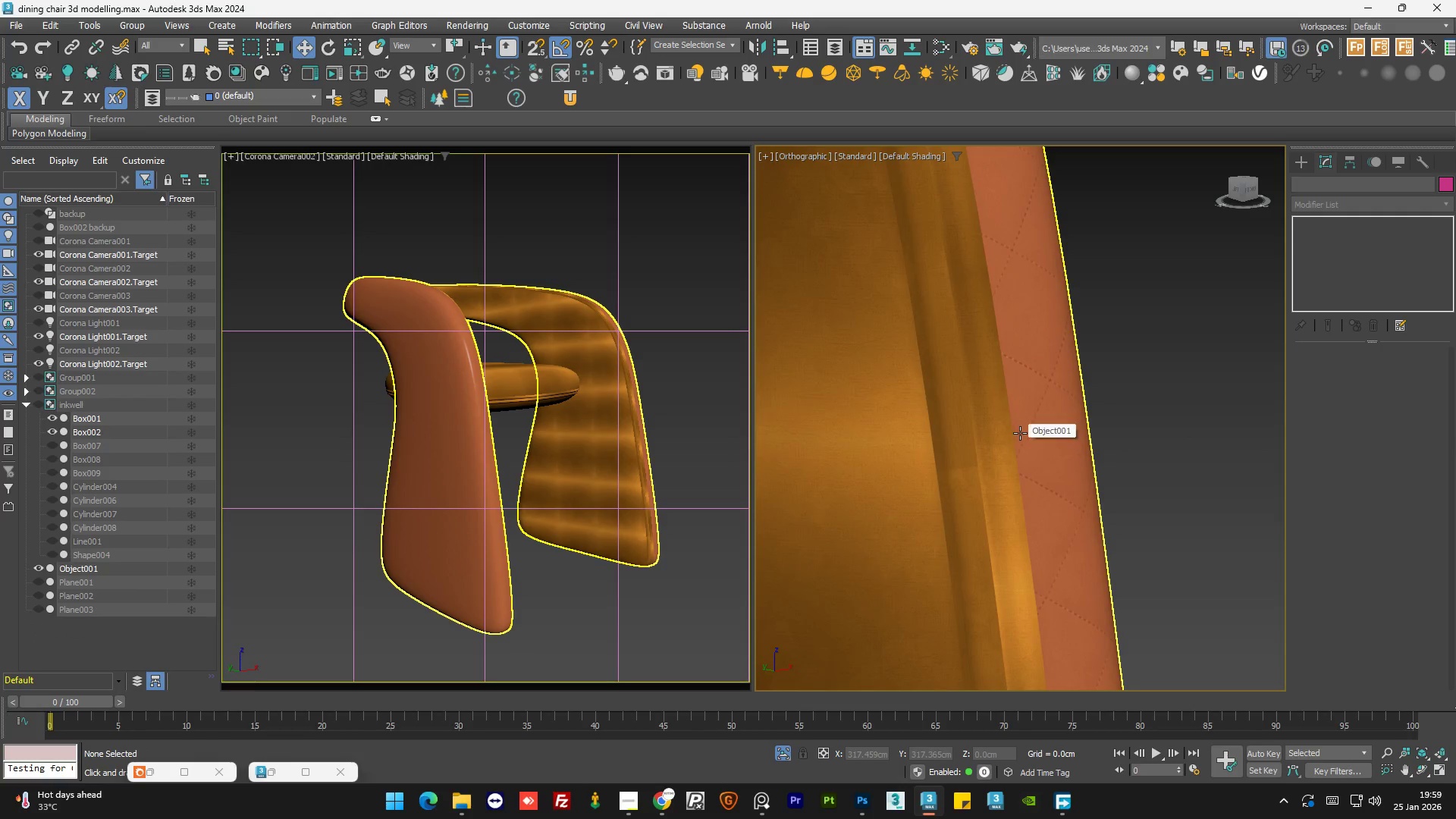 
scroll: coordinate [1065, 431], scroll_direction: down, amount: 5.0
 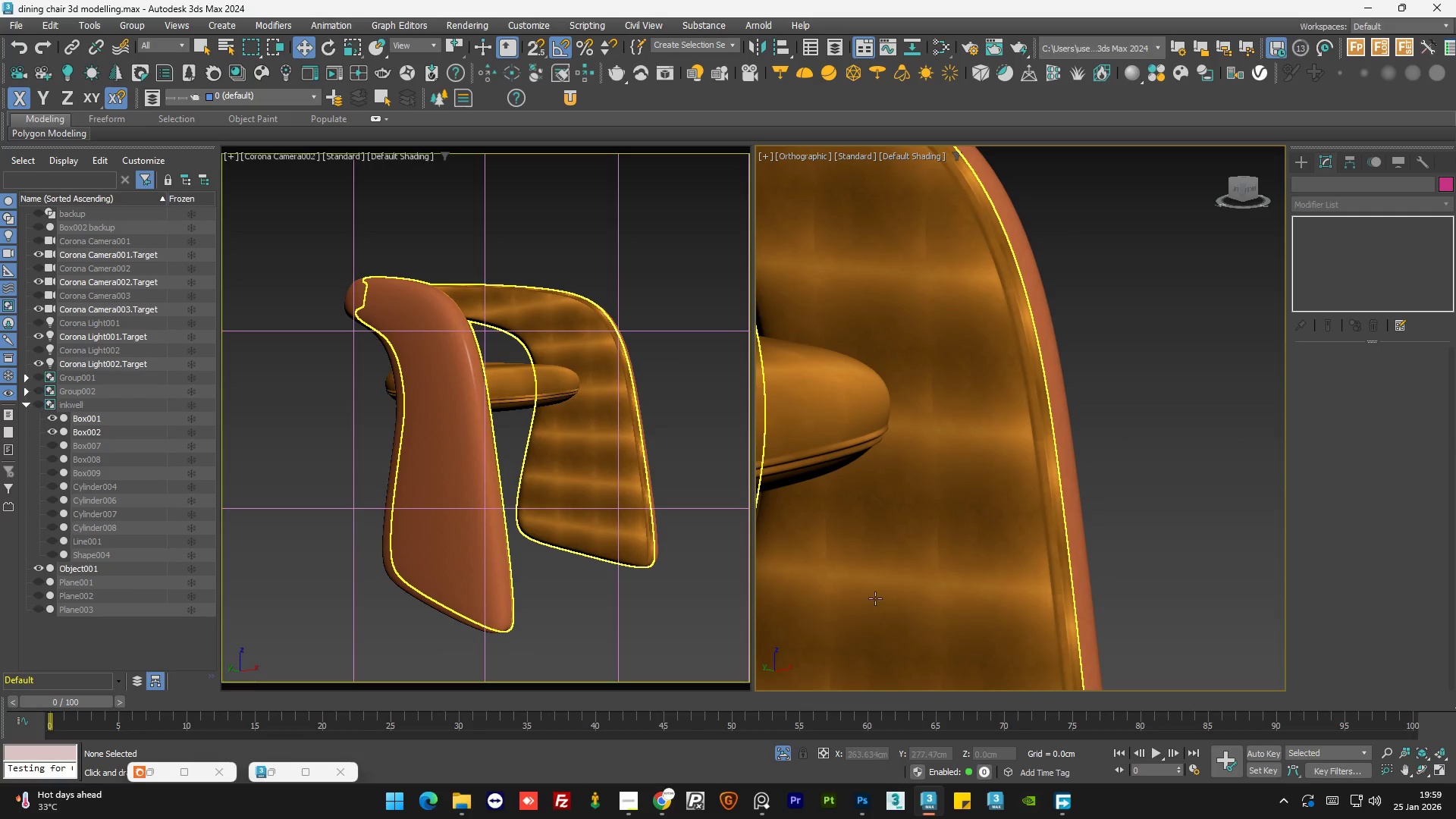 
left_click([786, 750])
 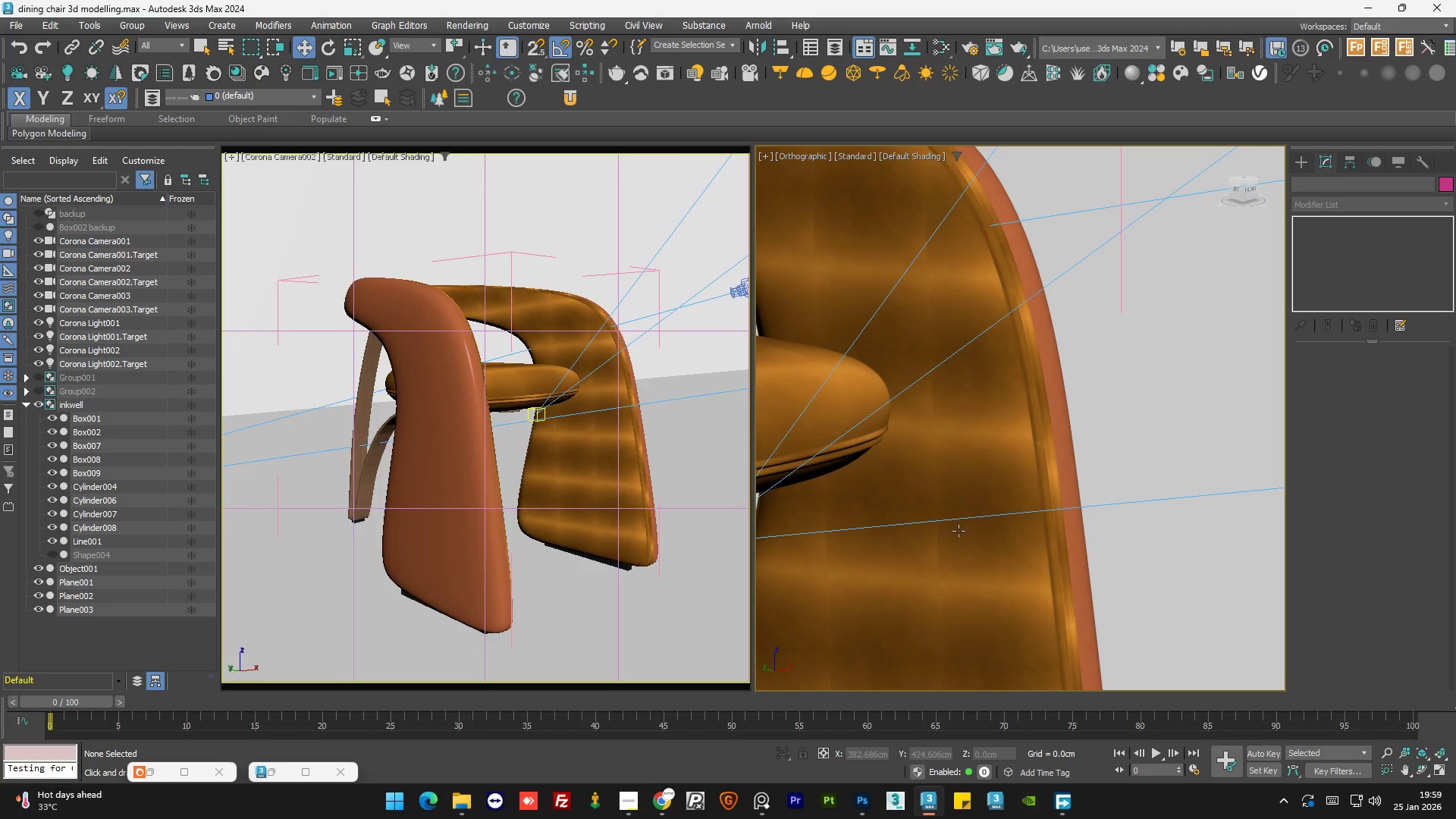 
hold_key(key=AltLeft, duration=1.14)
 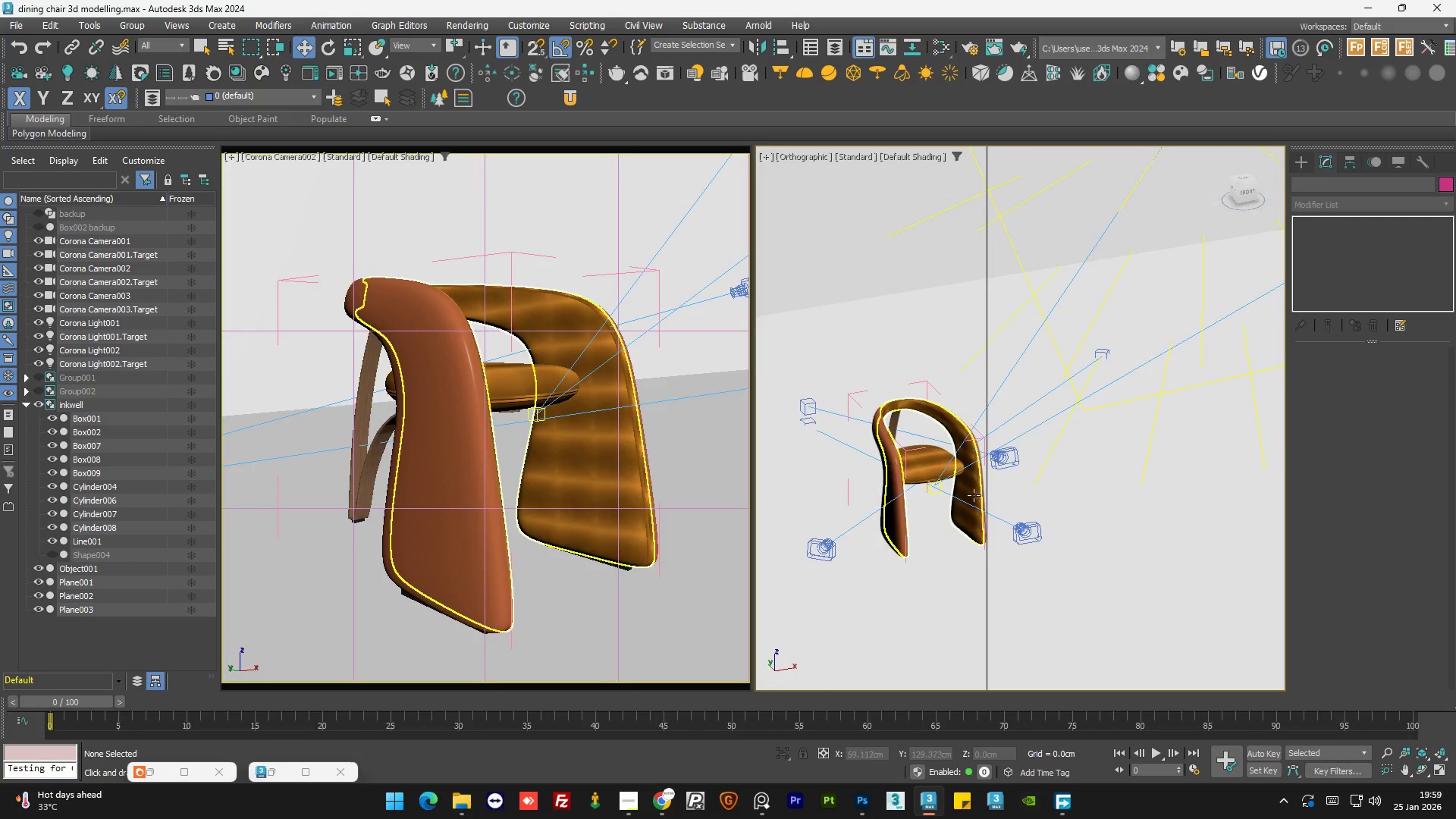 
scroll: coordinate [1163, 363], scroll_direction: down, amount: 6.0
 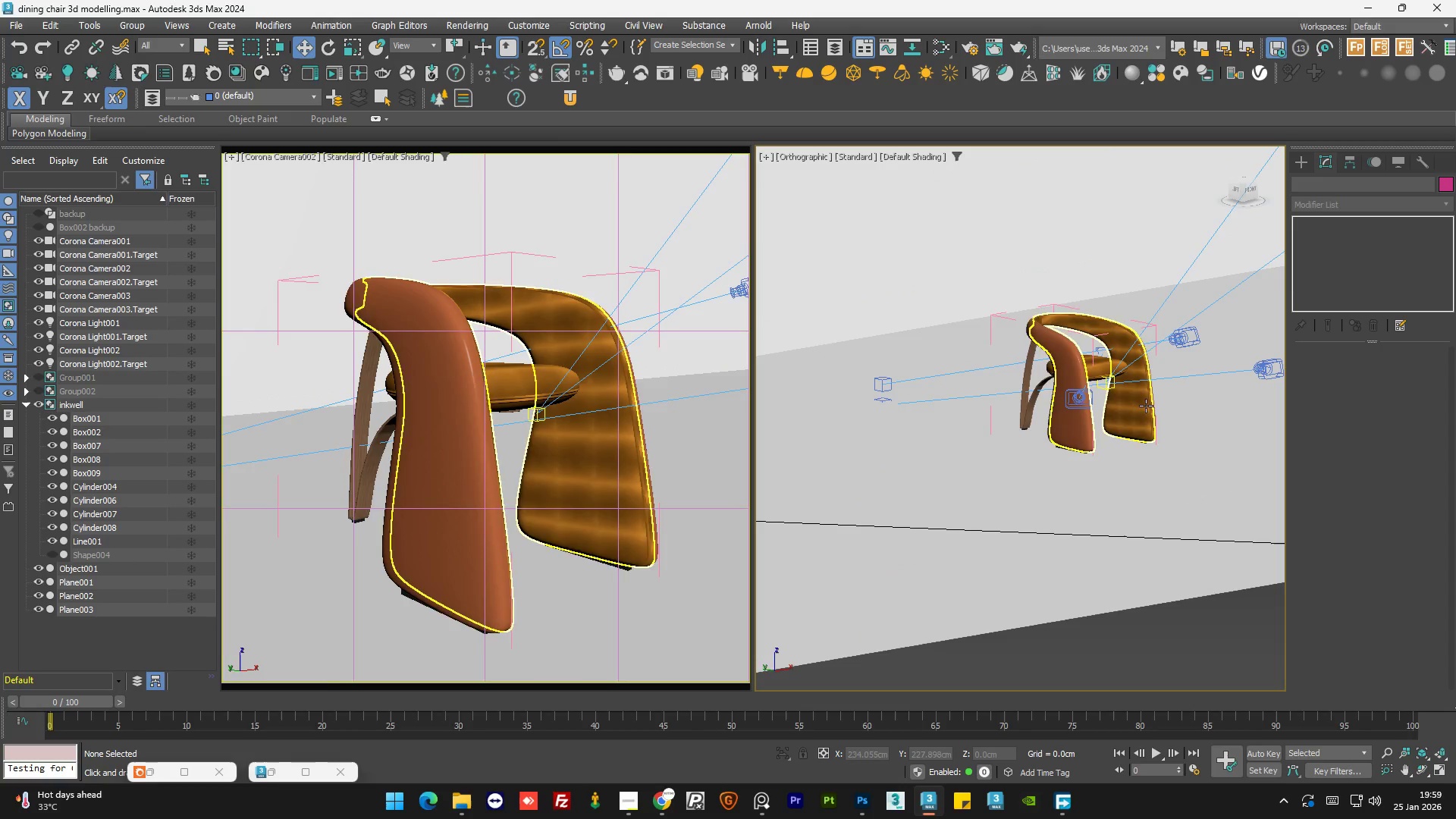 
scroll: coordinate [979, 491], scroll_direction: up, amount: 8.0
 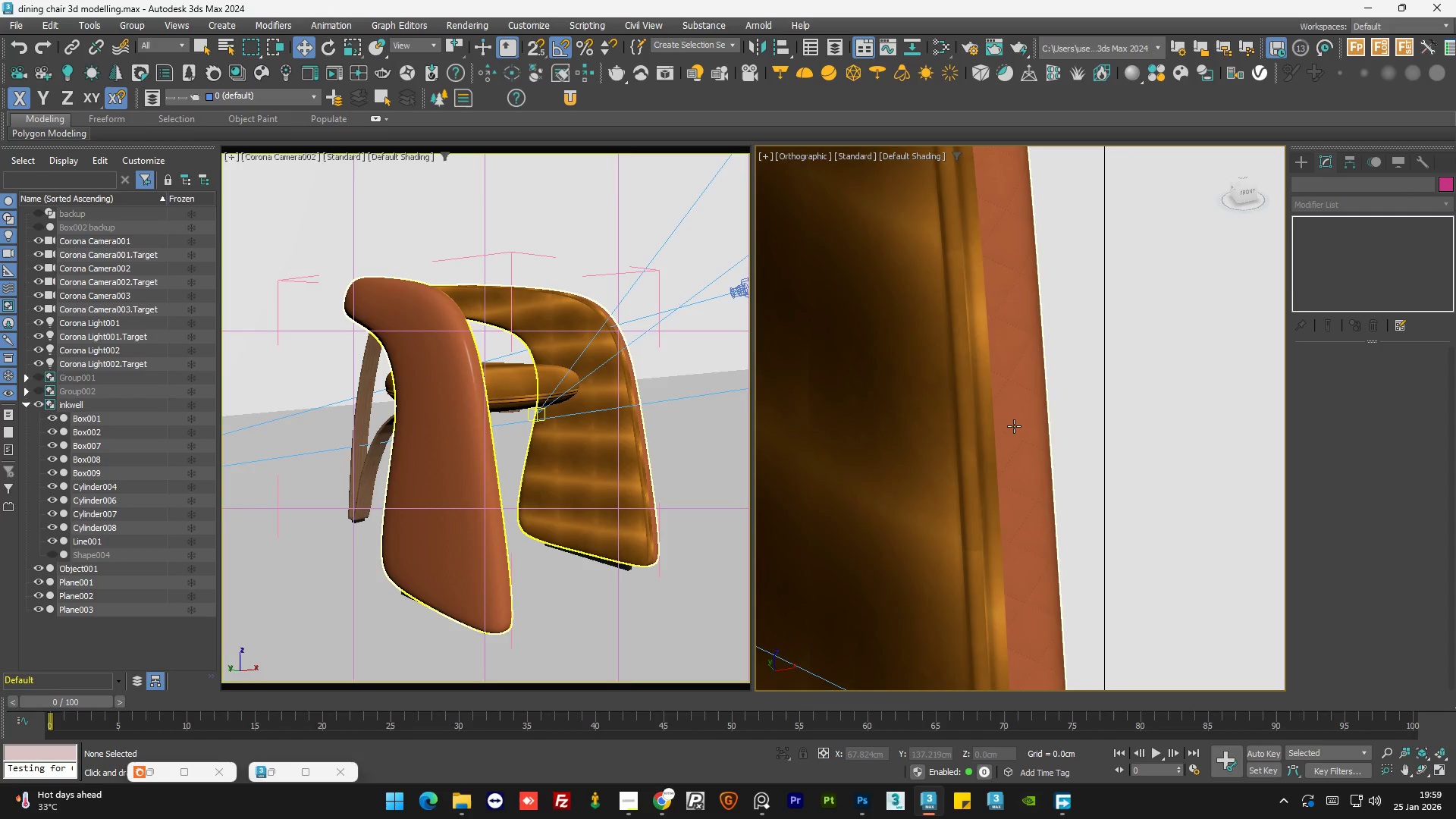 
scroll: coordinate [1014, 426], scroll_direction: down, amount: 4.0
 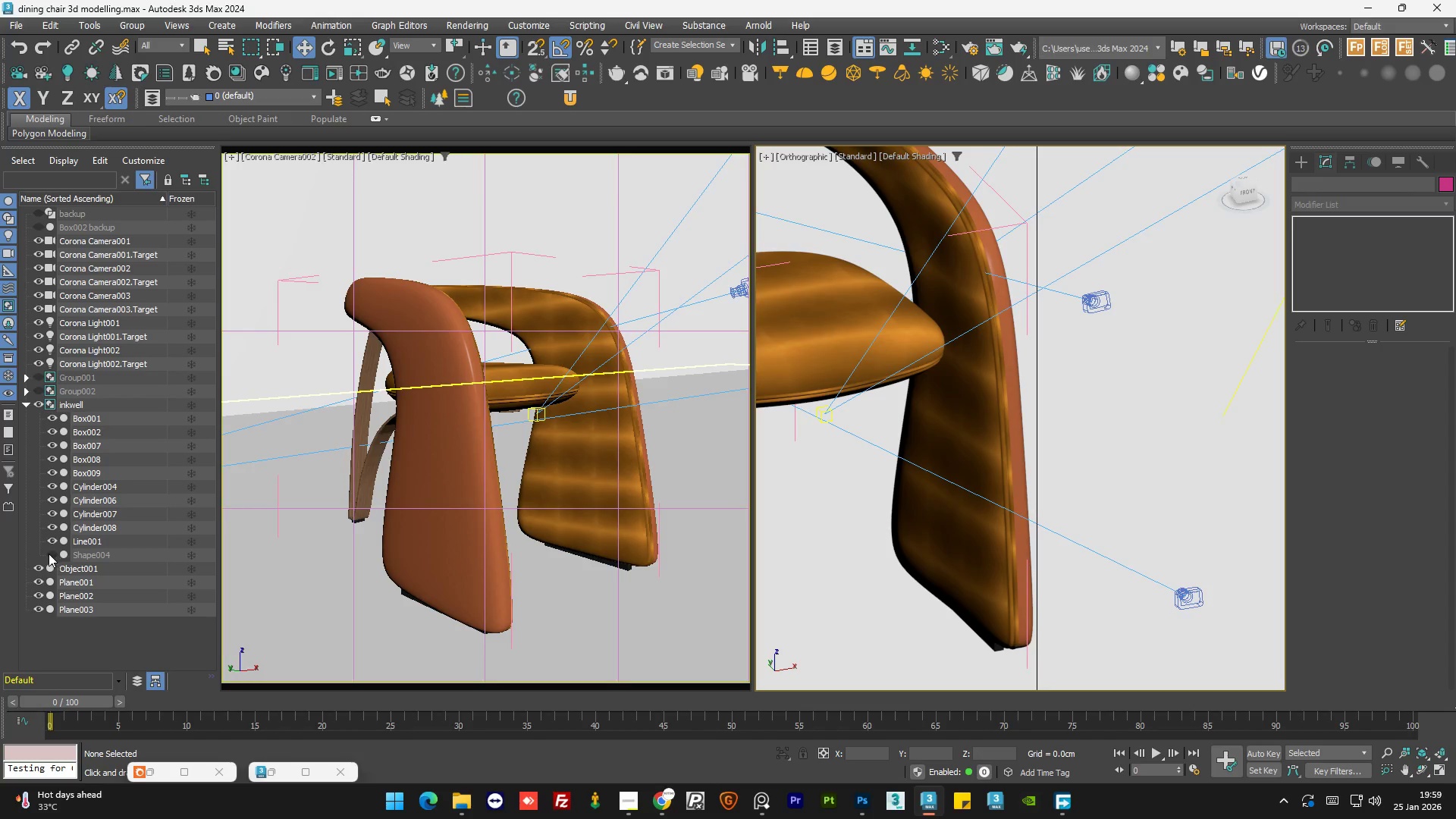 
left_click([49, 554])
 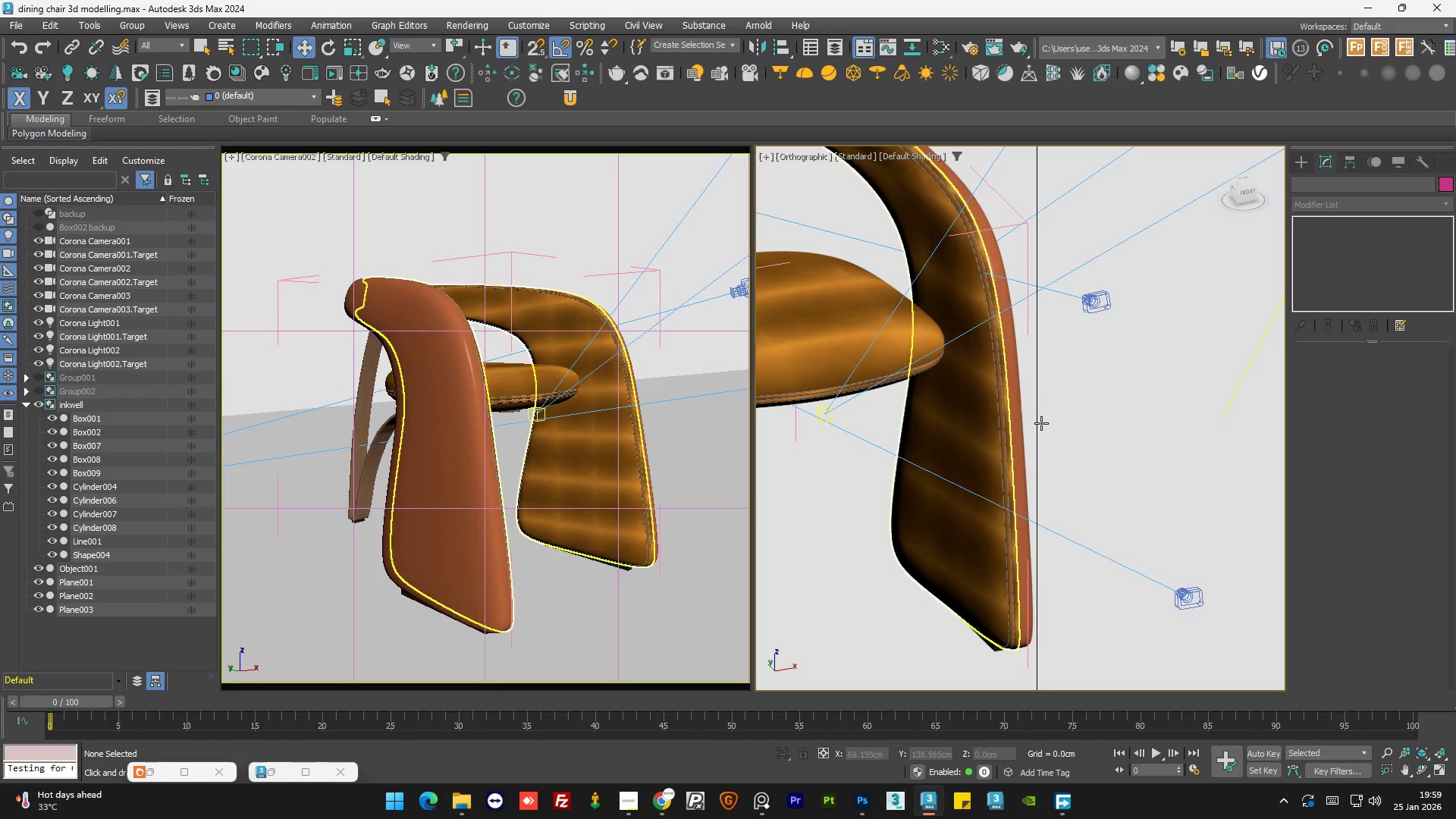 
scroll: coordinate [1005, 384], scroll_direction: down, amount: 5.0
 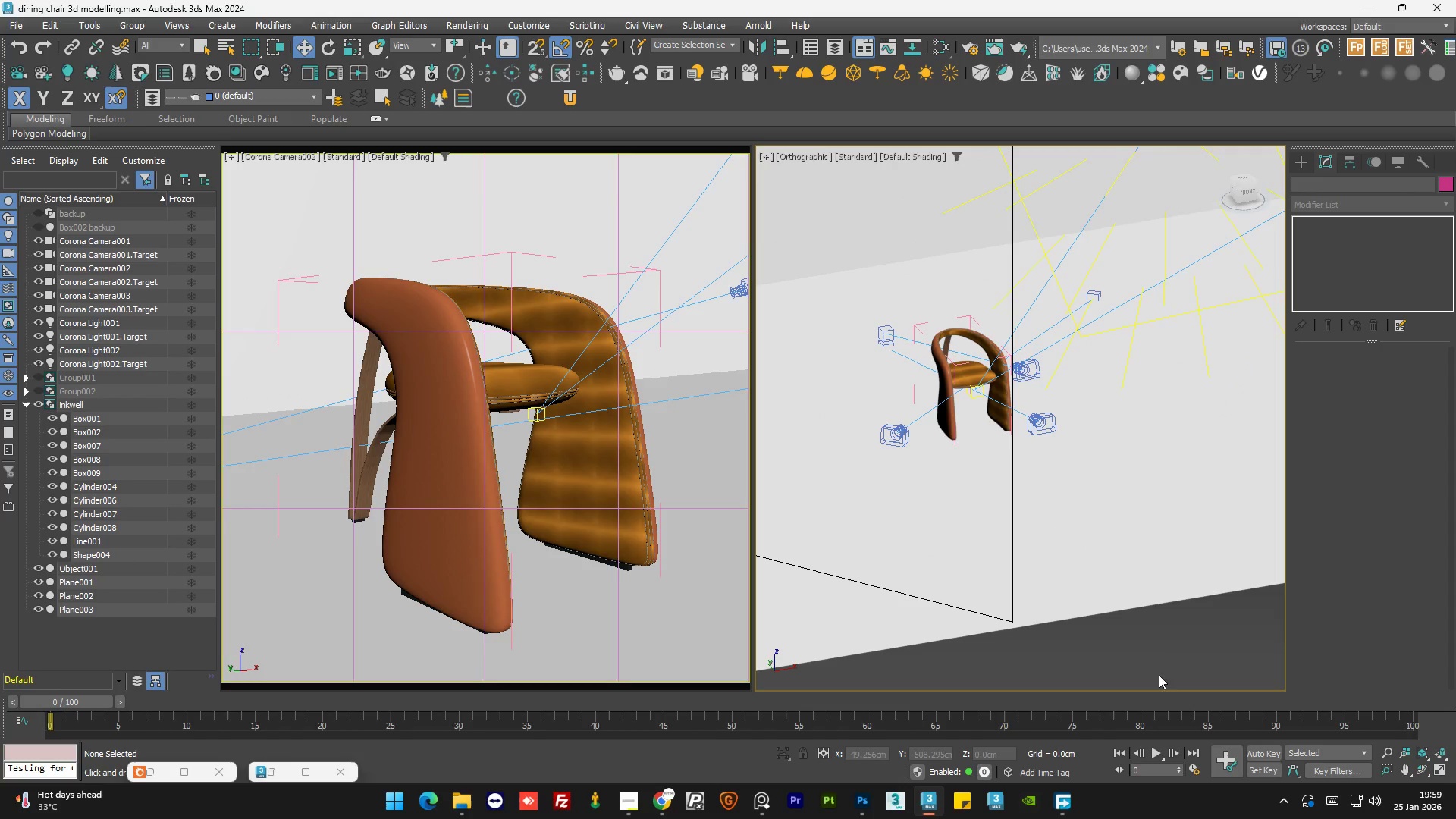 
double_click([1164, 647])
 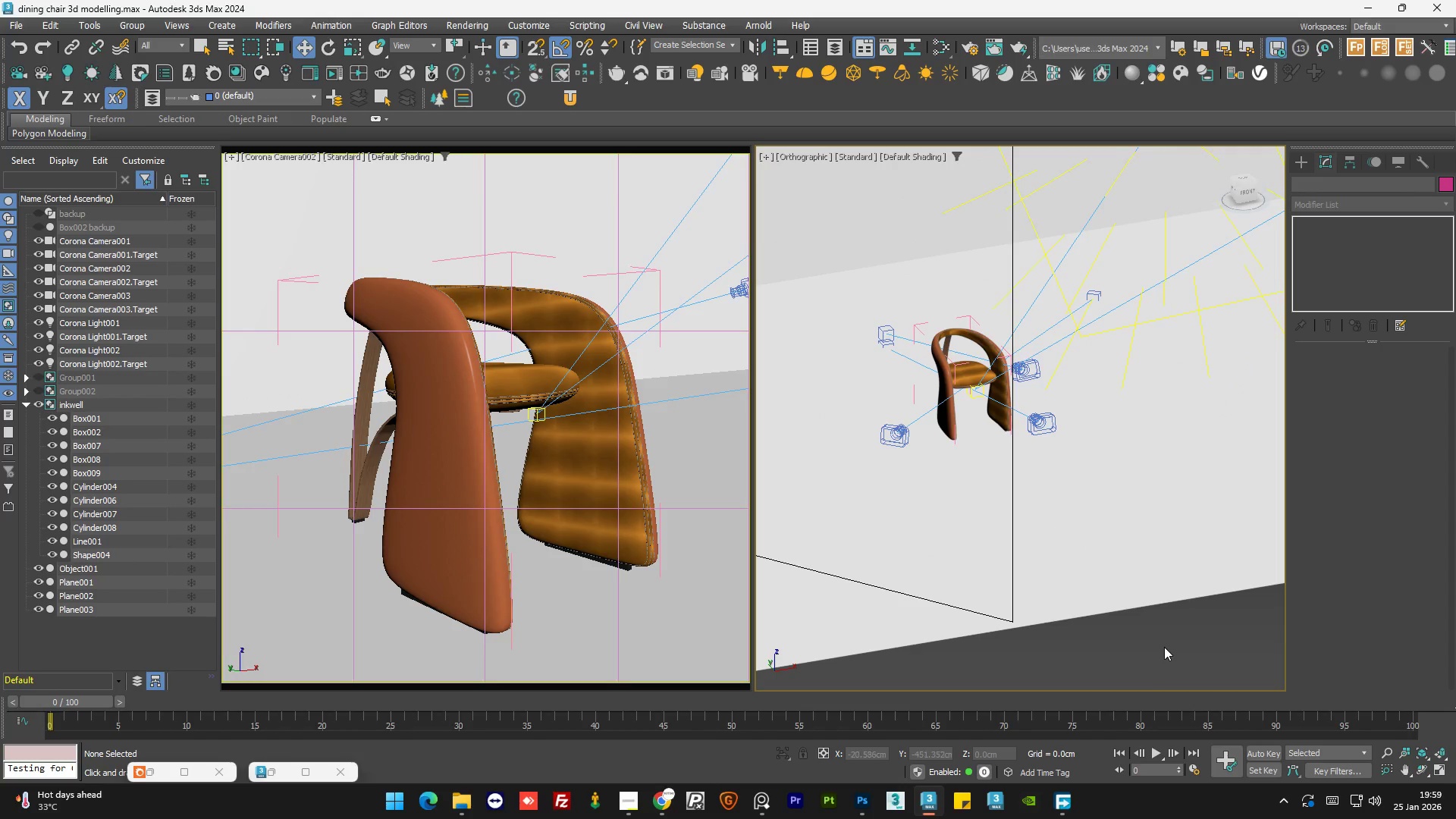 
triple_click([1164, 647])
 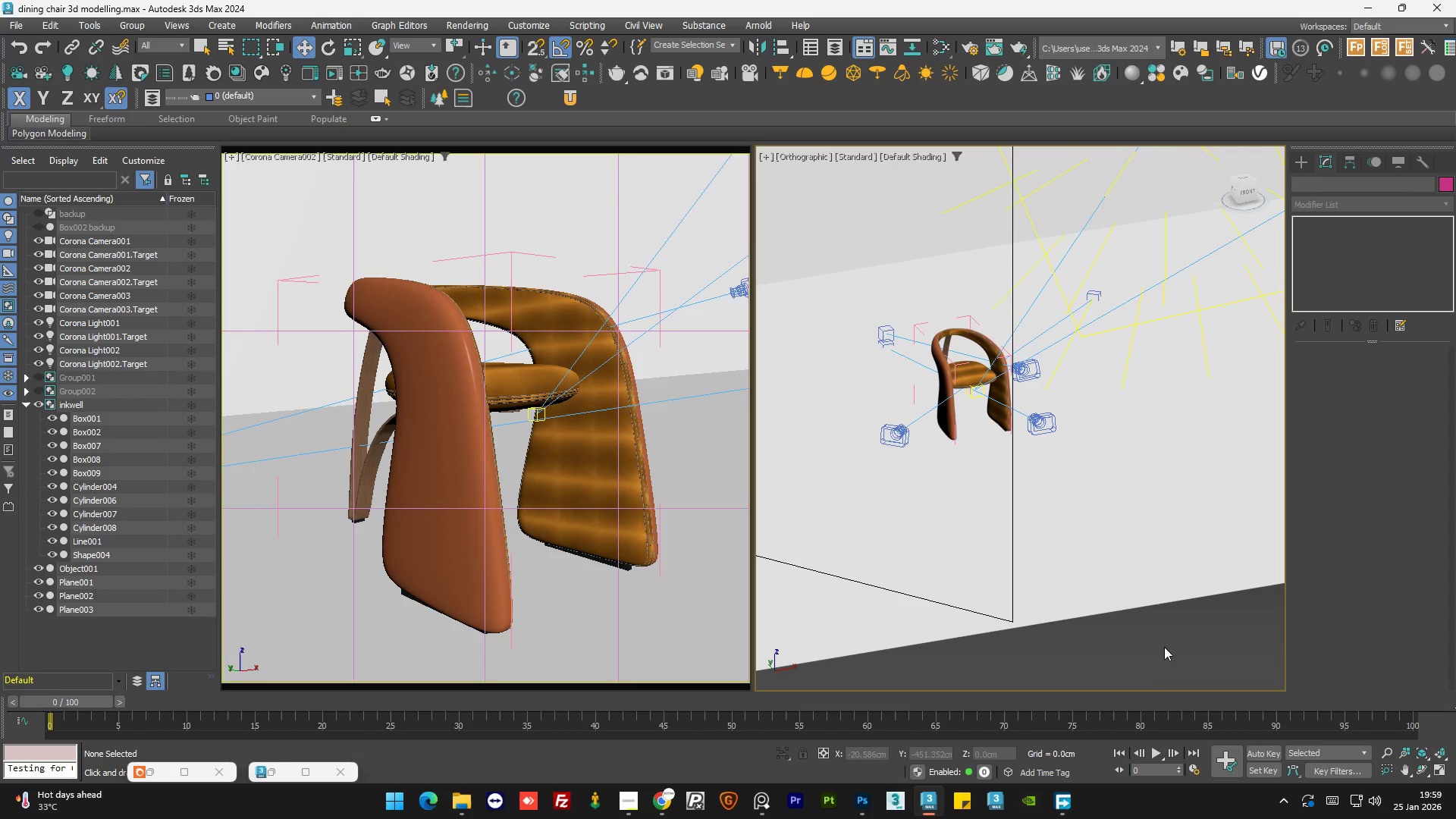 
key(Control+S)
 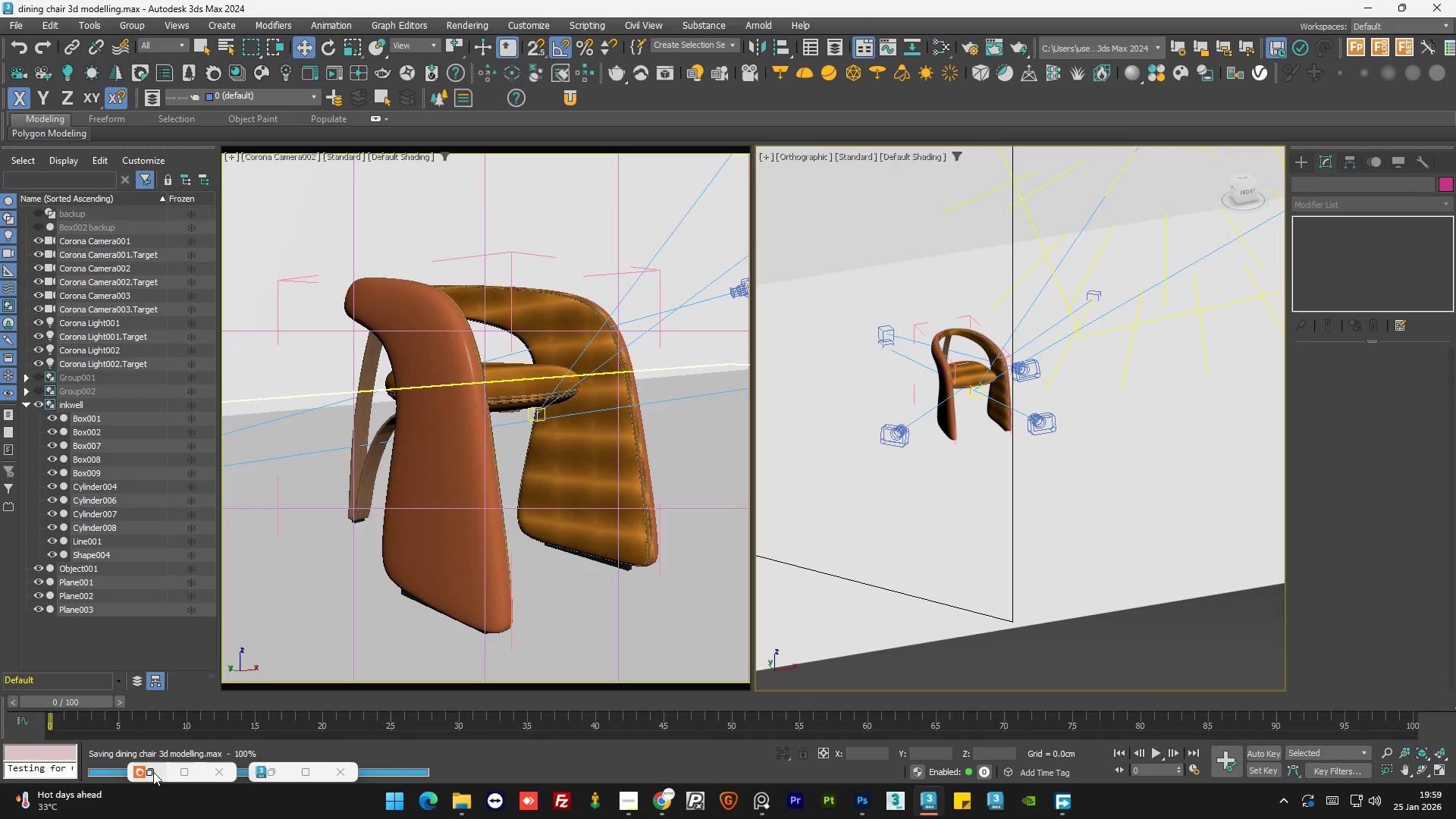 
left_click([156, 772])
 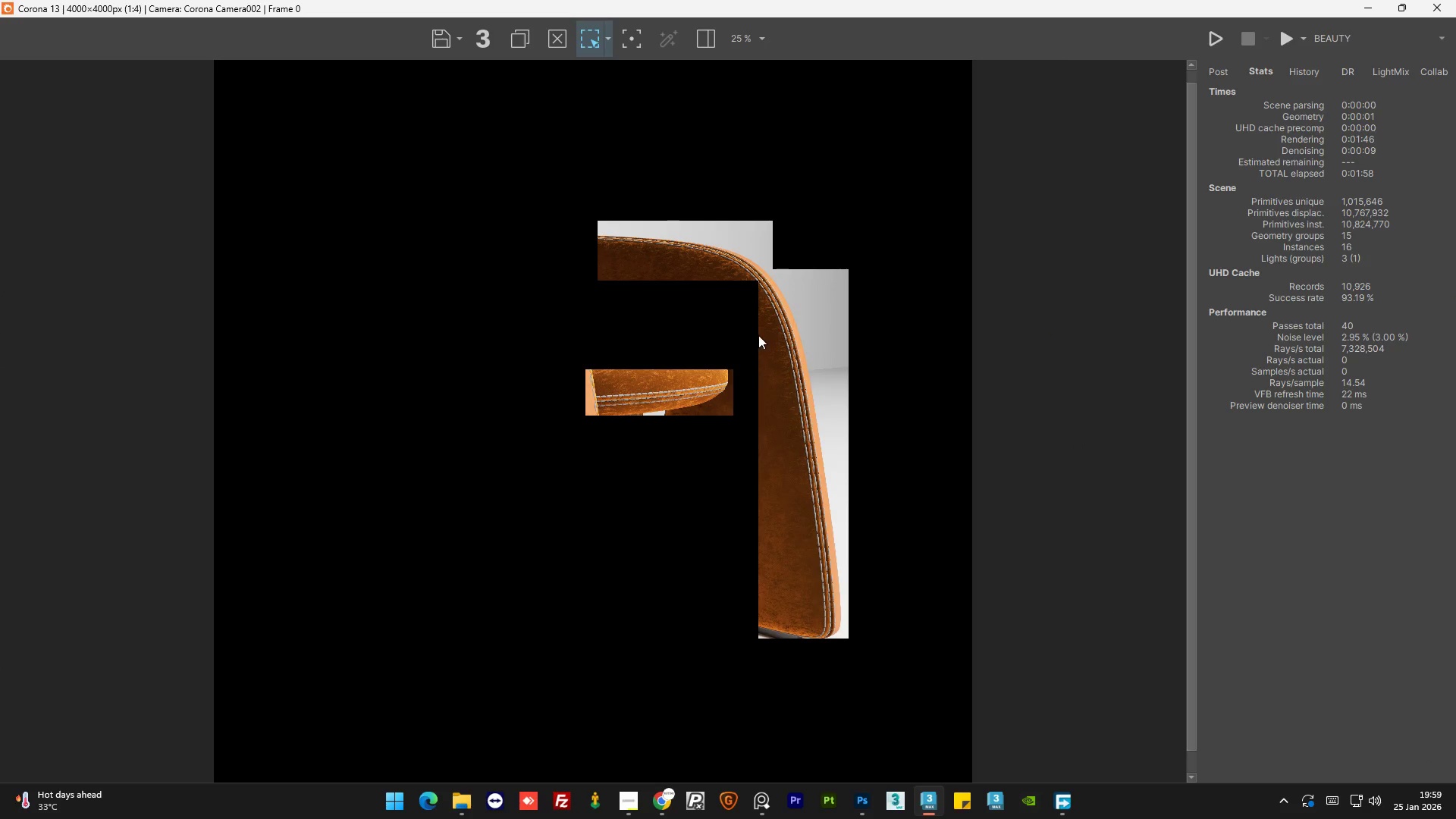 
scroll: coordinate [682, 349], scroll_direction: none, amount: 0.0
 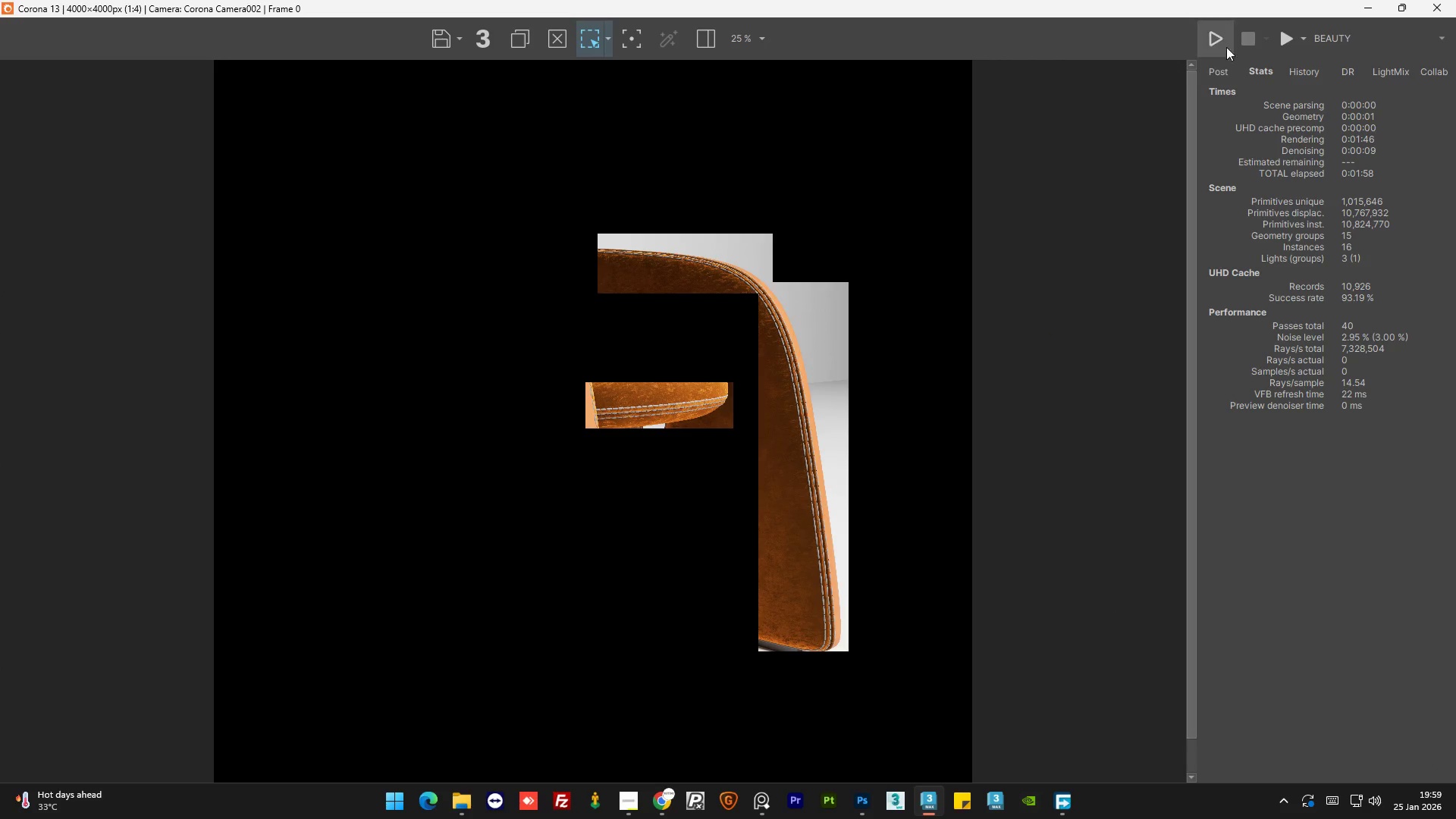 
left_click([1225, 36])
 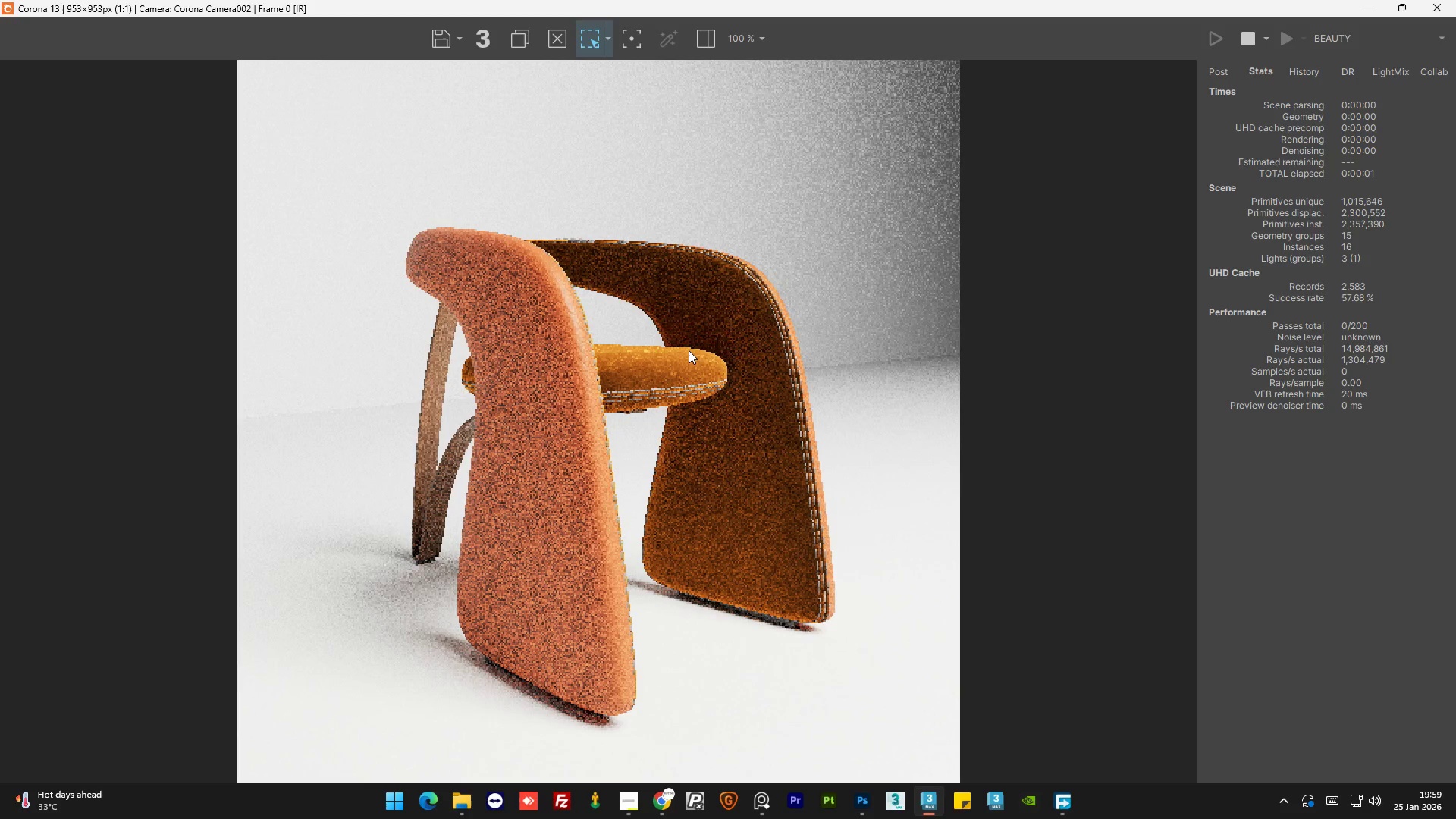 
scroll: coordinate [682, 397], scroll_direction: up, amount: 1.0
 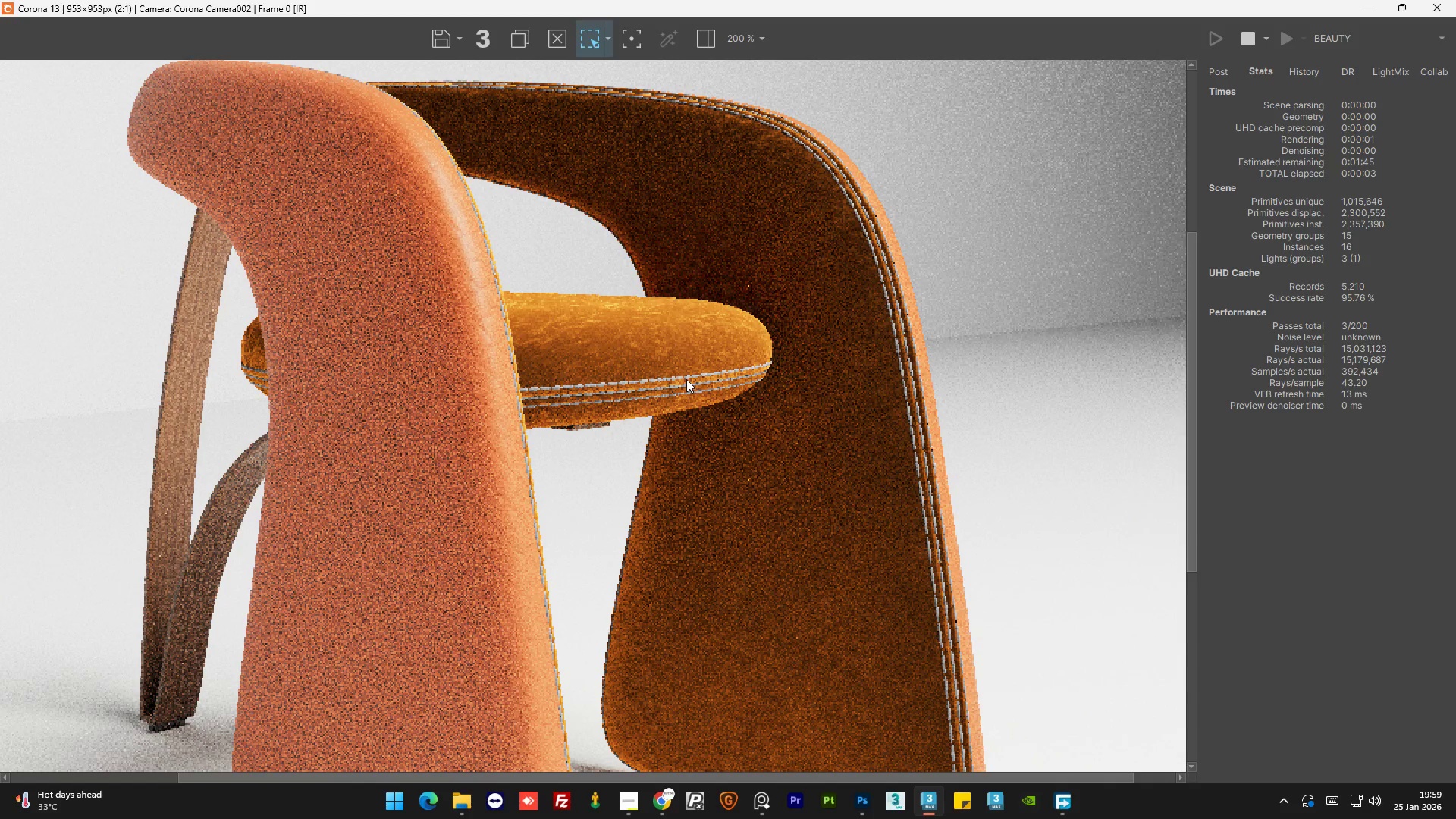 
scroll: coordinate [686, 379], scroll_direction: down, amount: 1.0
 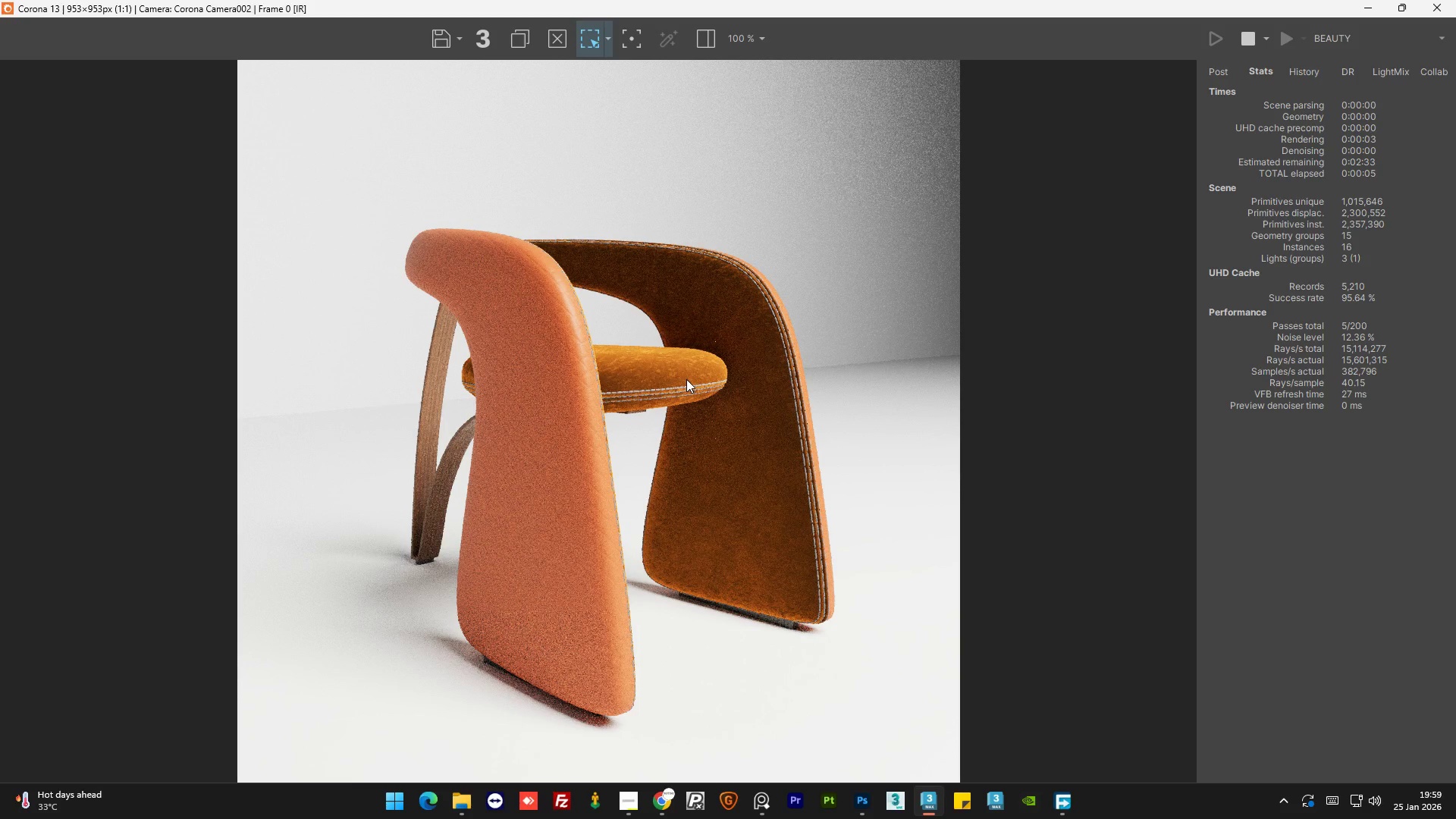 
scroll: coordinate [709, 375], scroll_direction: up, amount: 1.0
 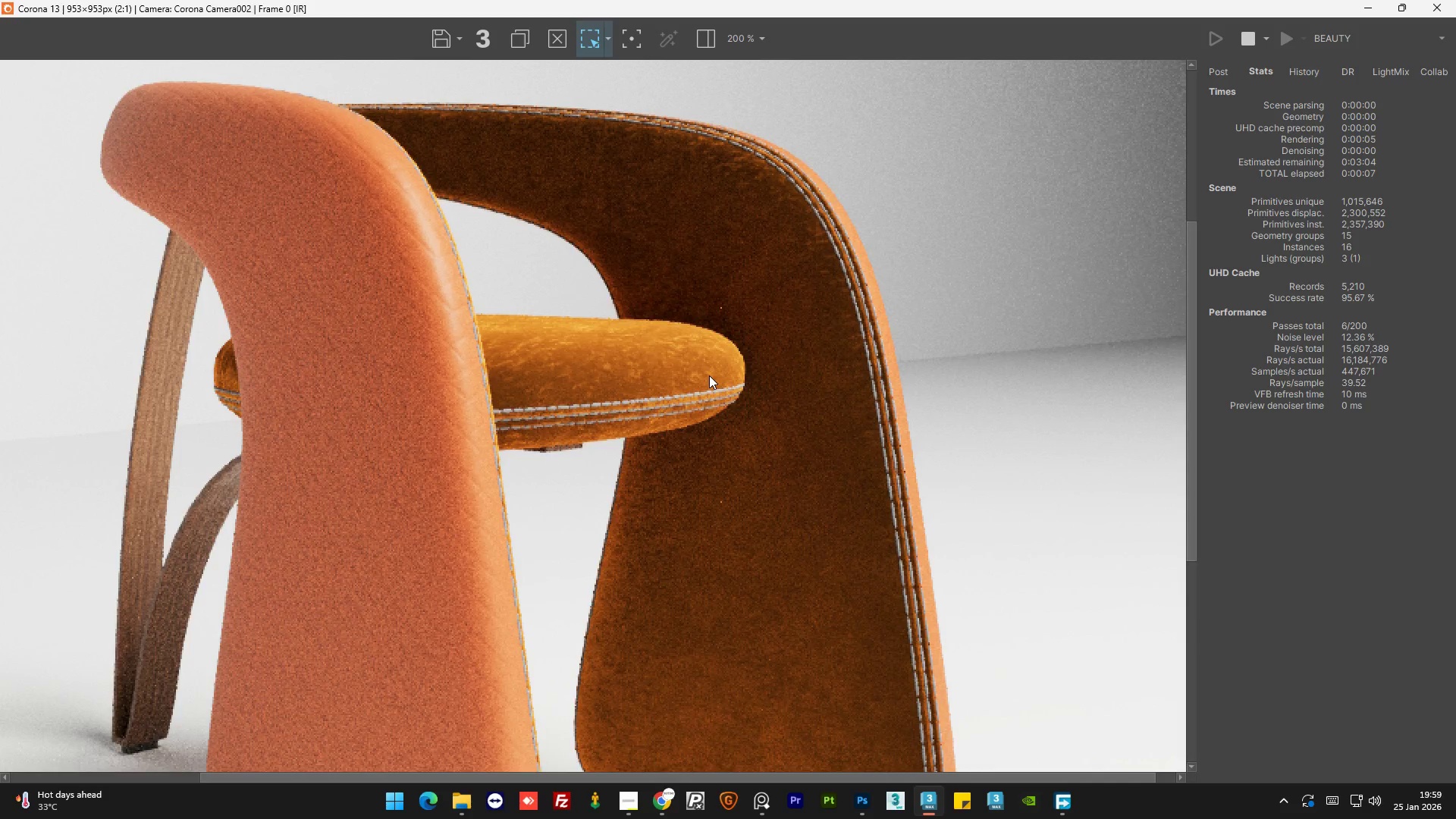 
scroll: coordinate [709, 375], scroll_direction: down, amount: 1.0
 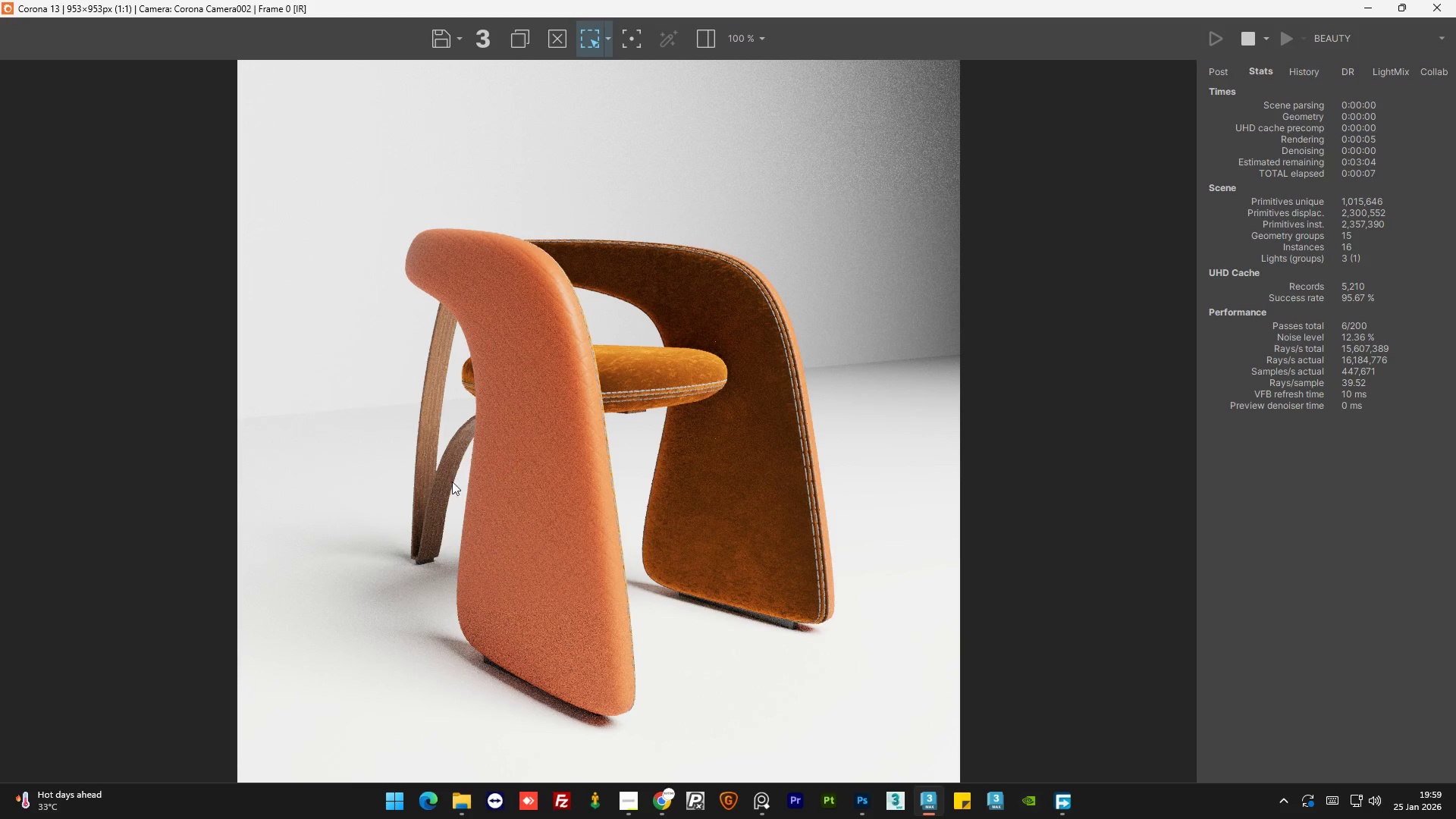 
scroll: coordinate [424, 485], scroll_direction: up, amount: 2.0
 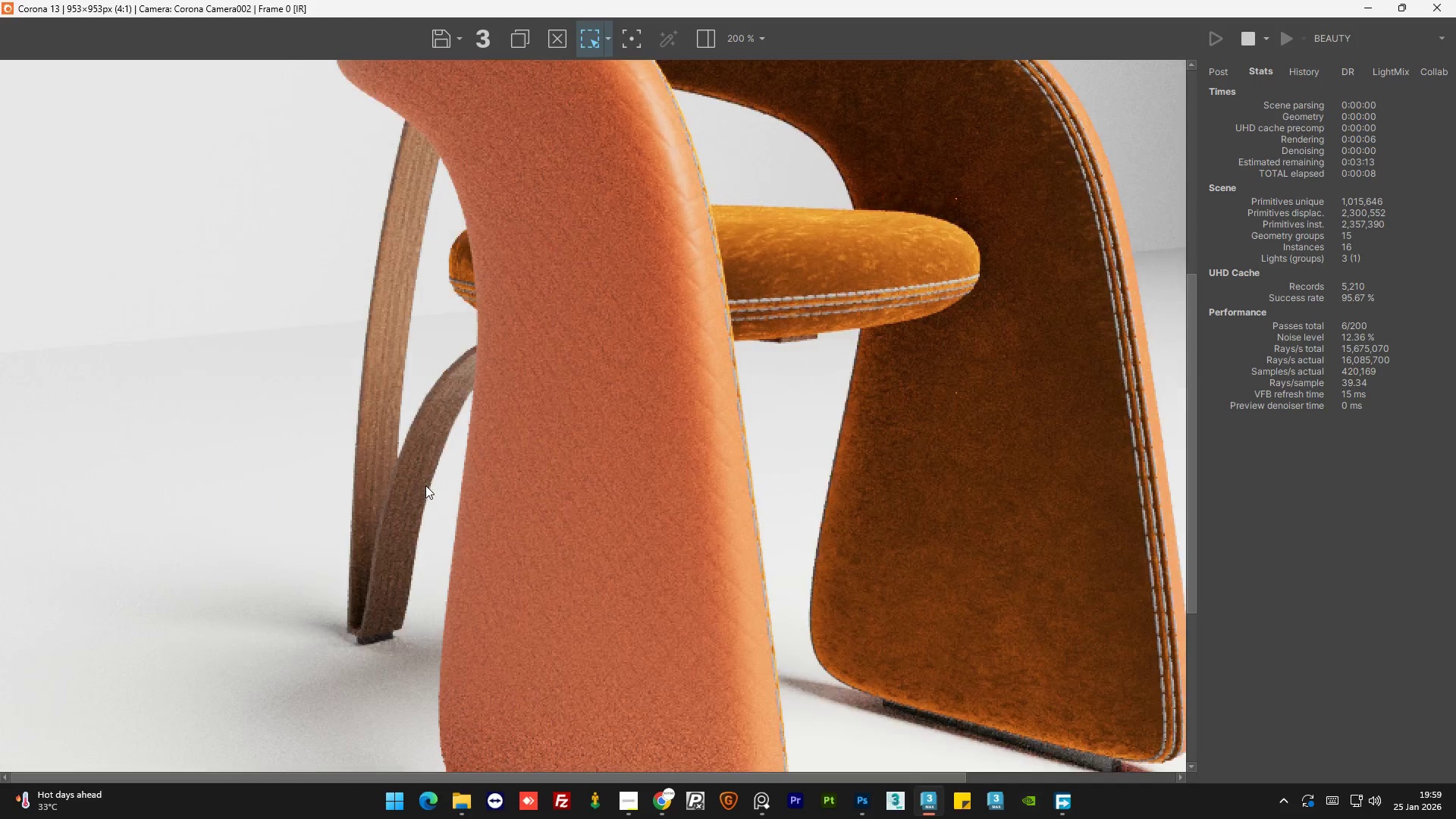 
scroll: coordinate [490, 479], scroll_direction: down, amount: 2.0
 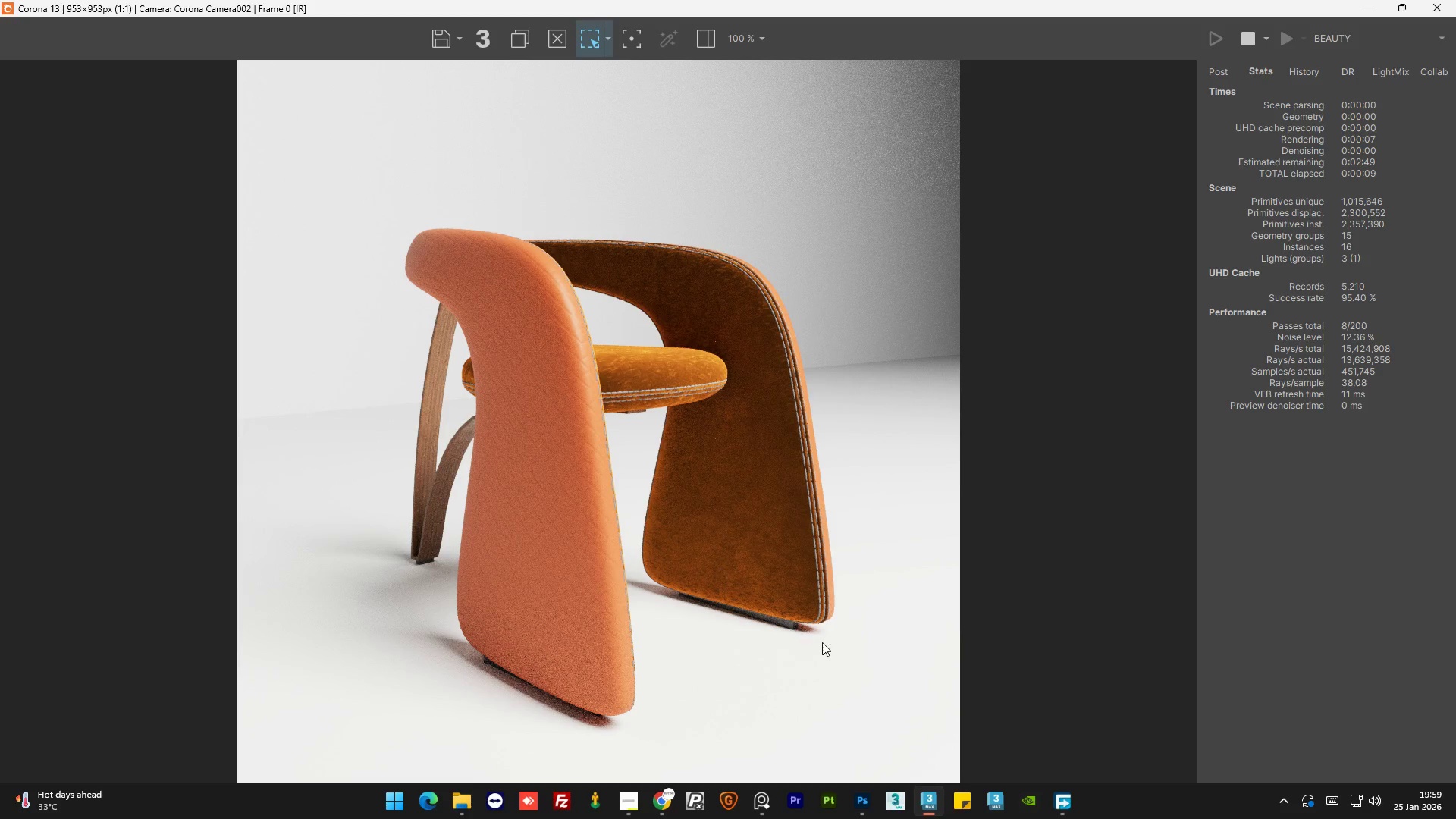 
scroll: coordinate [822, 645], scroll_direction: up, amount: 1.0
 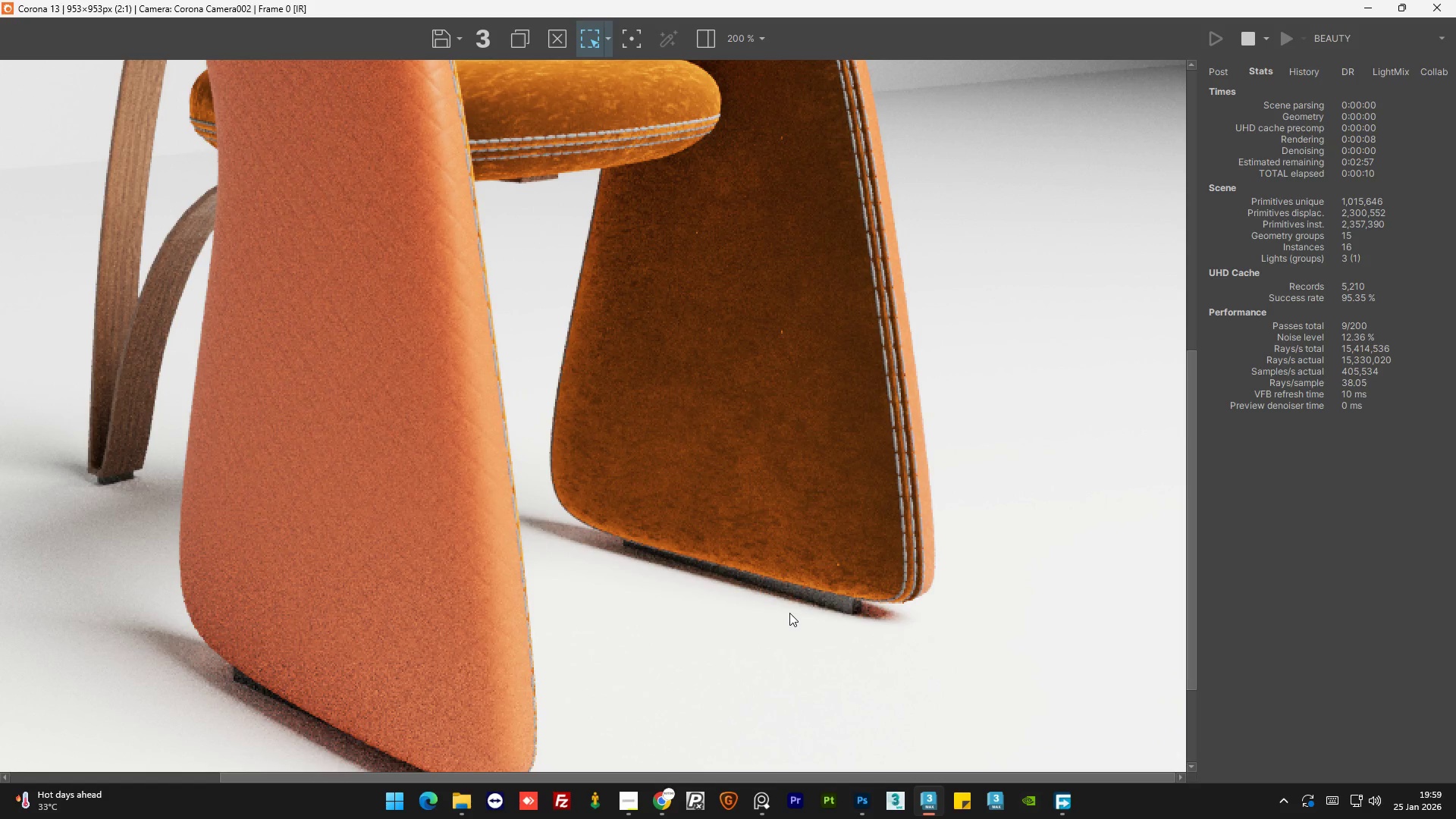 
scroll: coordinate [789, 613], scroll_direction: down, amount: 1.0
 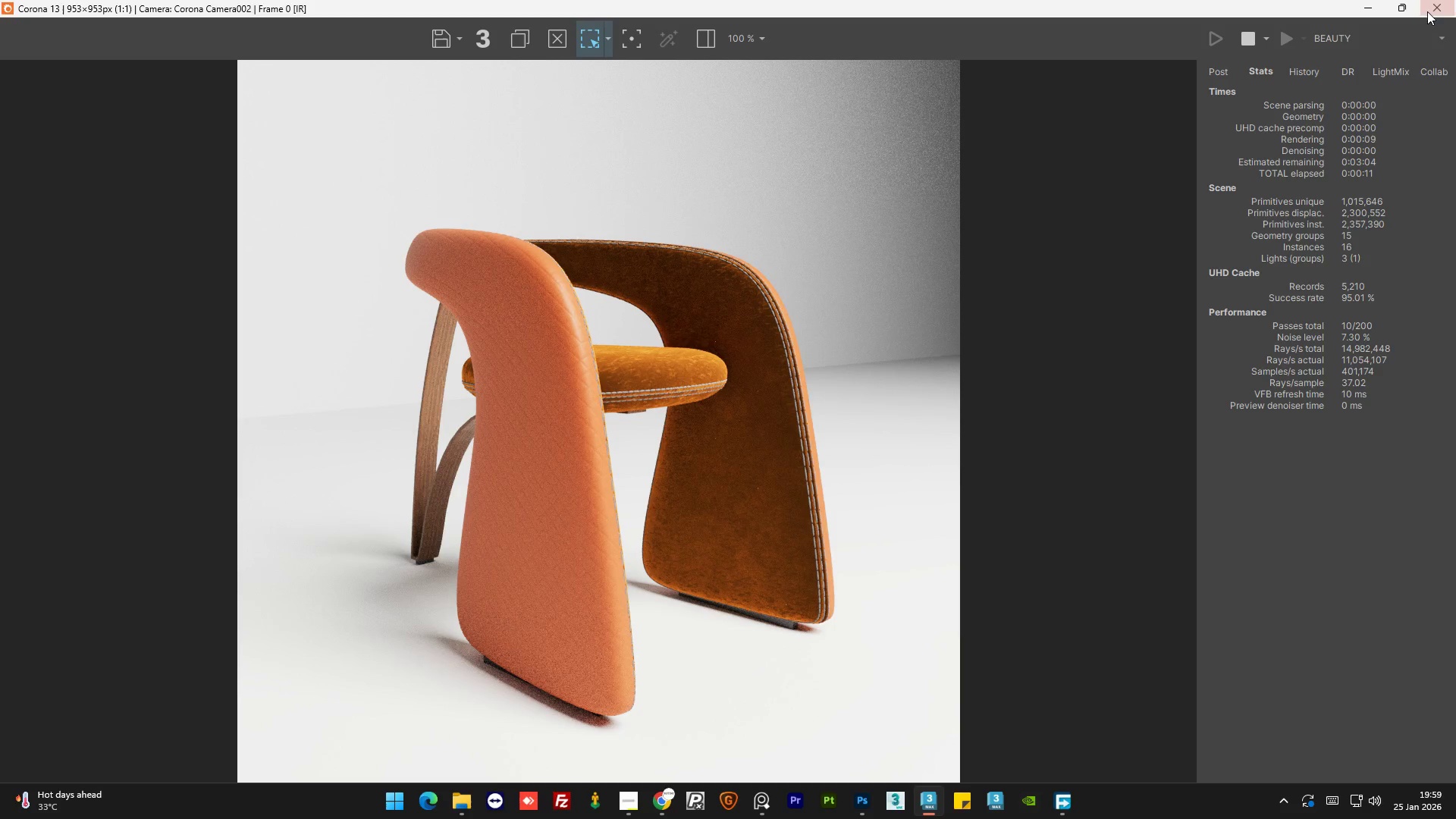 
left_click([1413, 8])
 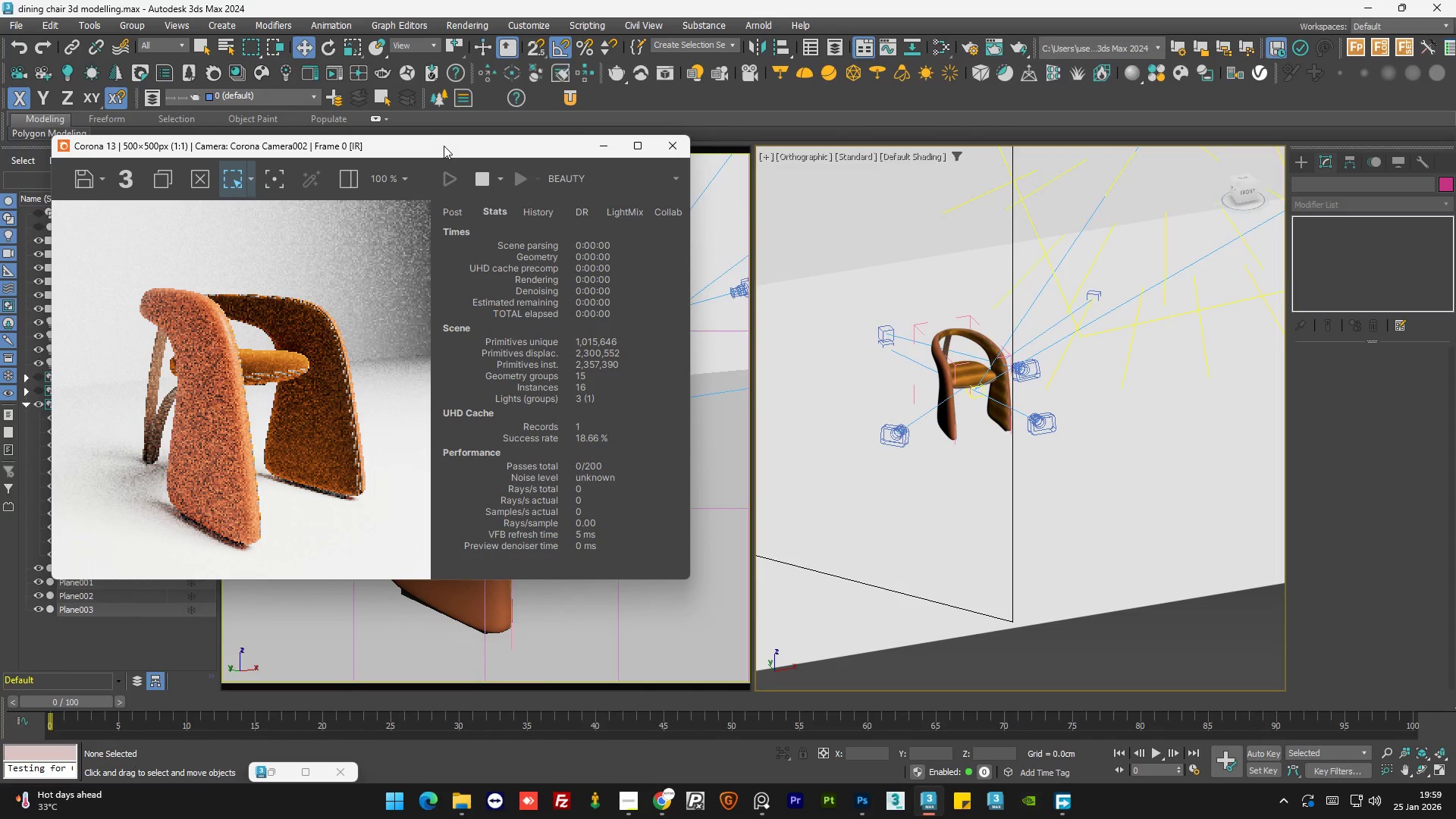 
left_click_drag(start_coordinate=[437, 150], to_coordinate=[479, 219])
 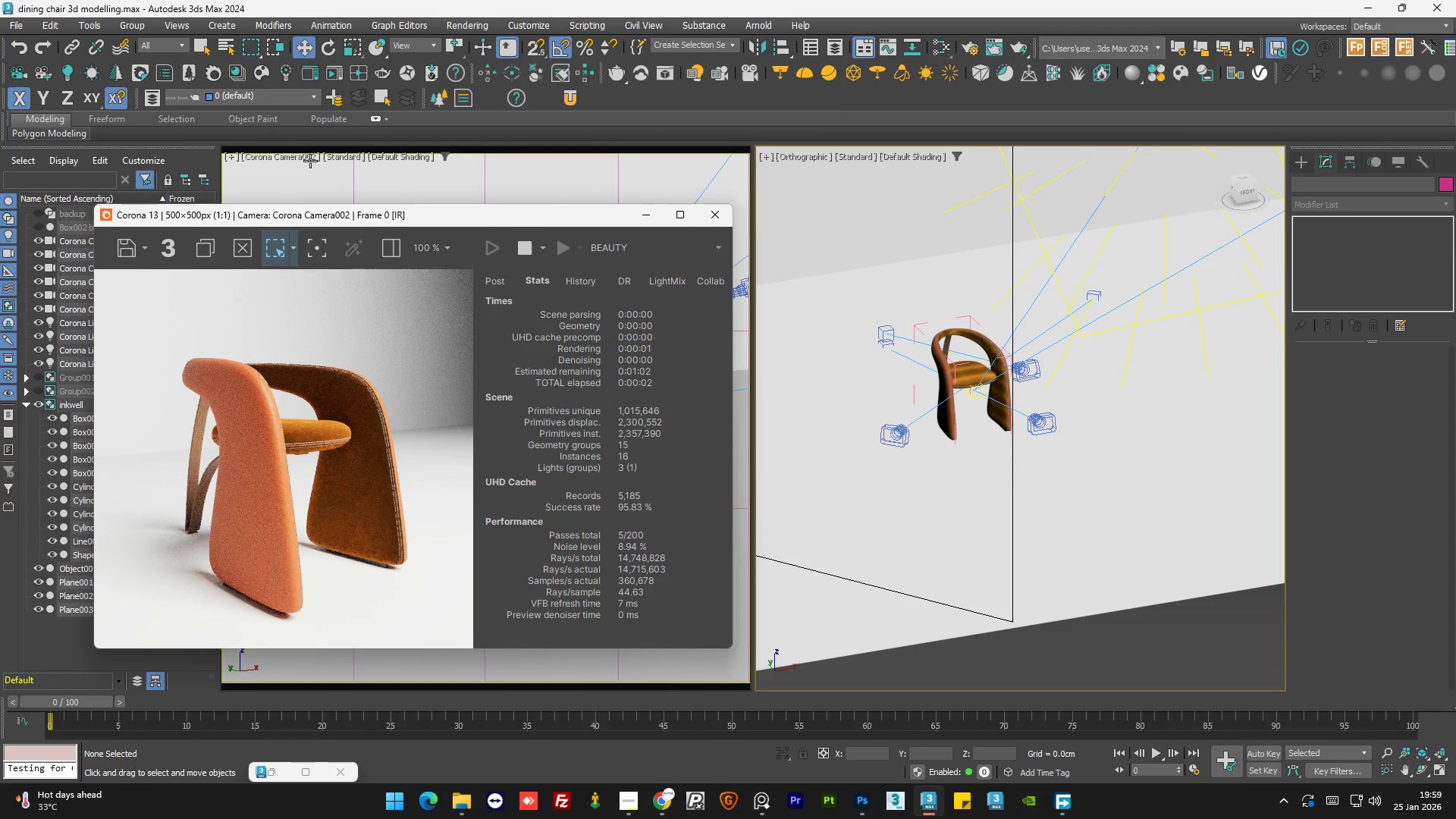 
left_click([307, 159])
 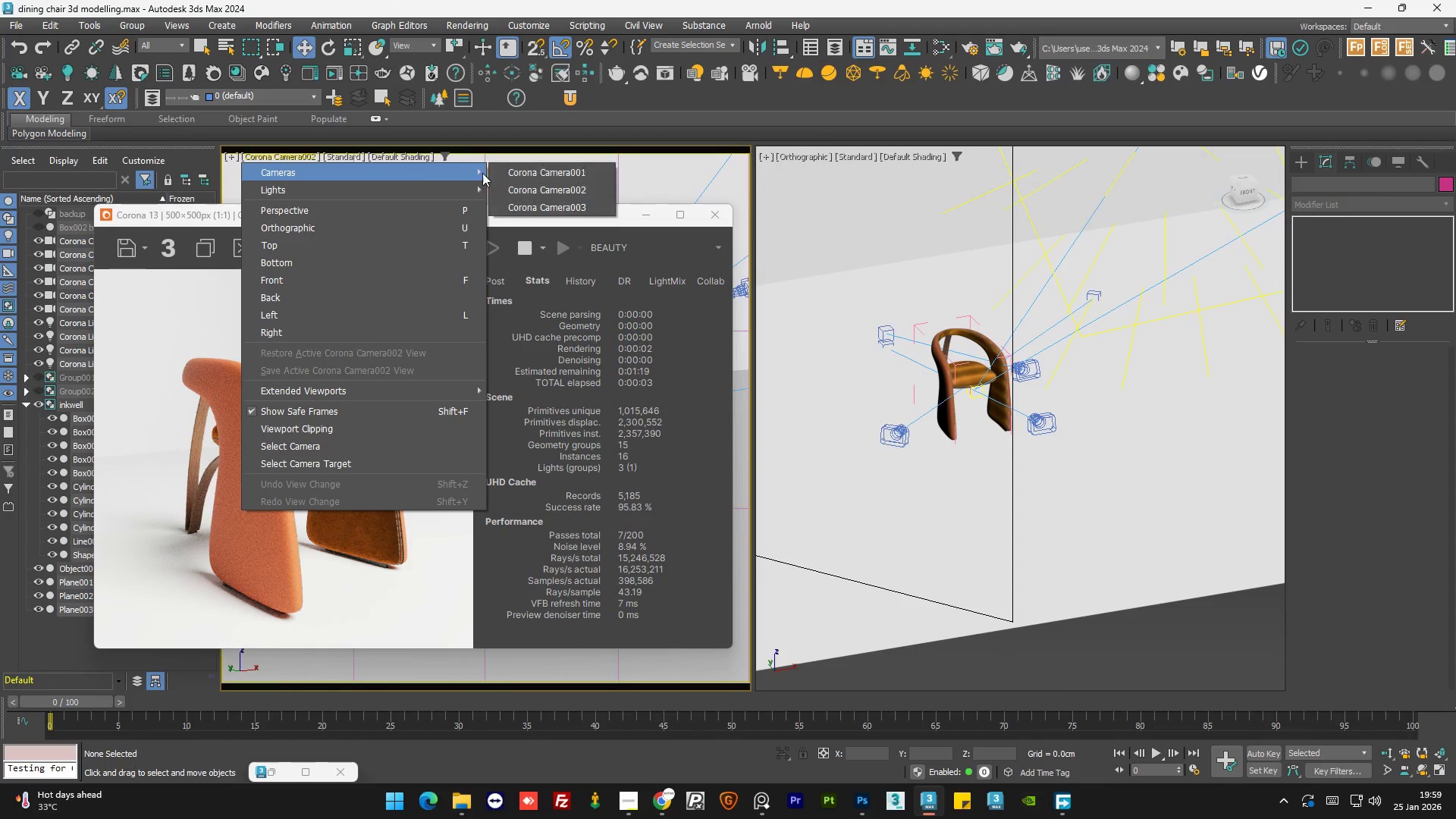 
left_click([568, 172])
 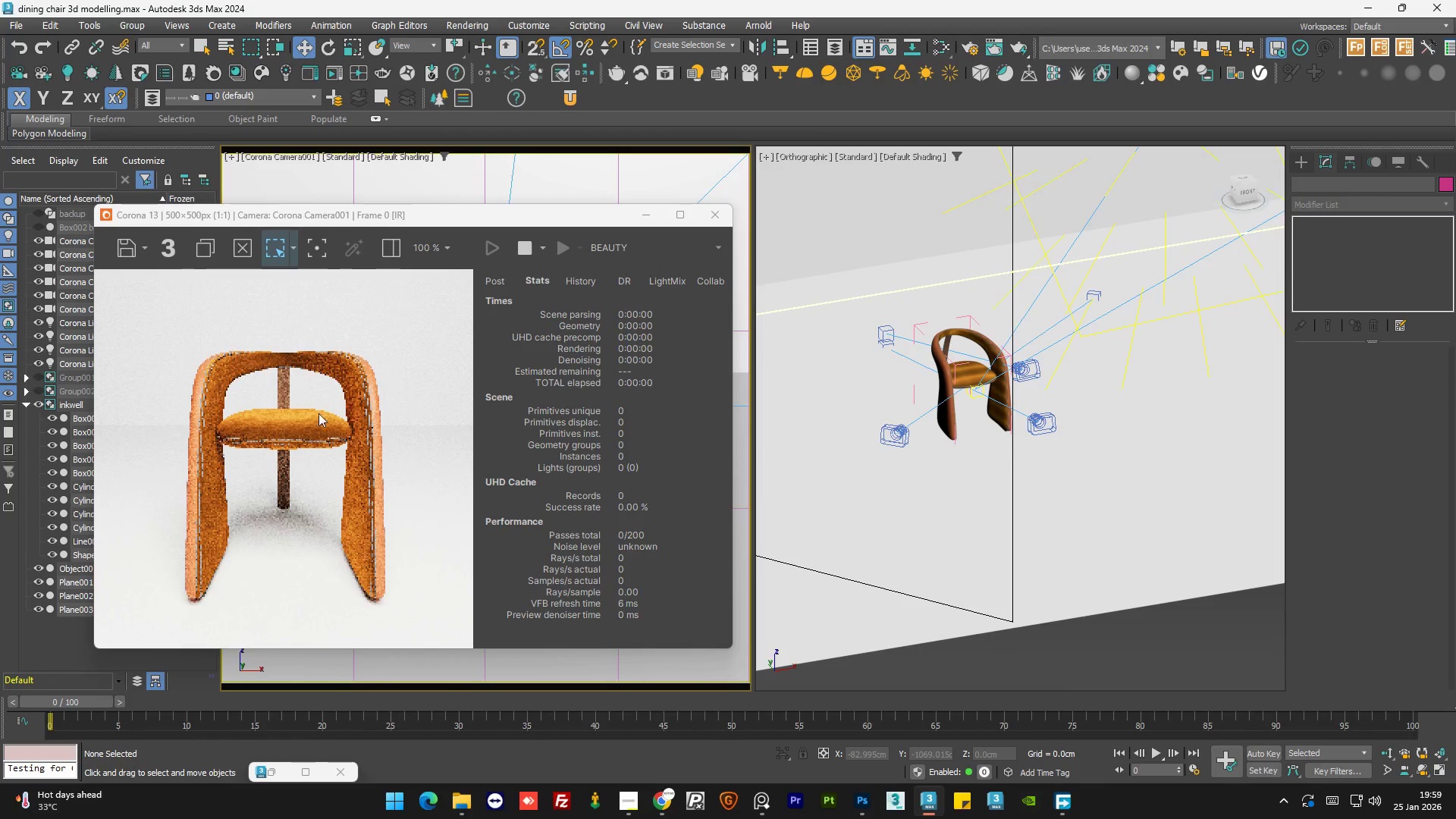 
scroll: coordinate [378, 412], scroll_direction: none, amount: 0.0
 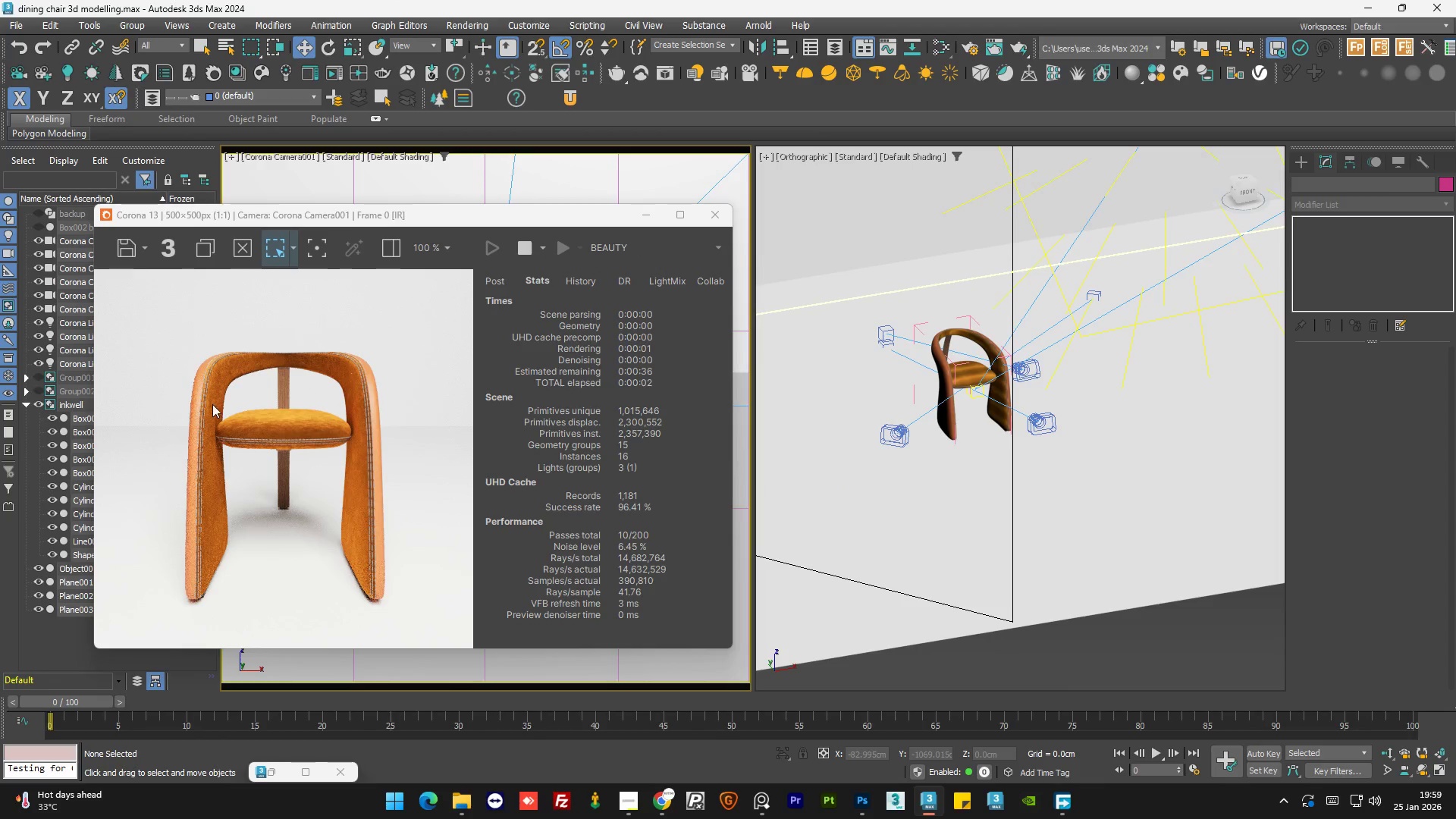 
scroll: coordinate [213, 404], scroll_direction: up, amount: 1.0
 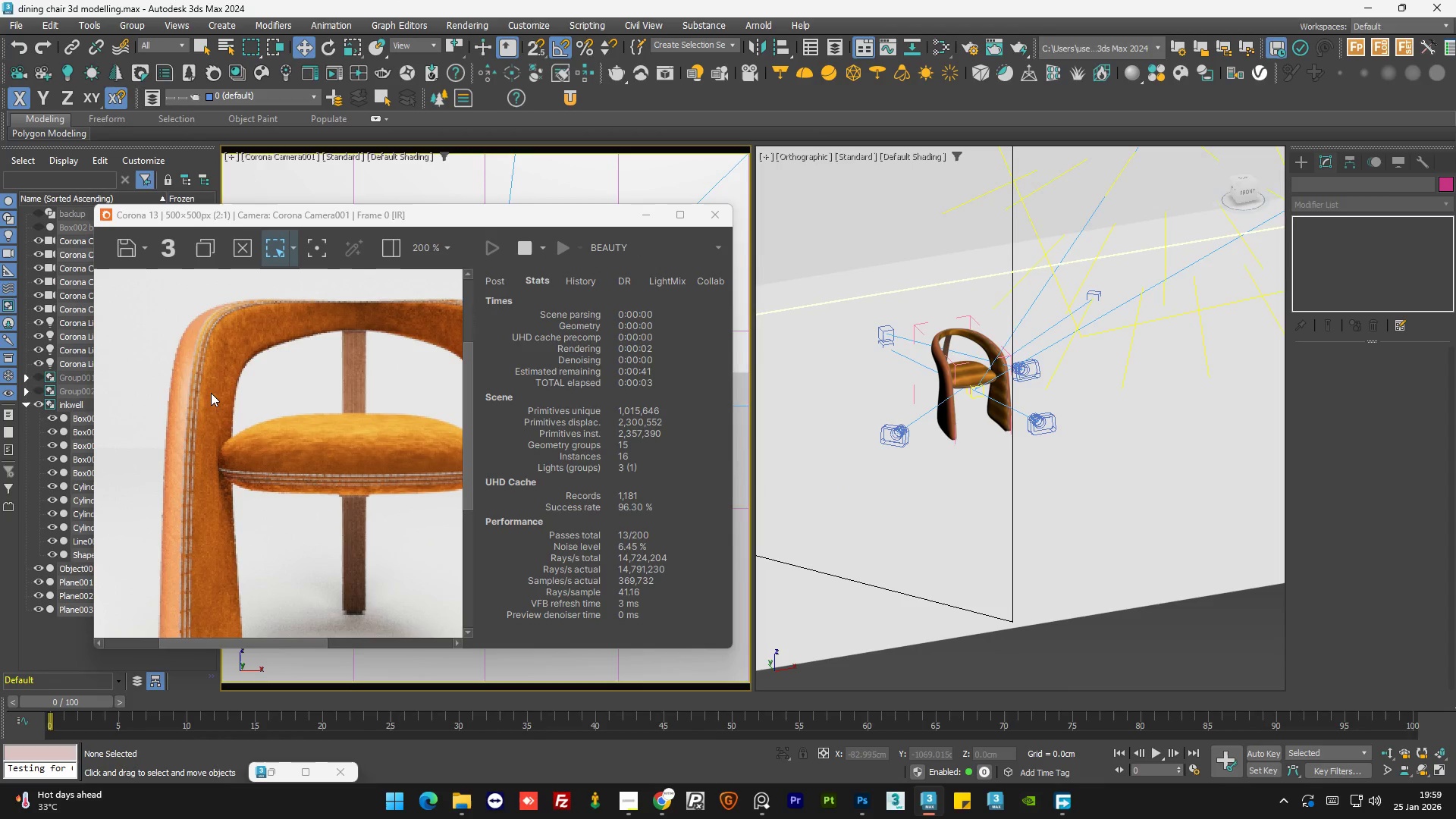 
scroll: coordinate [211, 393], scroll_direction: down, amount: 1.0
 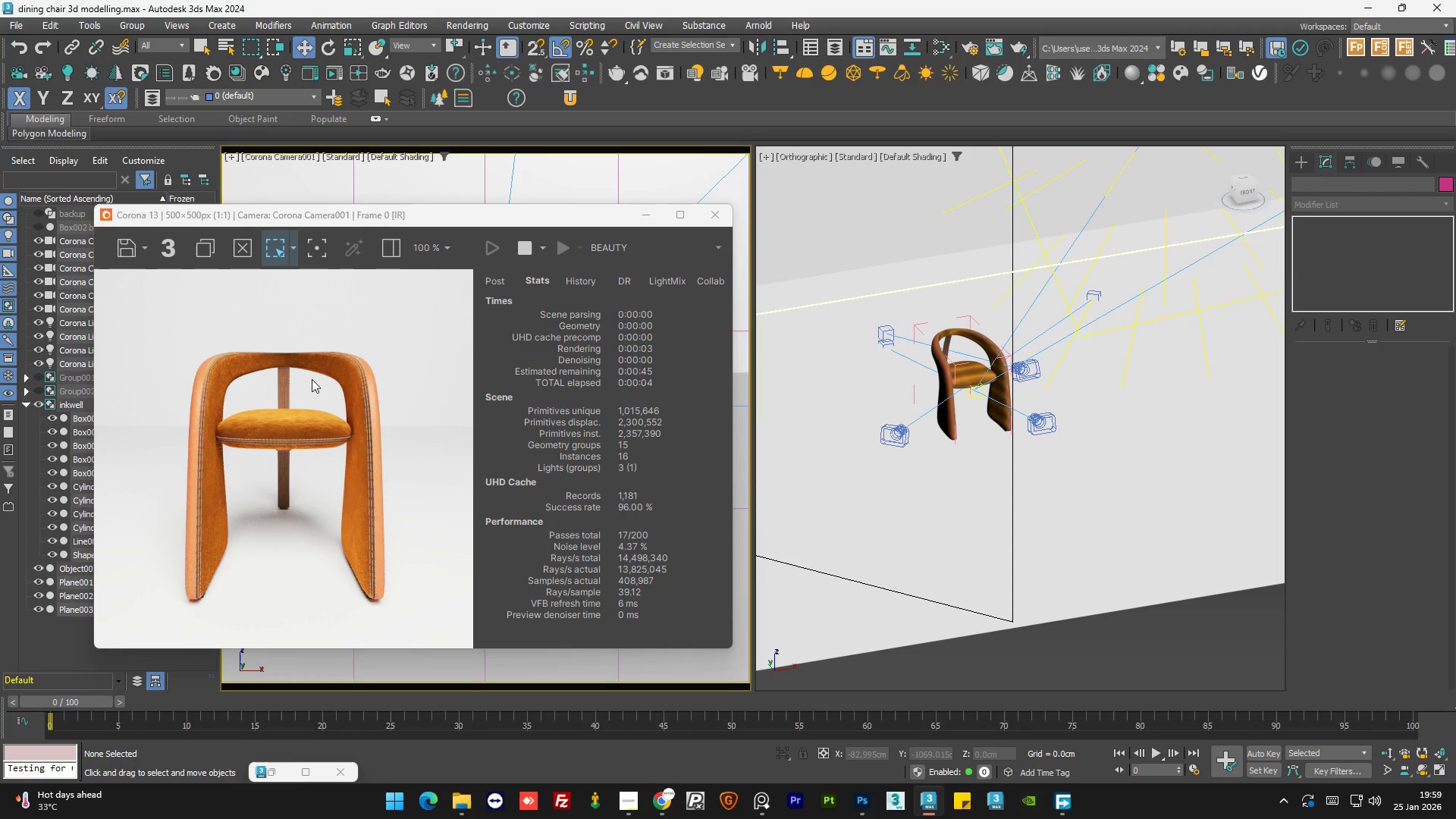 
scroll: coordinate [312, 379], scroll_direction: up, amount: 1.0
 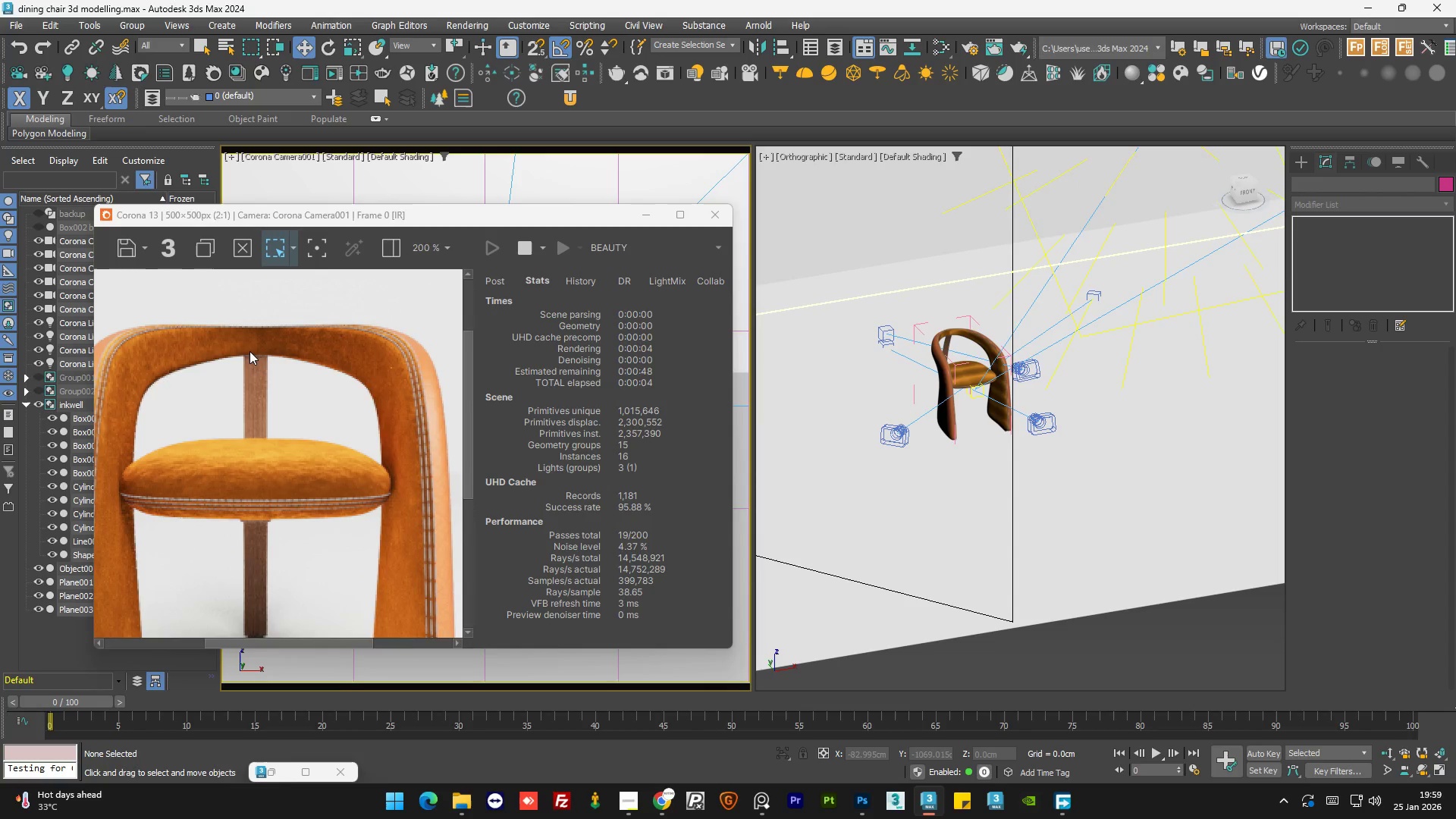 
scroll: coordinate [354, 507], scroll_direction: none, amount: 0.0
 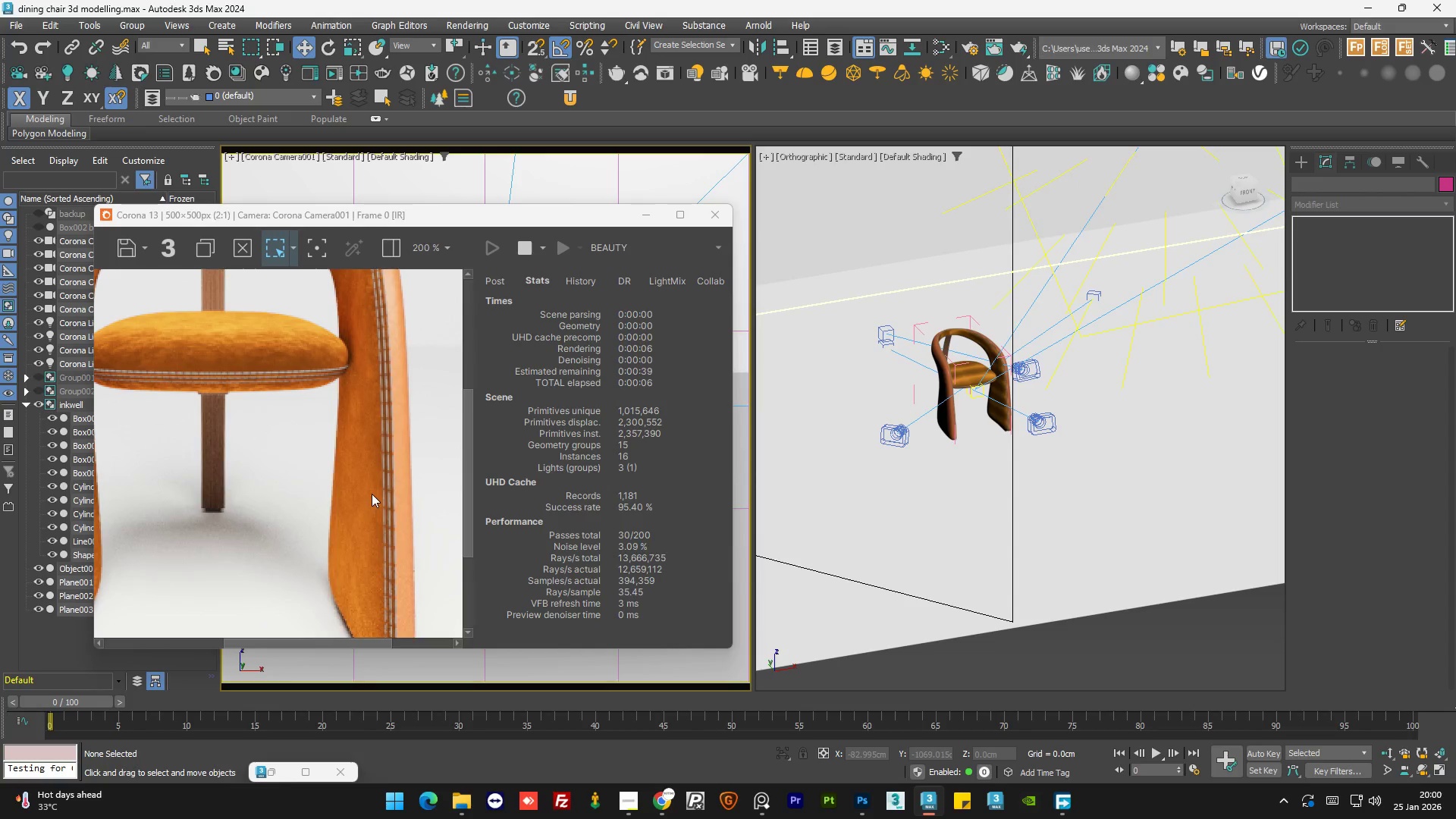 
scroll: coordinate [372, 494], scroll_direction: down, amount: 1.0
 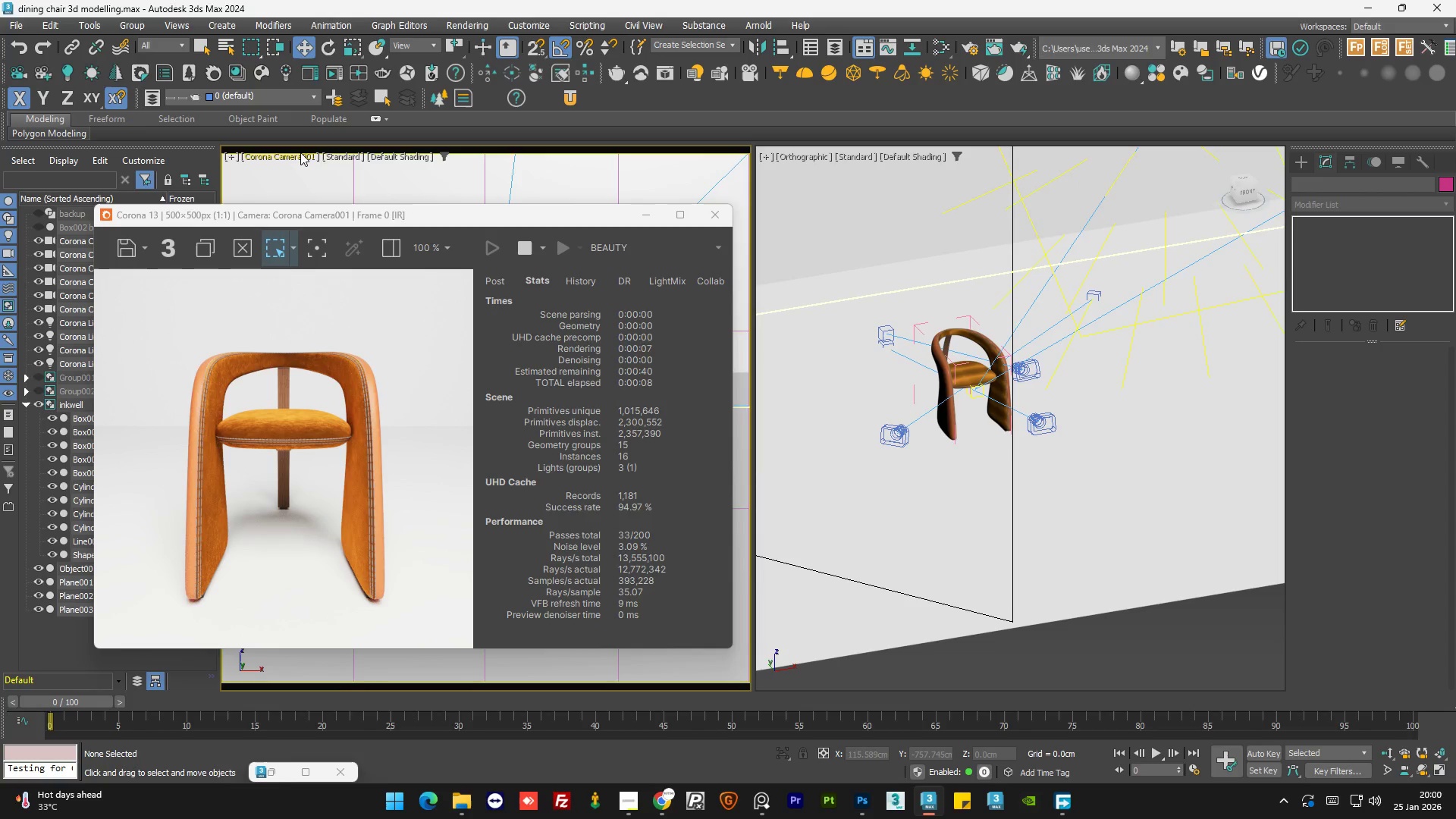 
left_click([299, 152])
 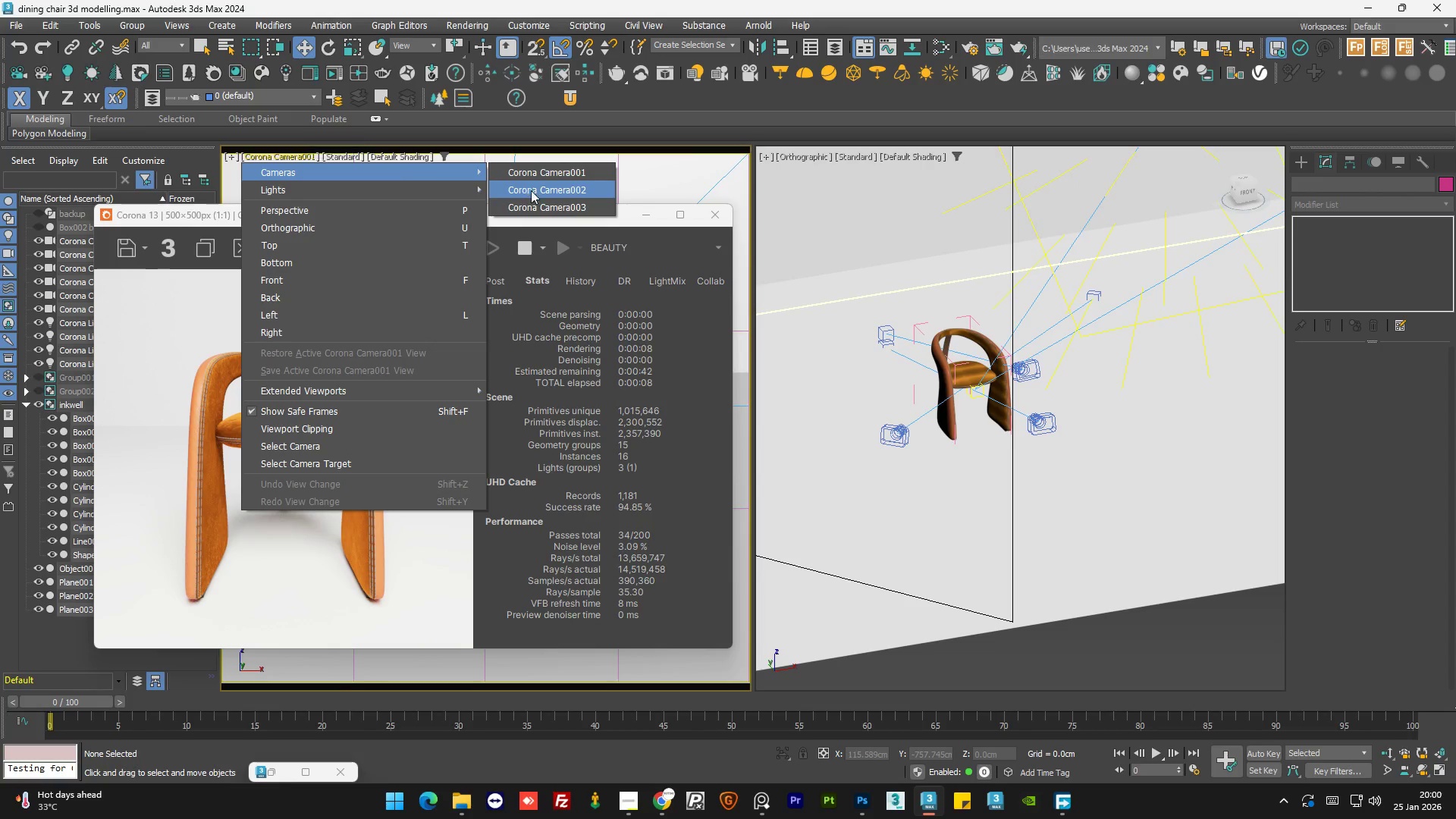 
left_click([539, 202])
 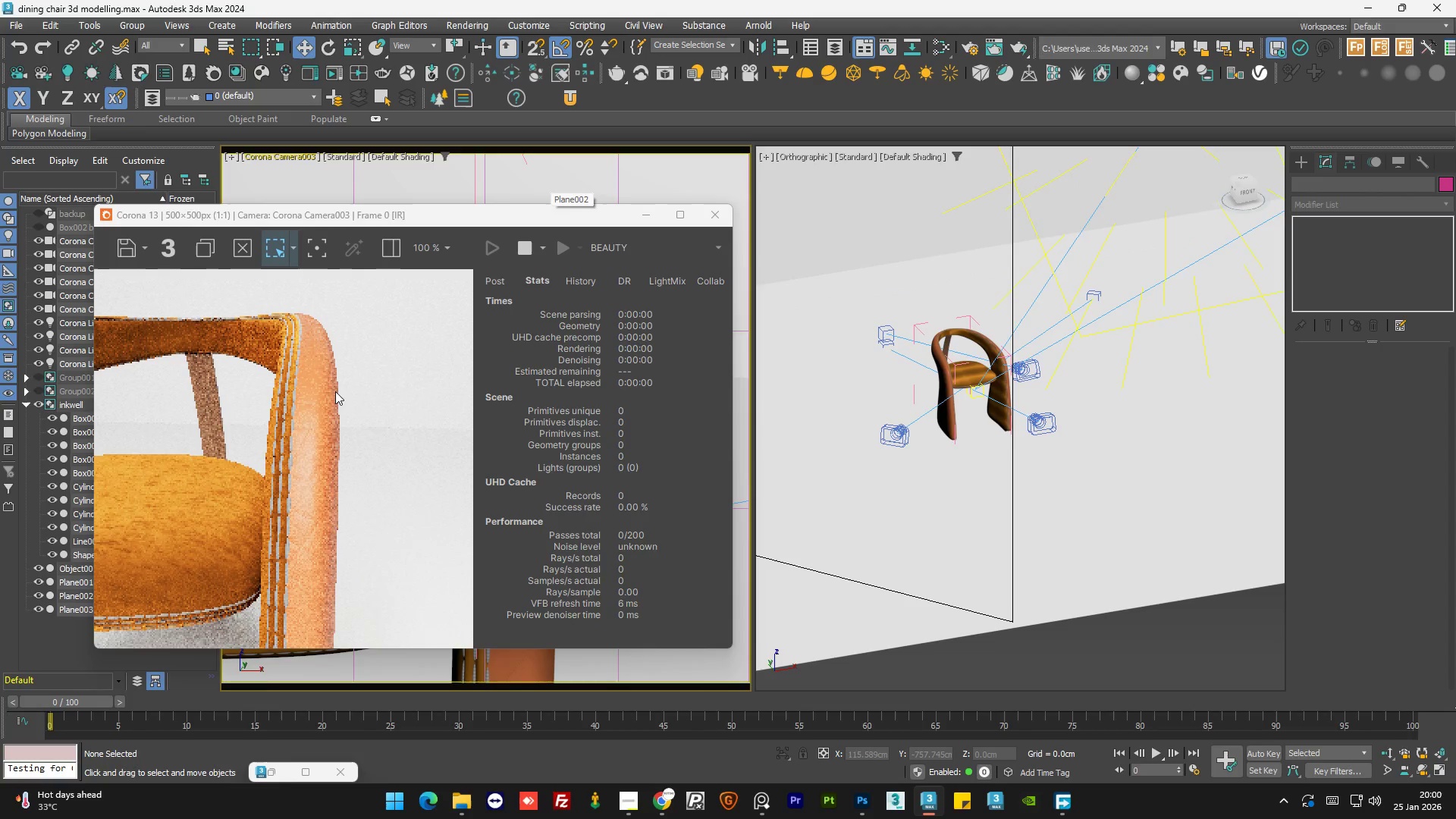 
scroll: coordinate [347, 391], scroll_direction: down, amount: 1.0
 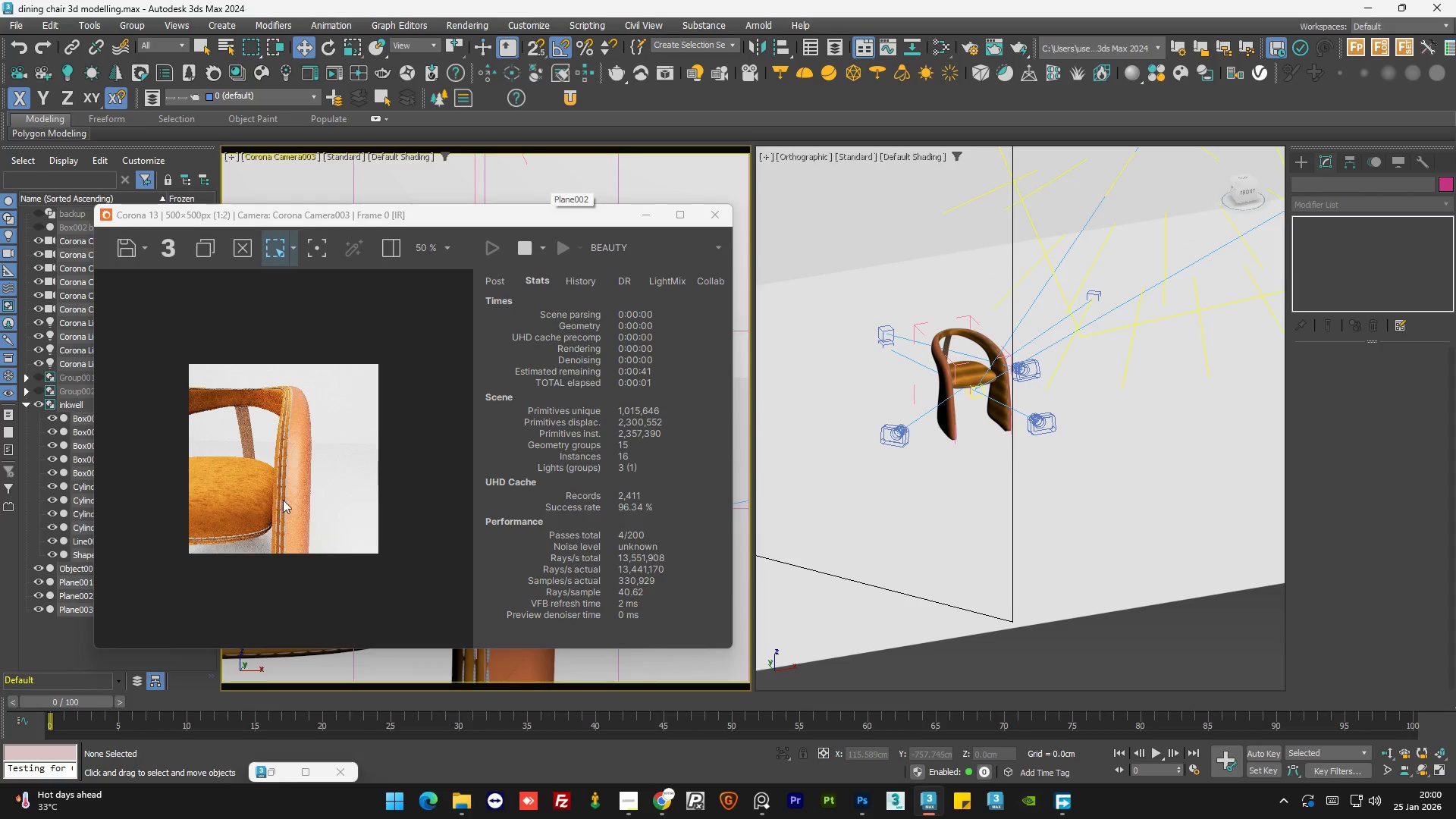 
scroll: coordinate [280, 481], scroll_direction: up, amount: 2.0
 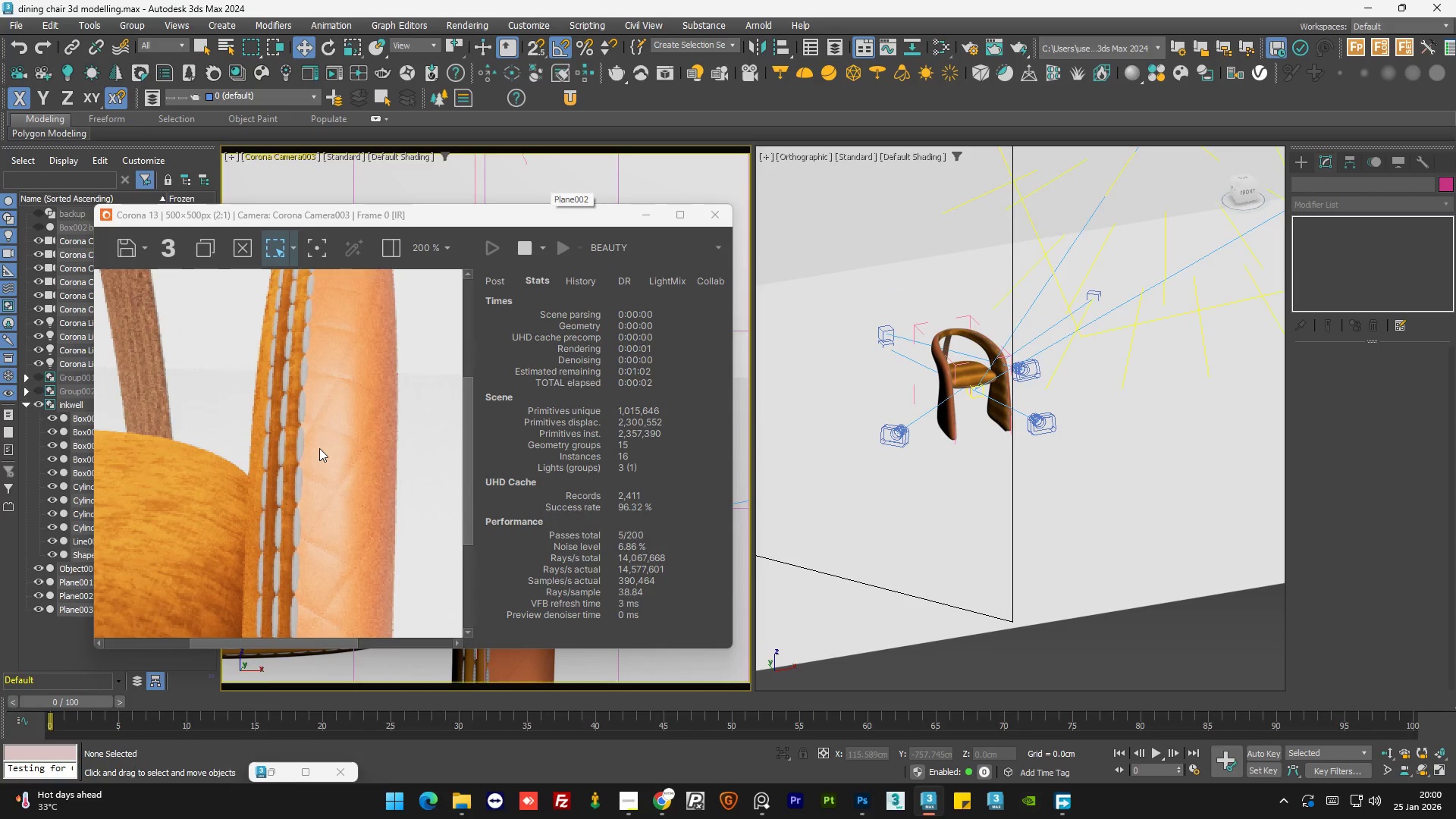 
scroll: coordinate [319, 448], scroll_direction: down, amount: 1.0
 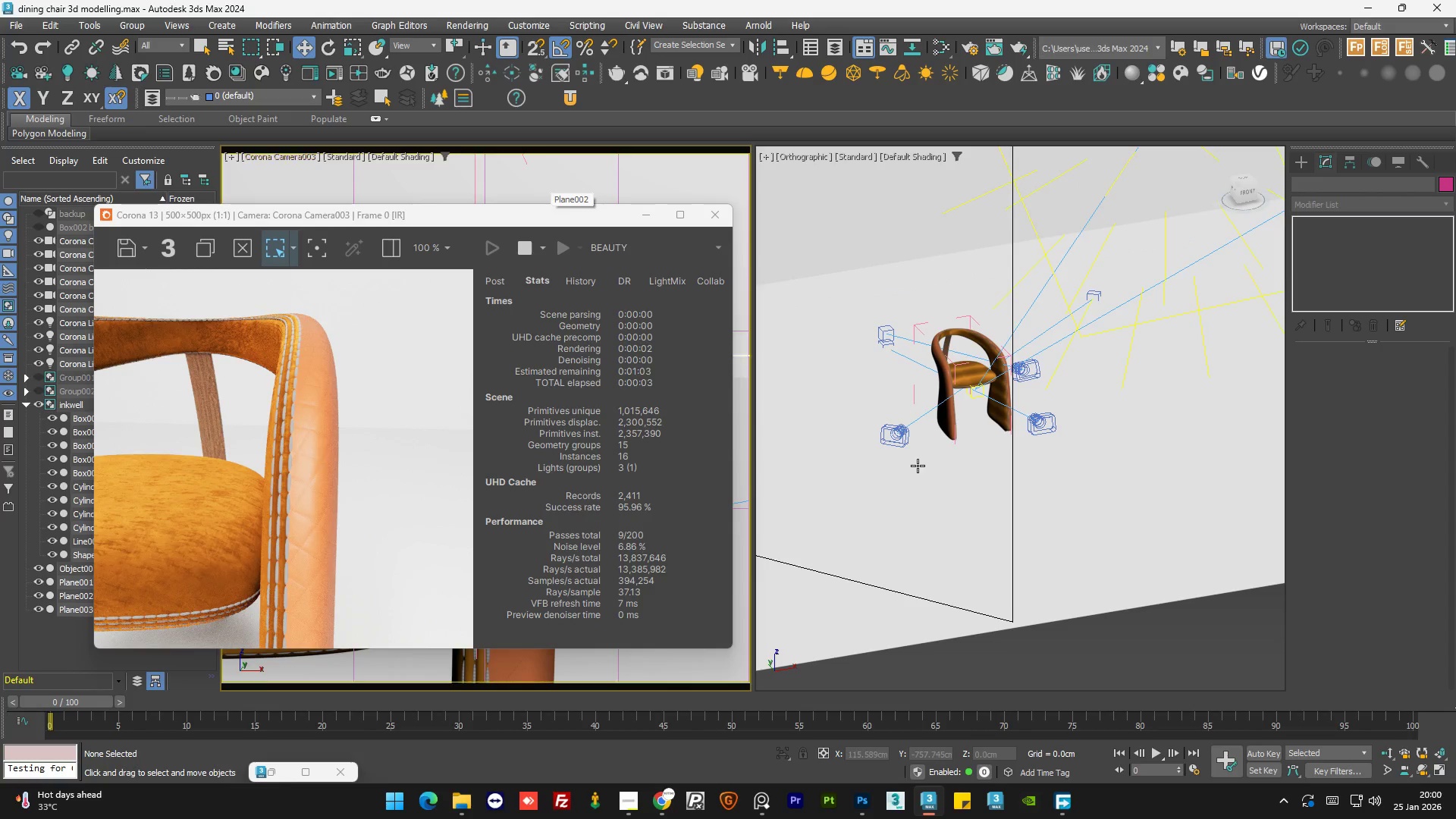 
hold_key(key=AltLeft, duration=0.88)
 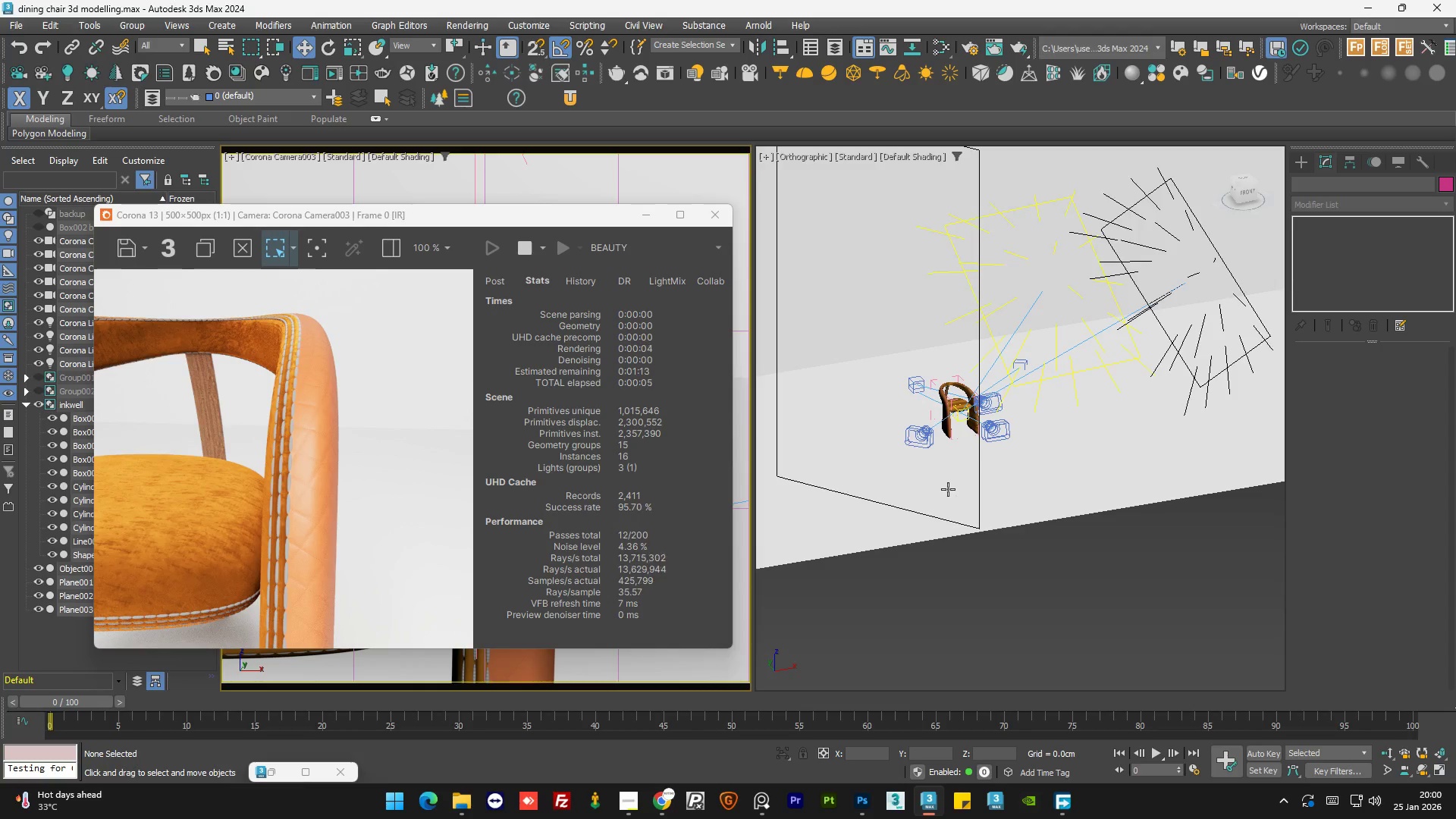 
scroll: coordinate [948, 489], scroll_direction: down, amount: 4.0
 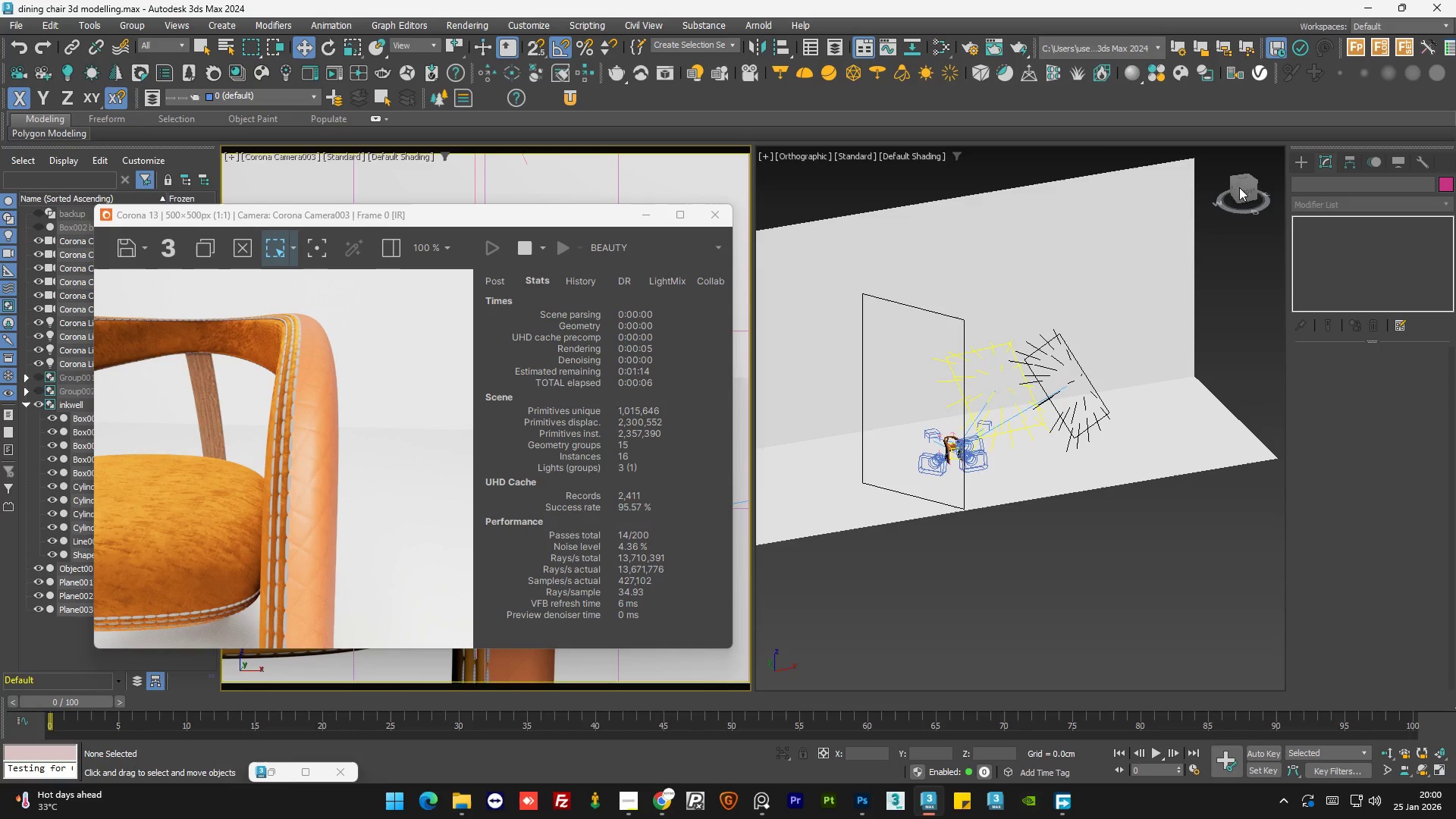 
left_click([1241, 177])
 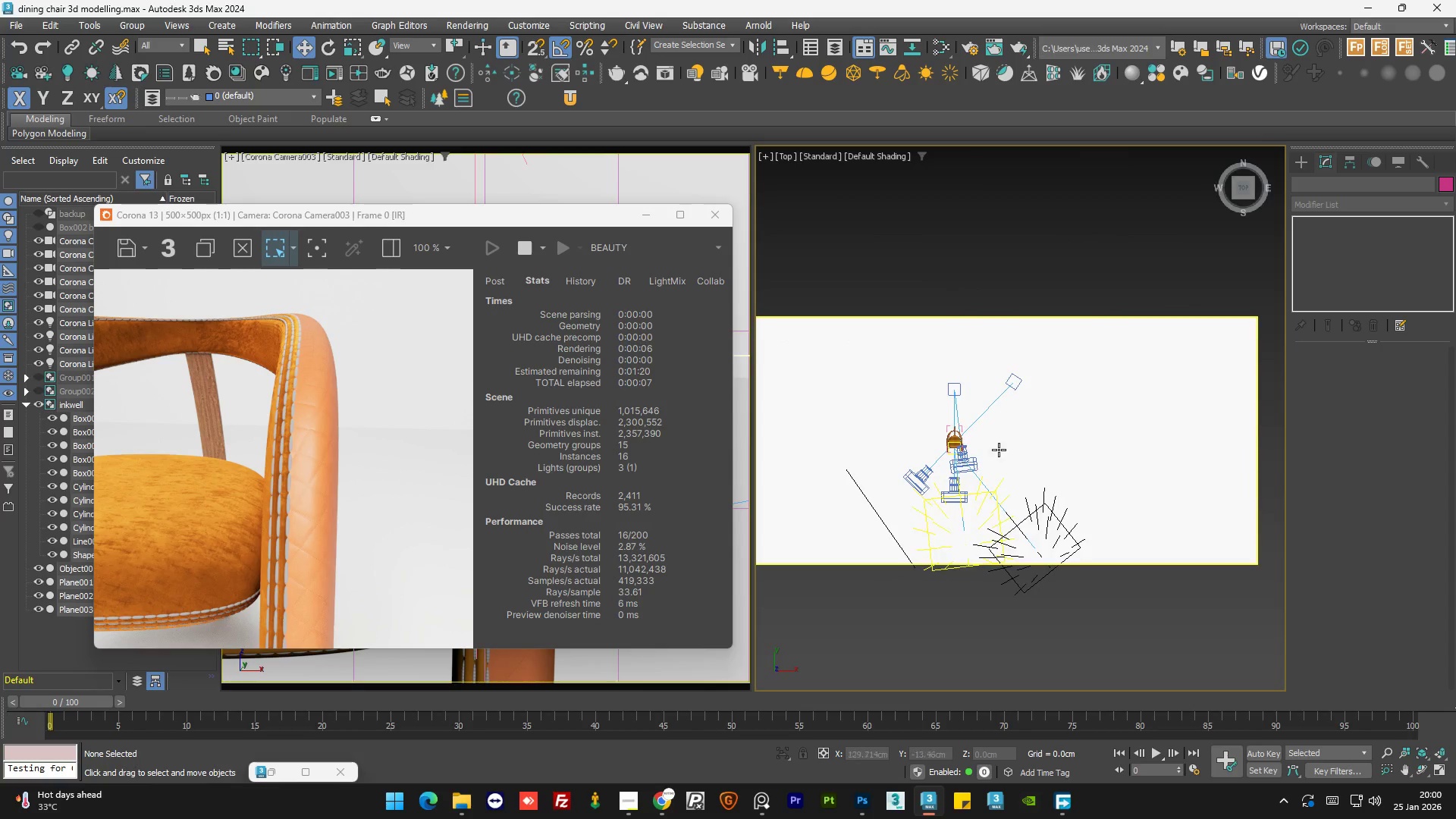 
left_click([943, 612])
 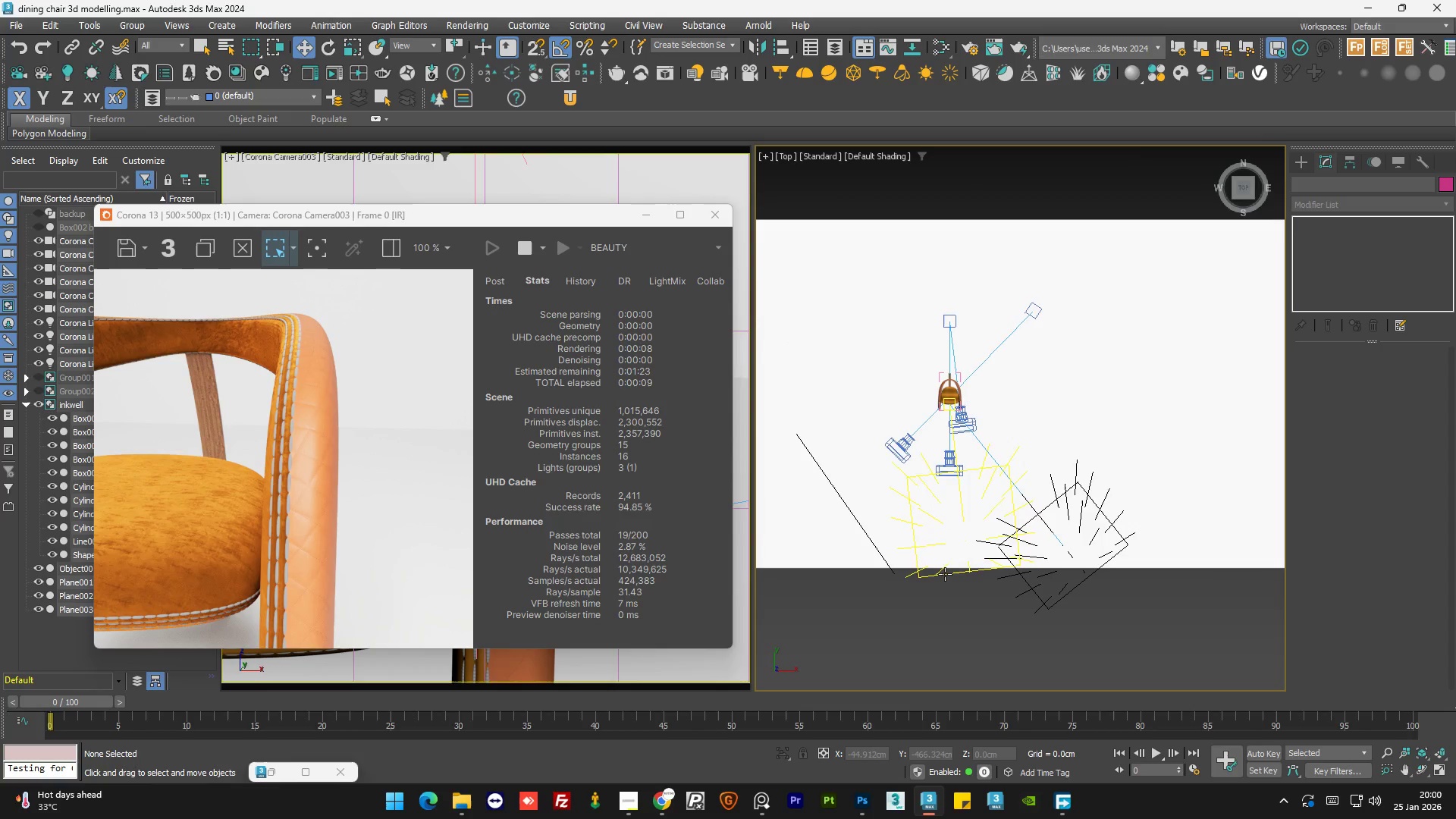 
scroll: coordinate [965, 554], scroll_direction: up, amount: 1.0
 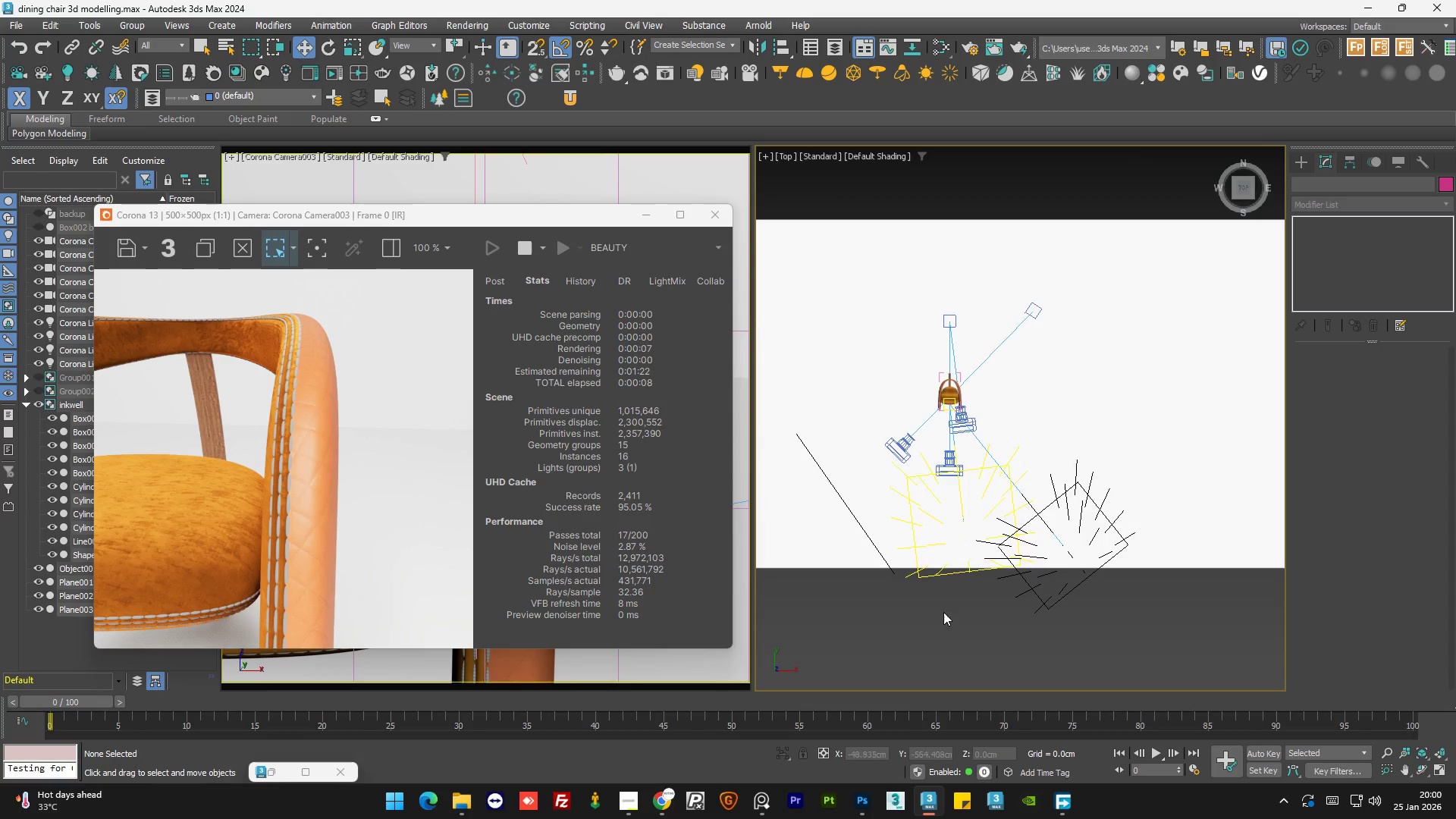 
left_click([944, 574])
 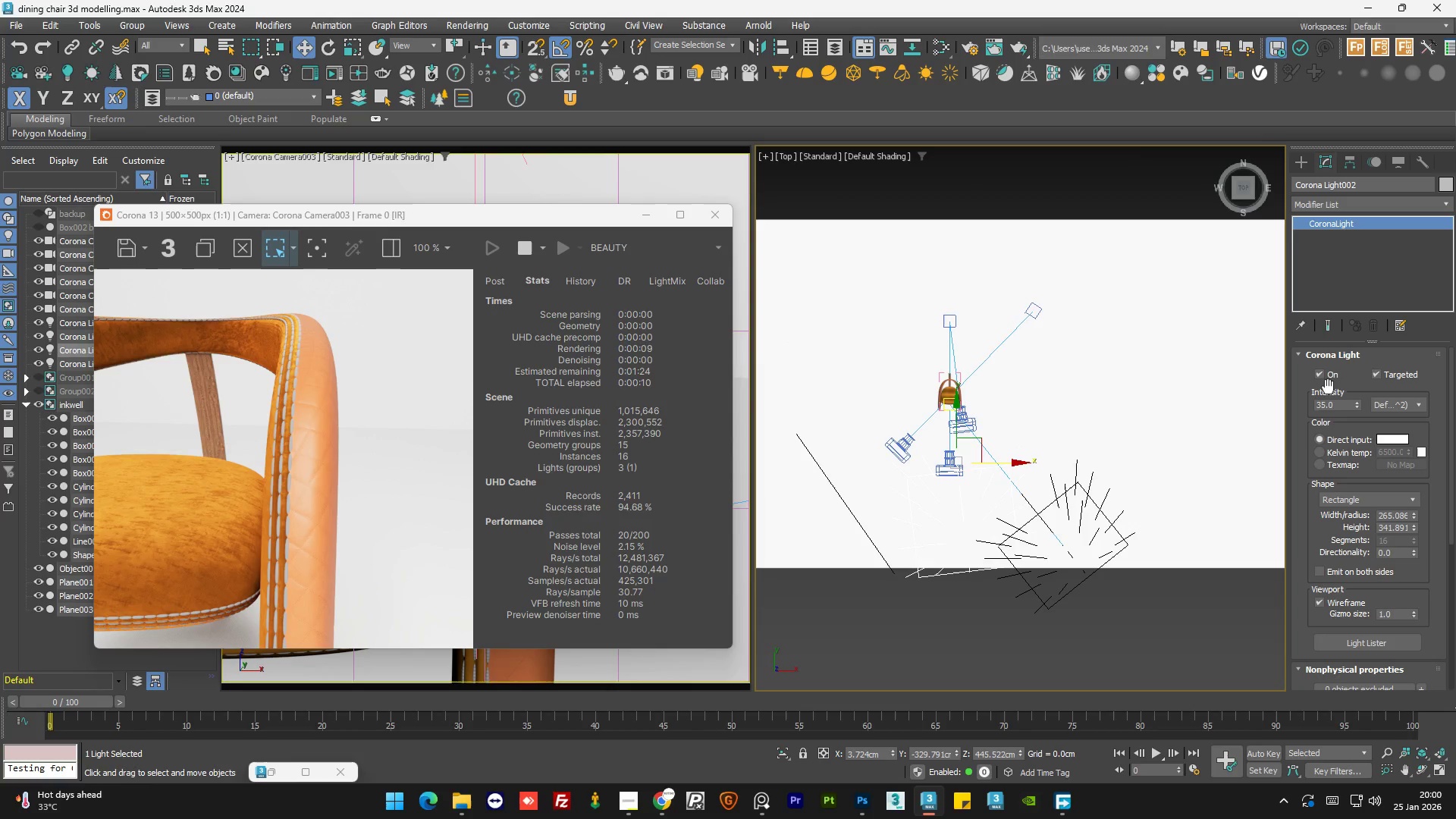 
left_click([1323, 377])
 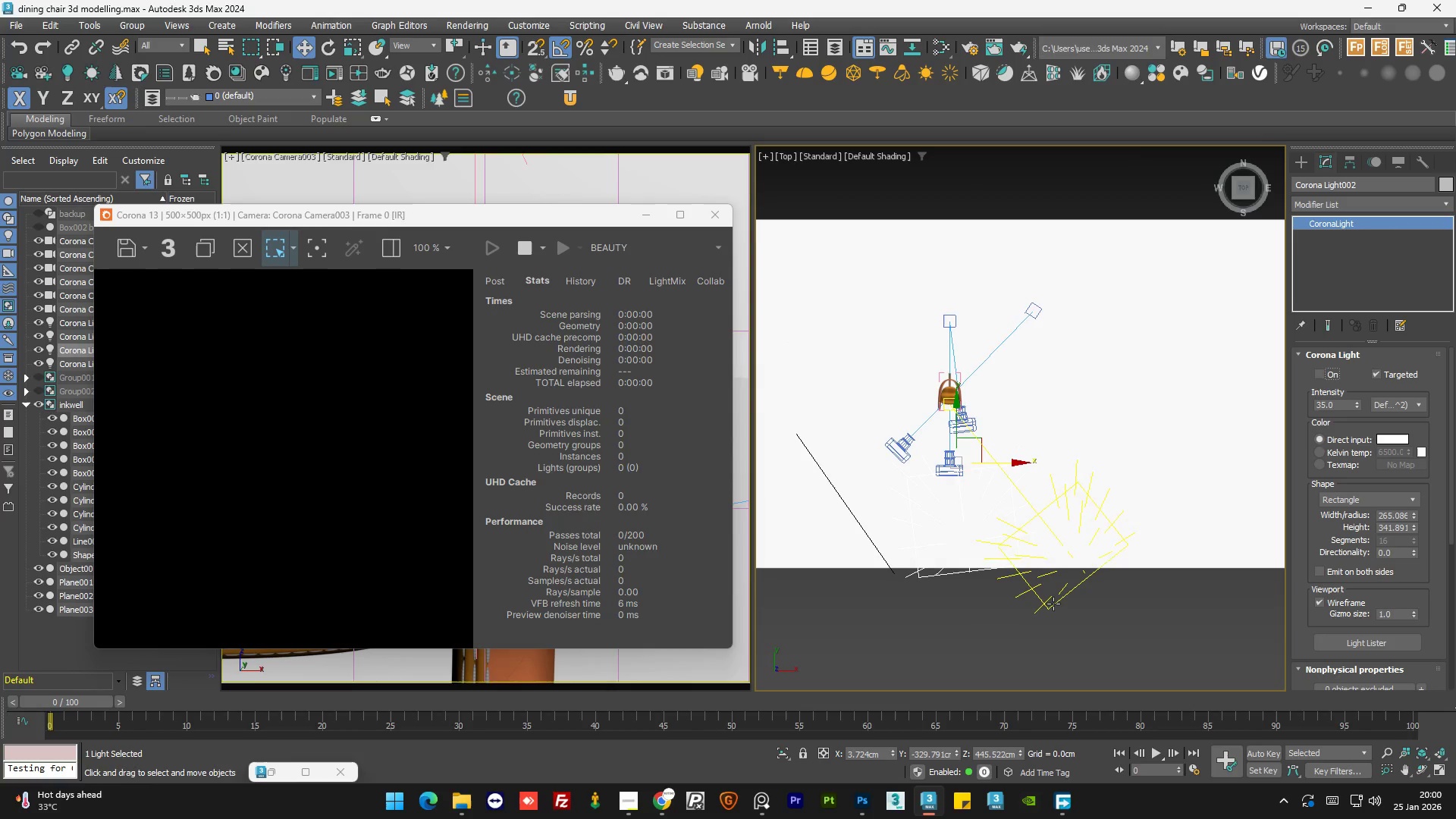 
left_click([1053, 604])
 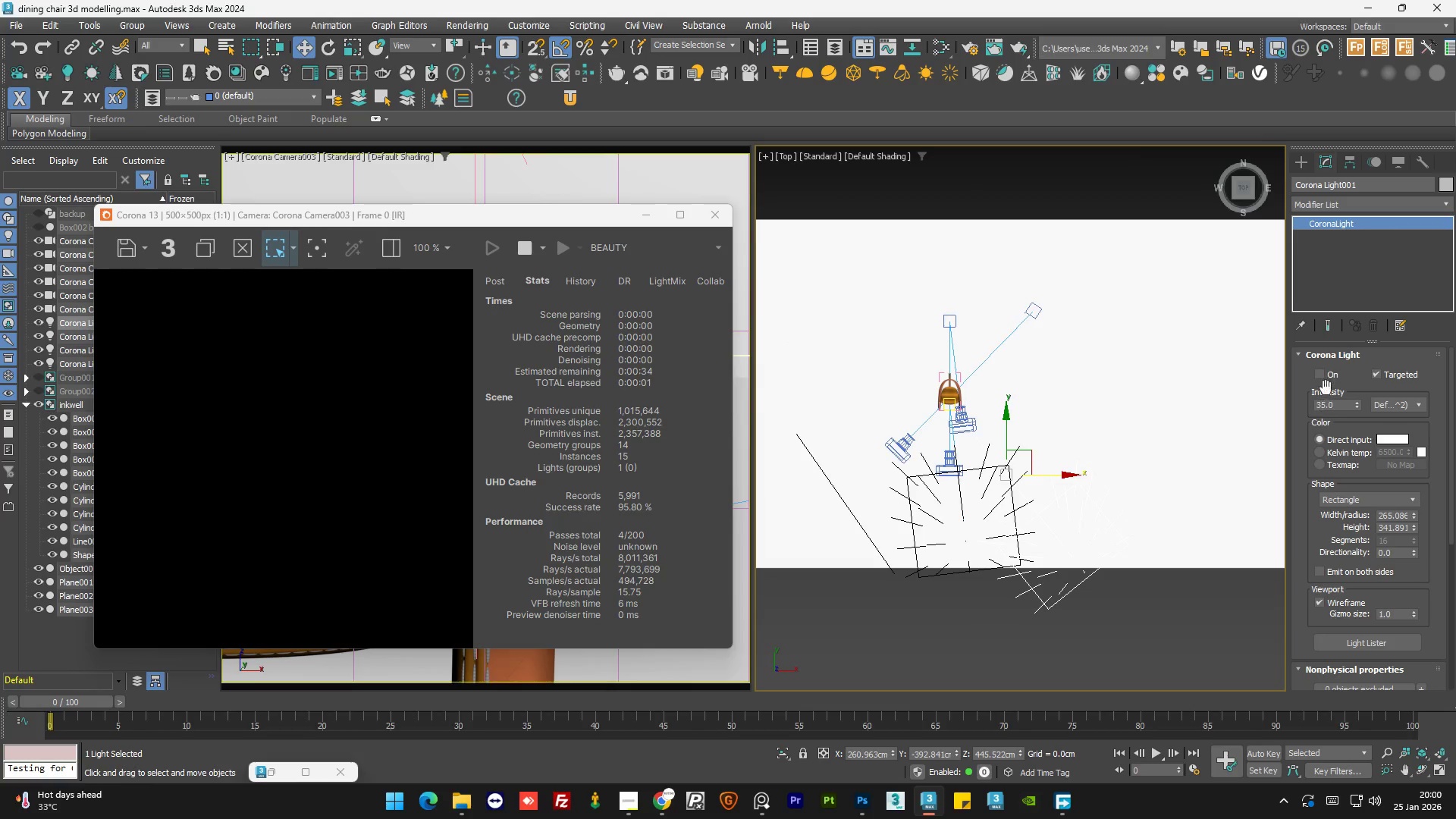 
left_click([1322, 374])
 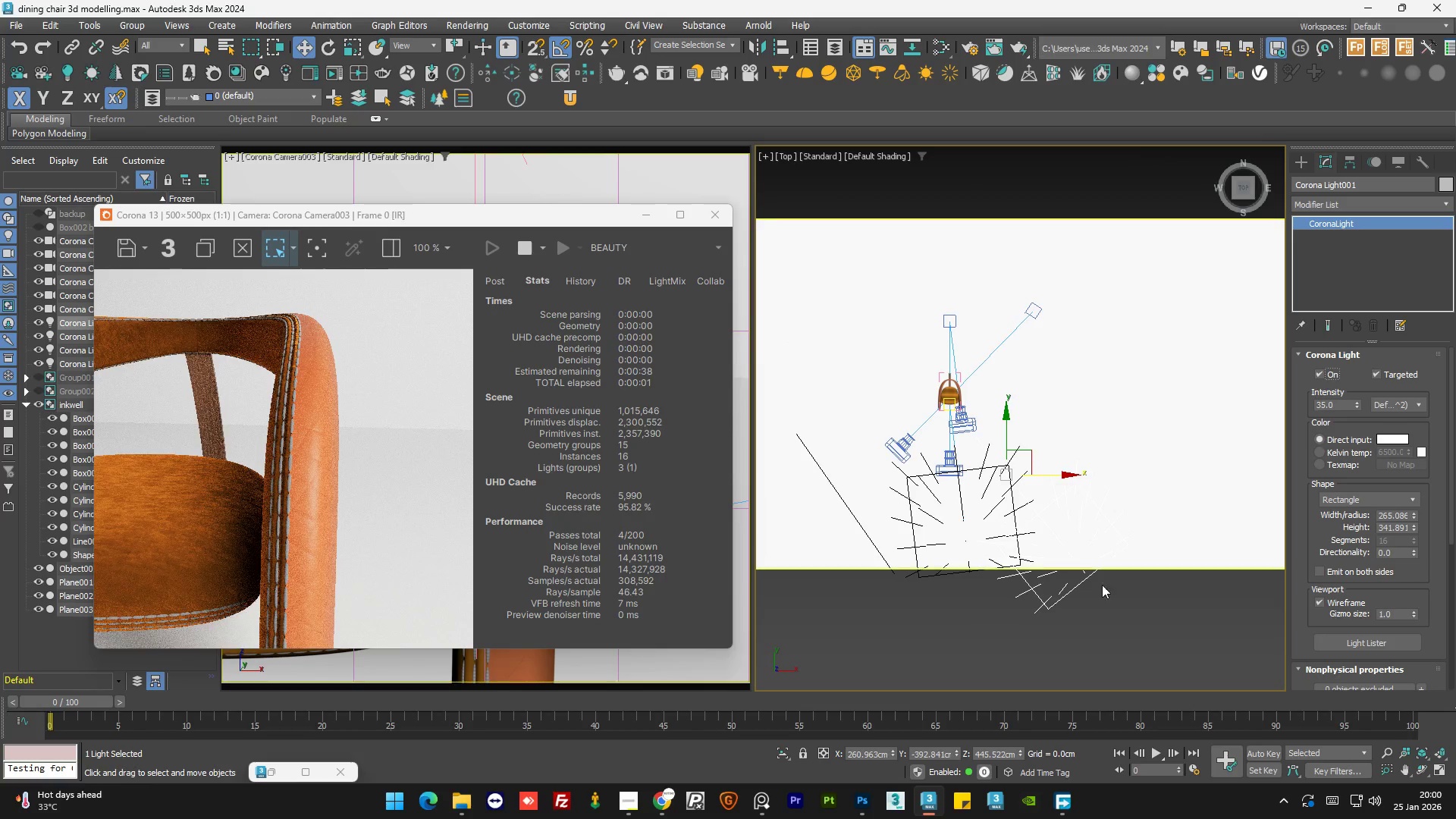 
left_click([1122, 618])
 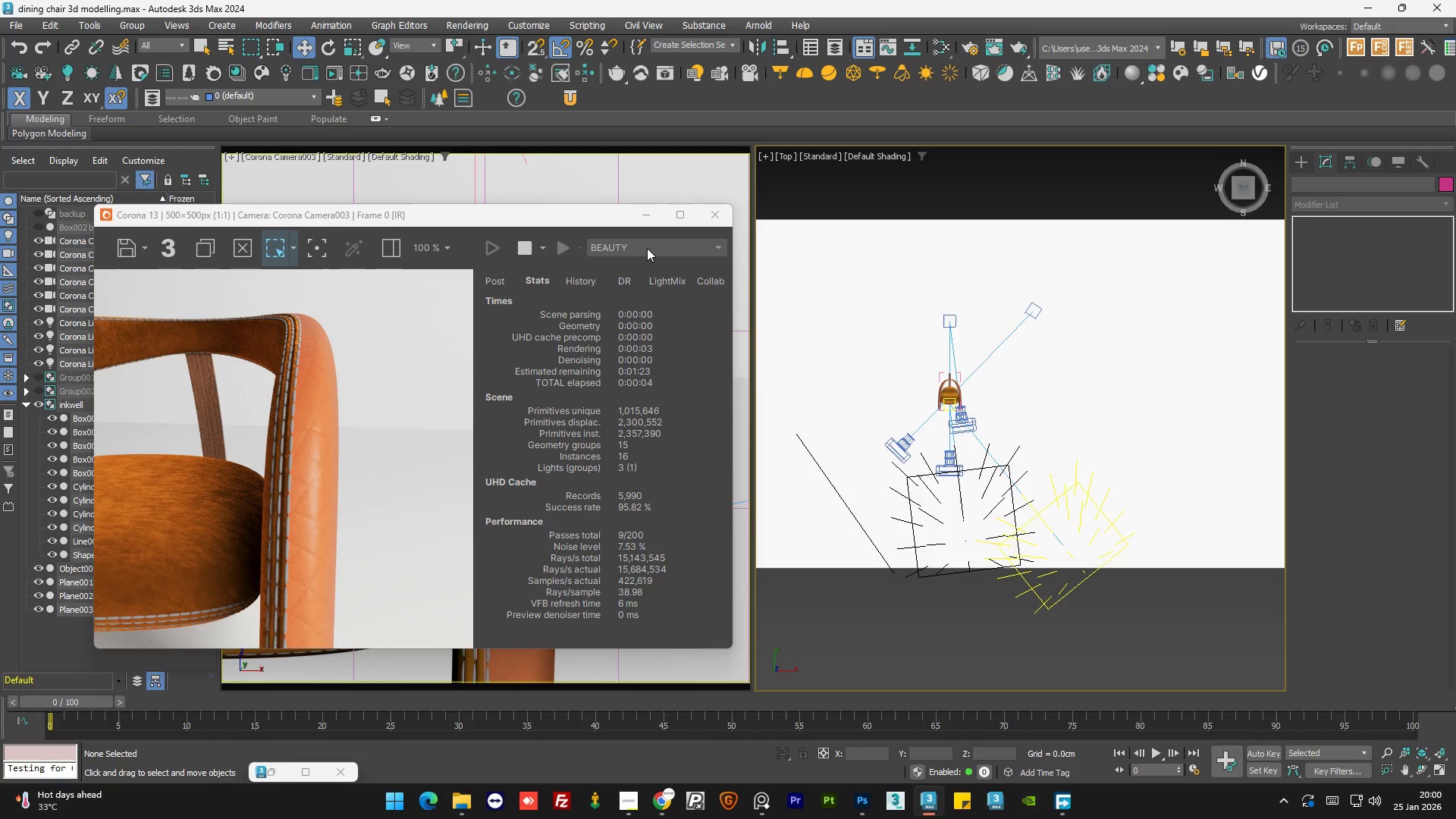 
left_click([681, 753])
 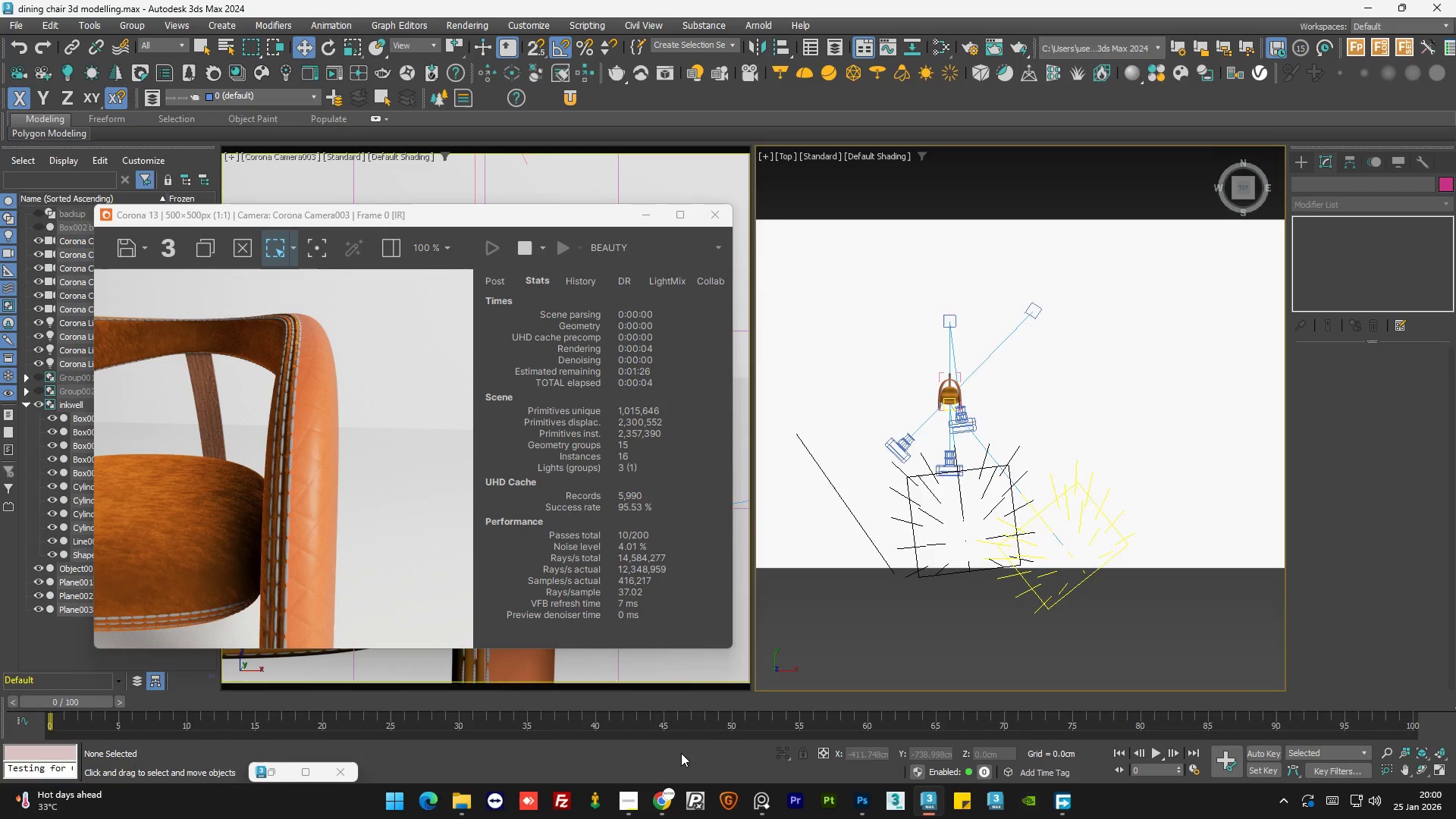 
key(Control+S)
 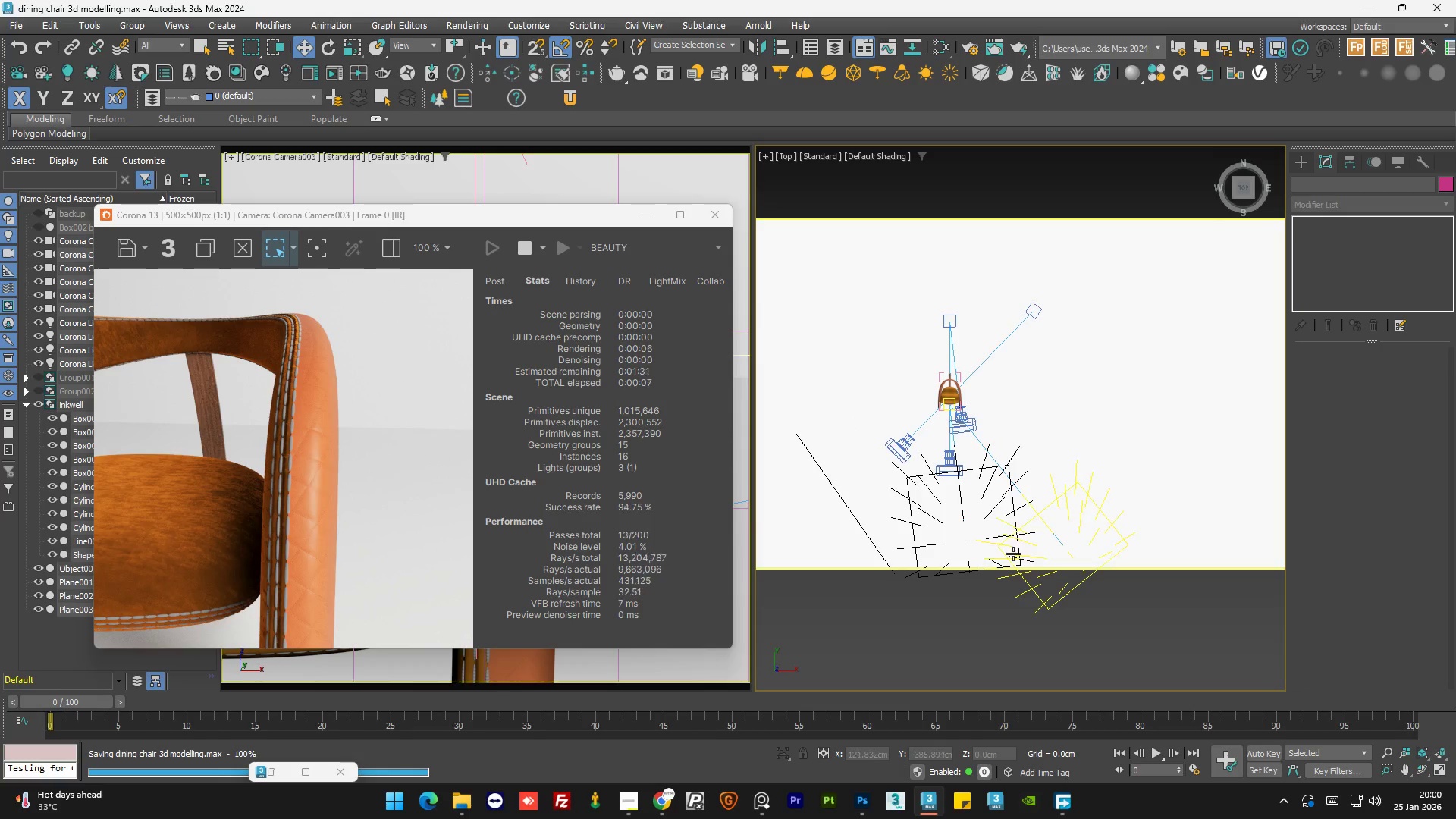 
left_click([1043, 604])
 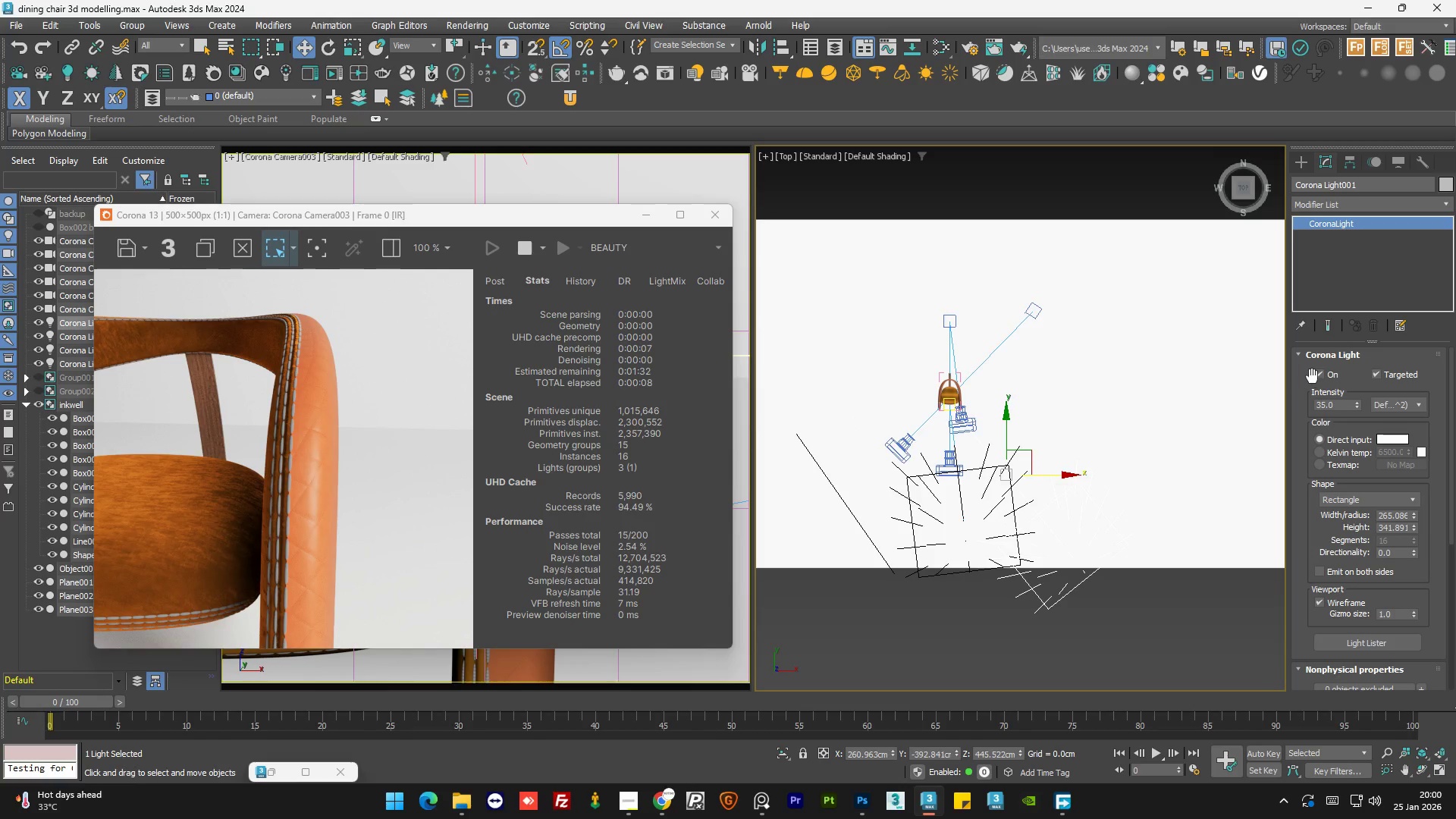 
left_click([1319, 377])
 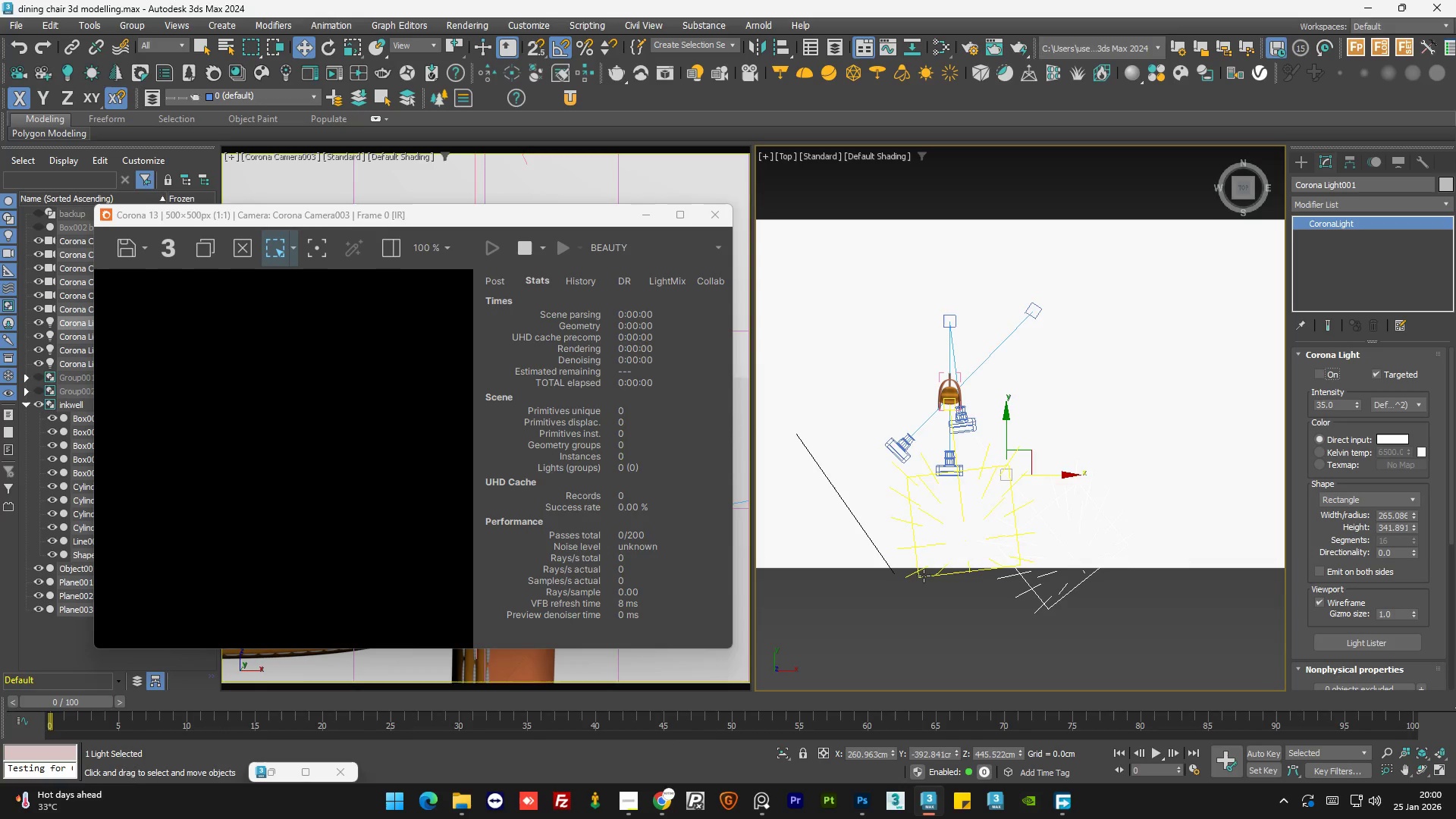 
left_click([924, 576])
 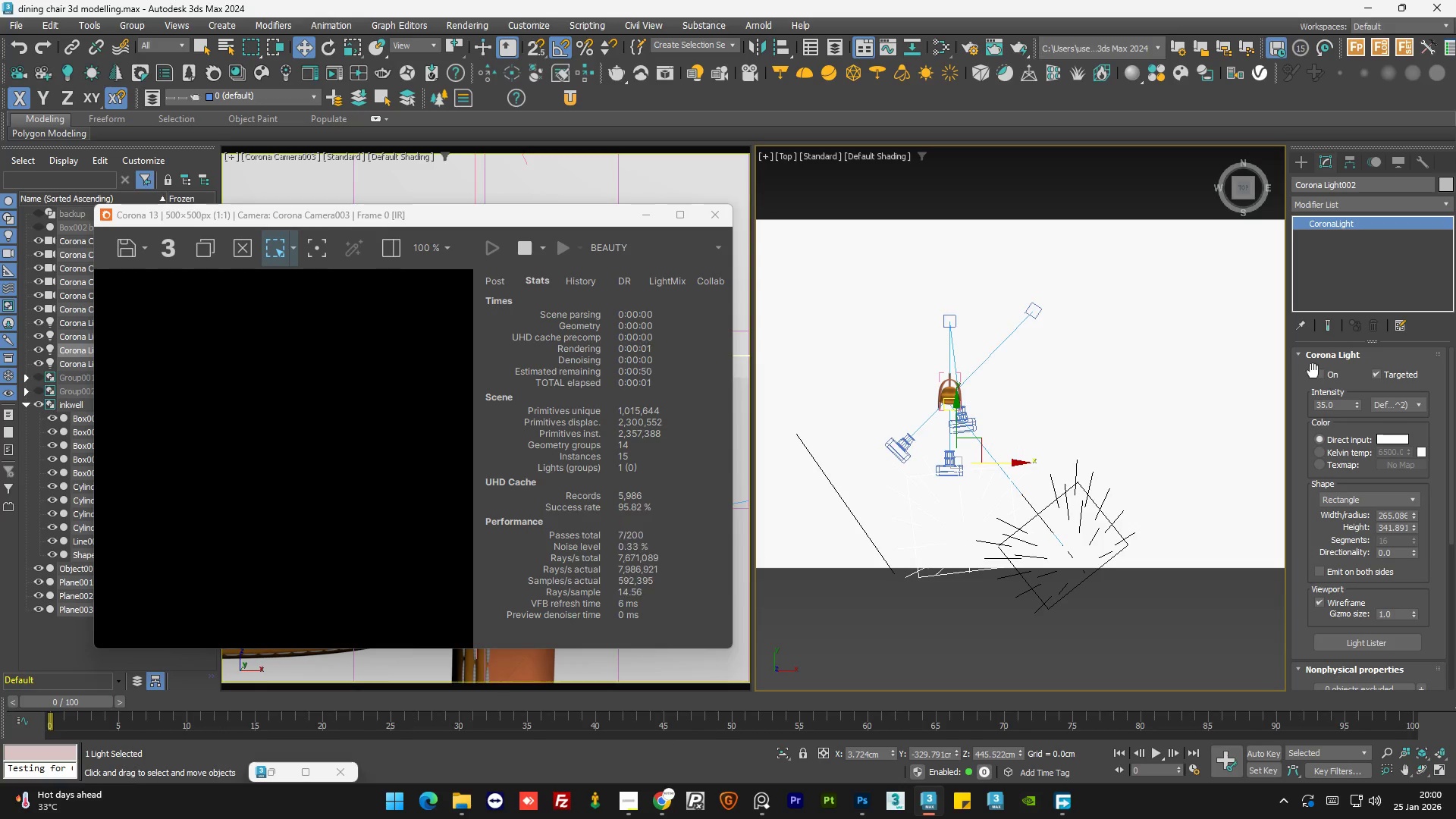 
left_click([1318, 372])
 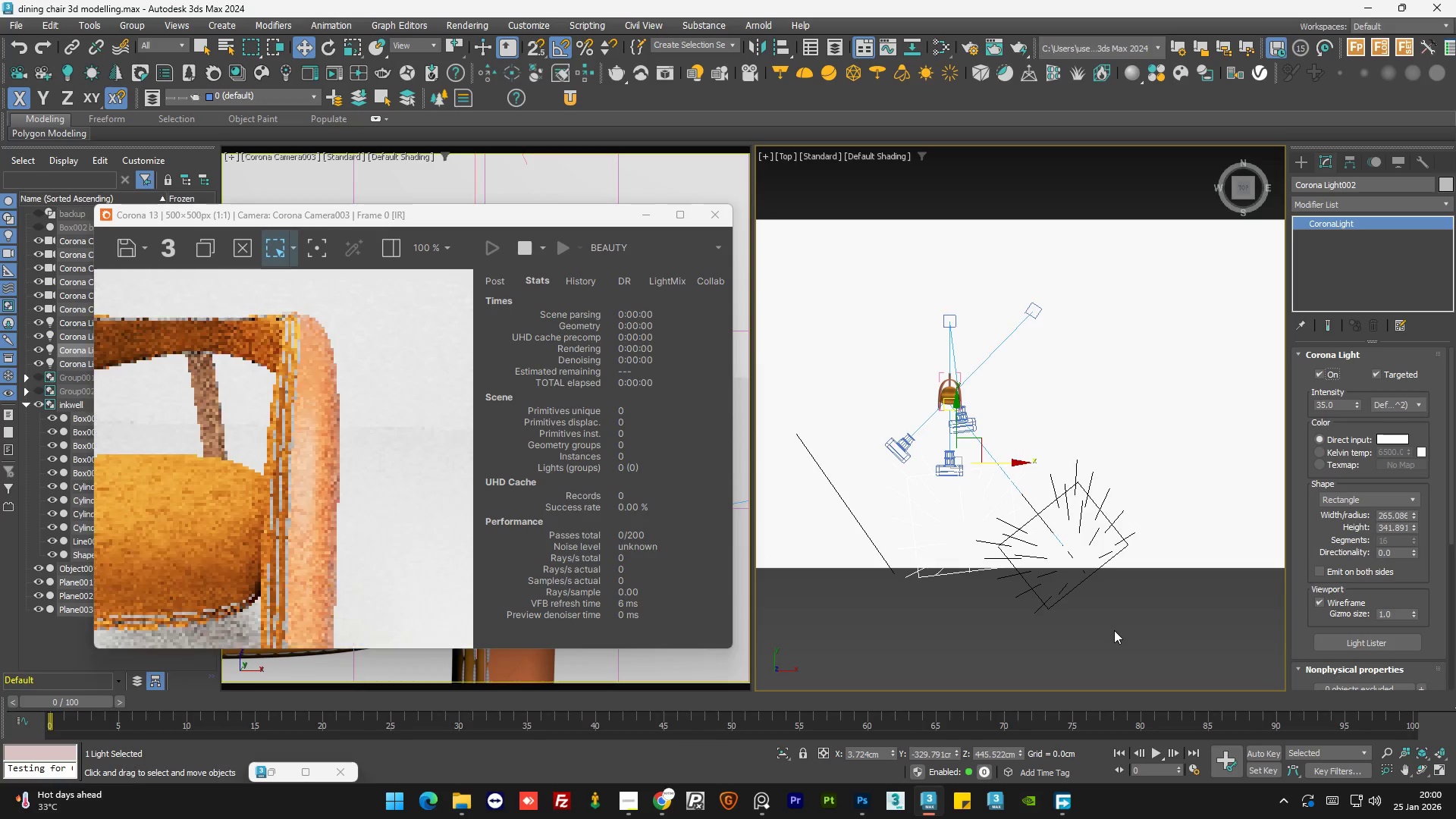 
left_click([1114, 632])
 